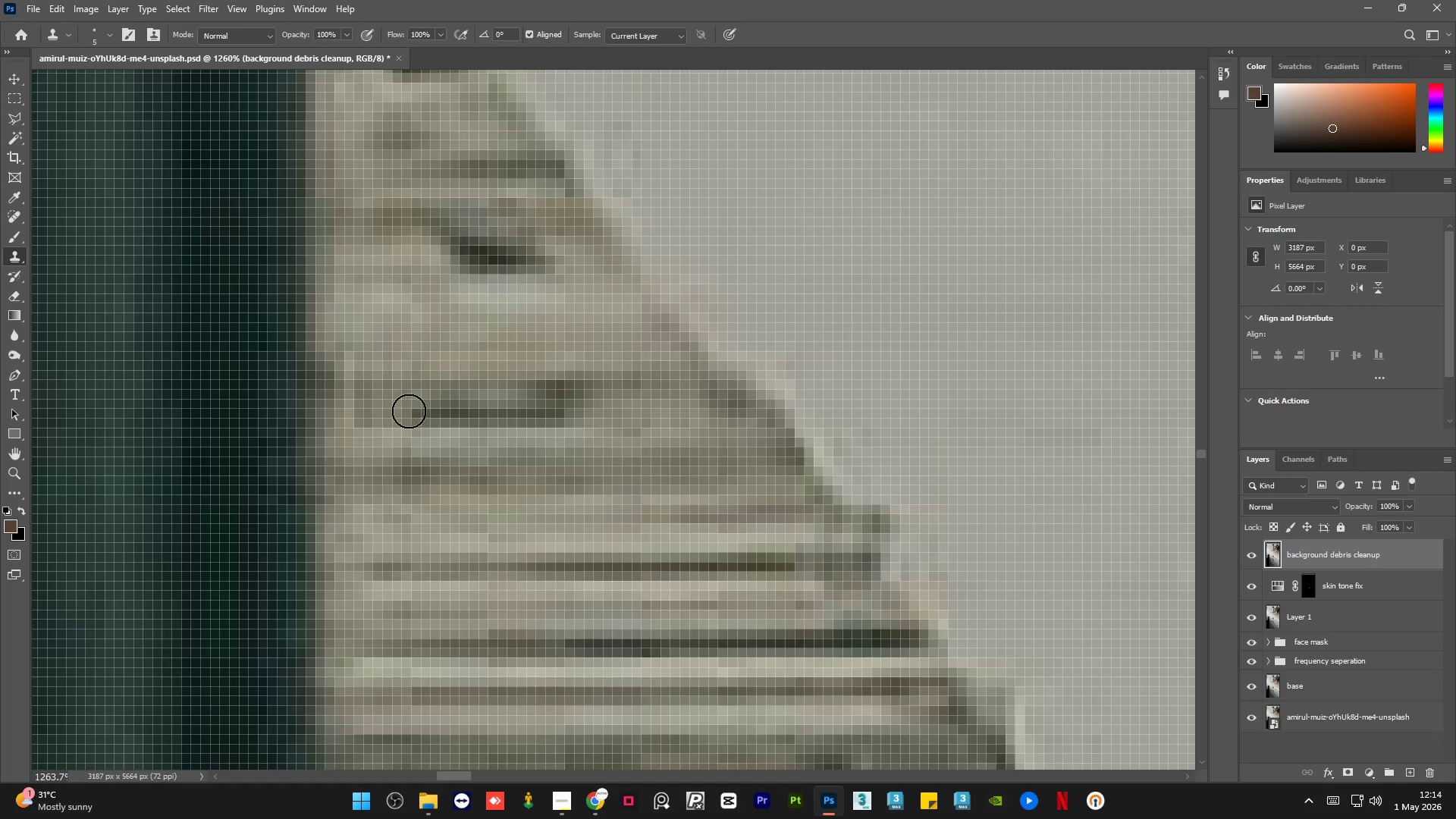 
scroll: coordinate [489, 359], scroll_direction: up, amount: 11.0
 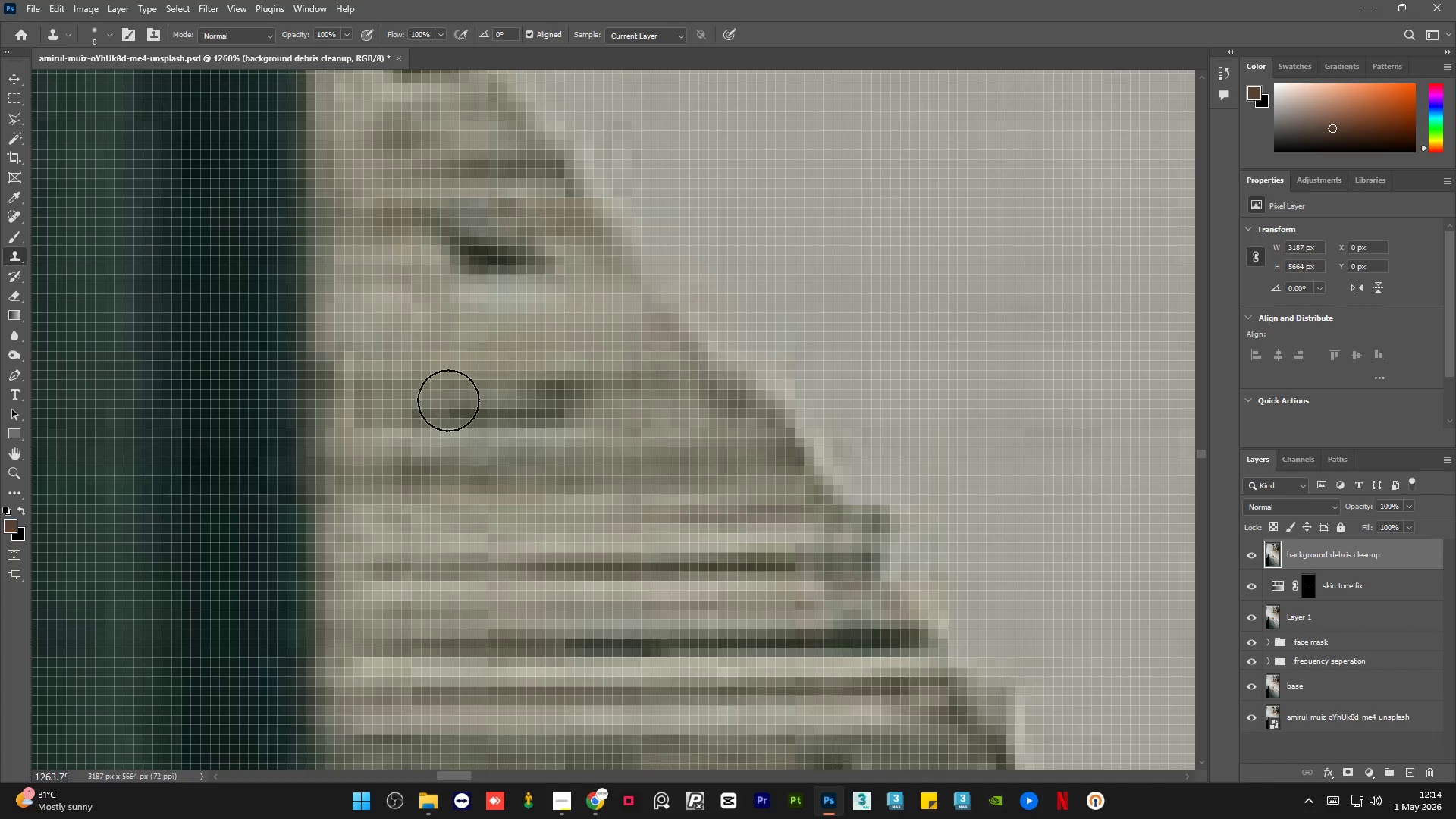 
hold_key(key=AltLeft, duration=0.41)
 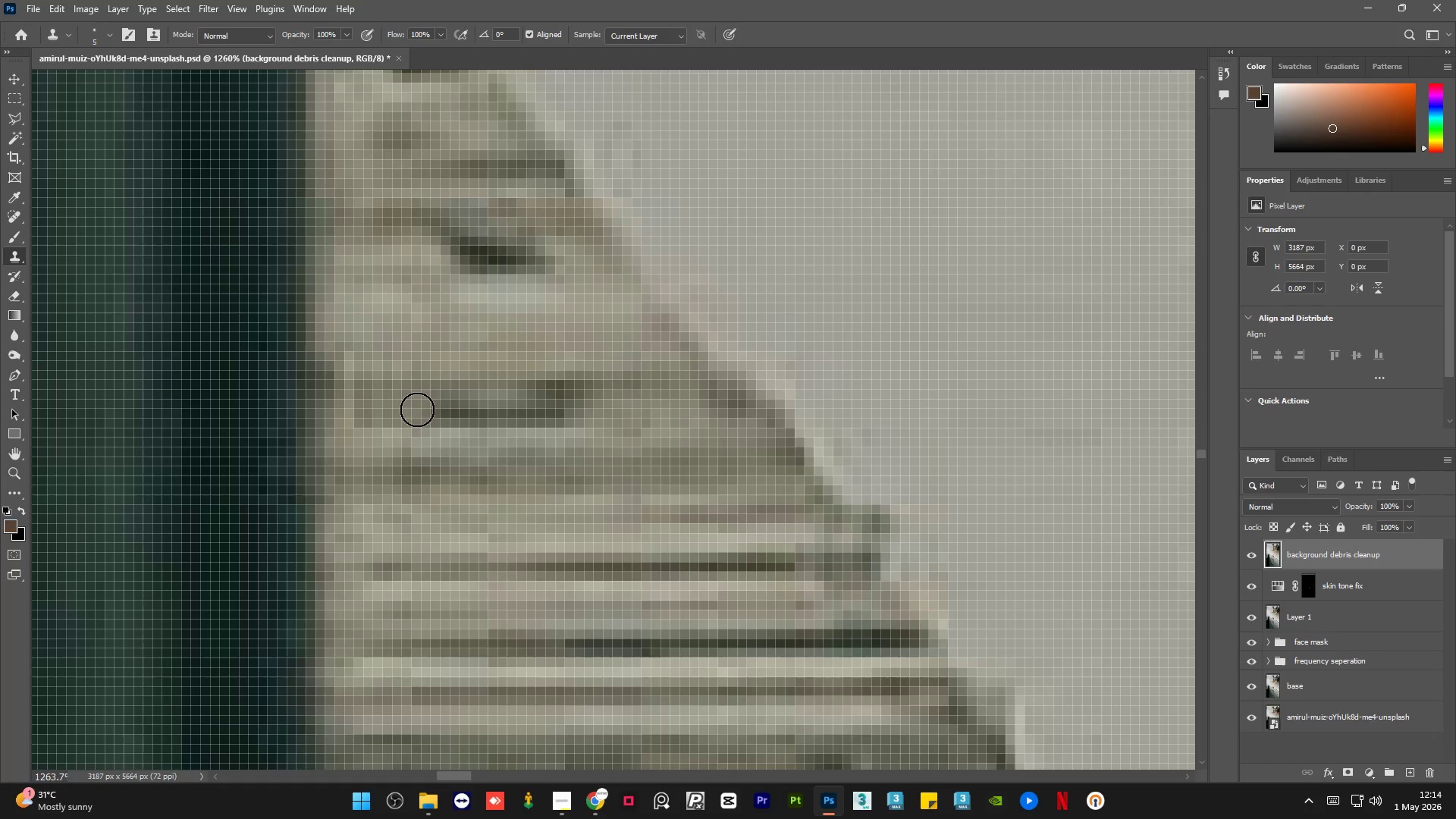 
left_click_drag(start_coordinate=[417, 410], to_coordinate=[476, 405])
 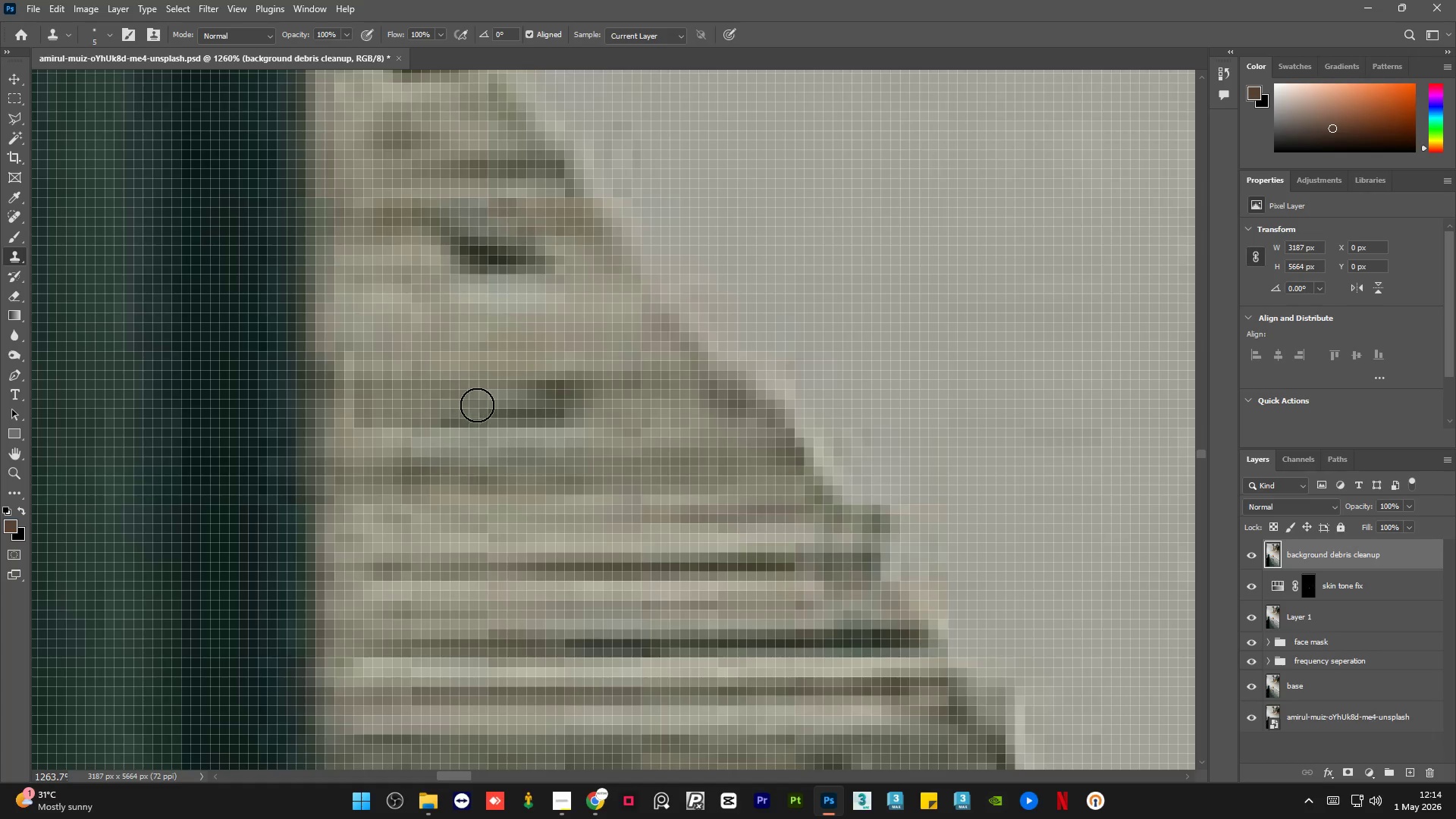 
key(Alt+AltLeft)
 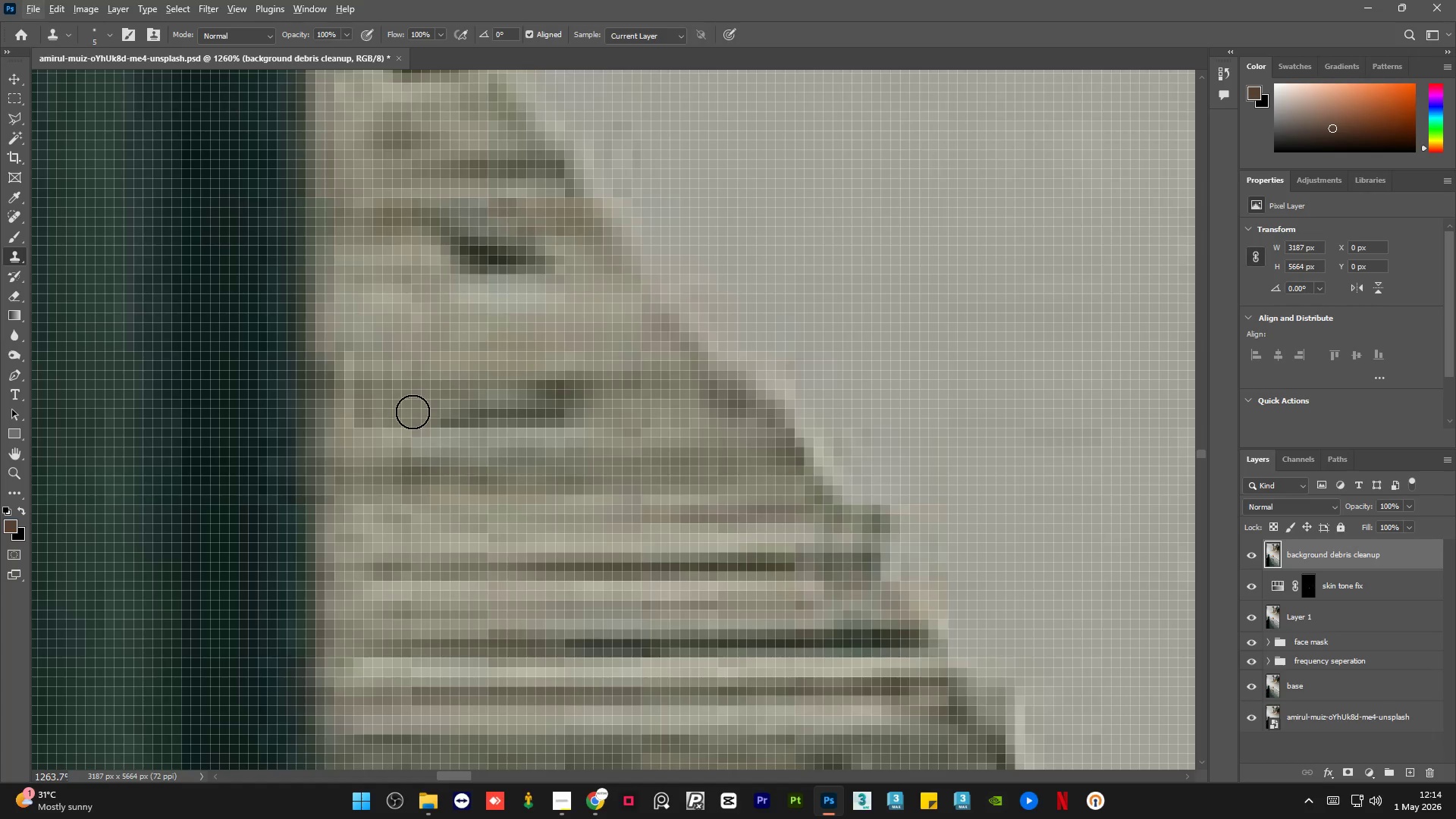 
hold_key(key=AltLeft, duration=0.42)
left_click([421, 410])
 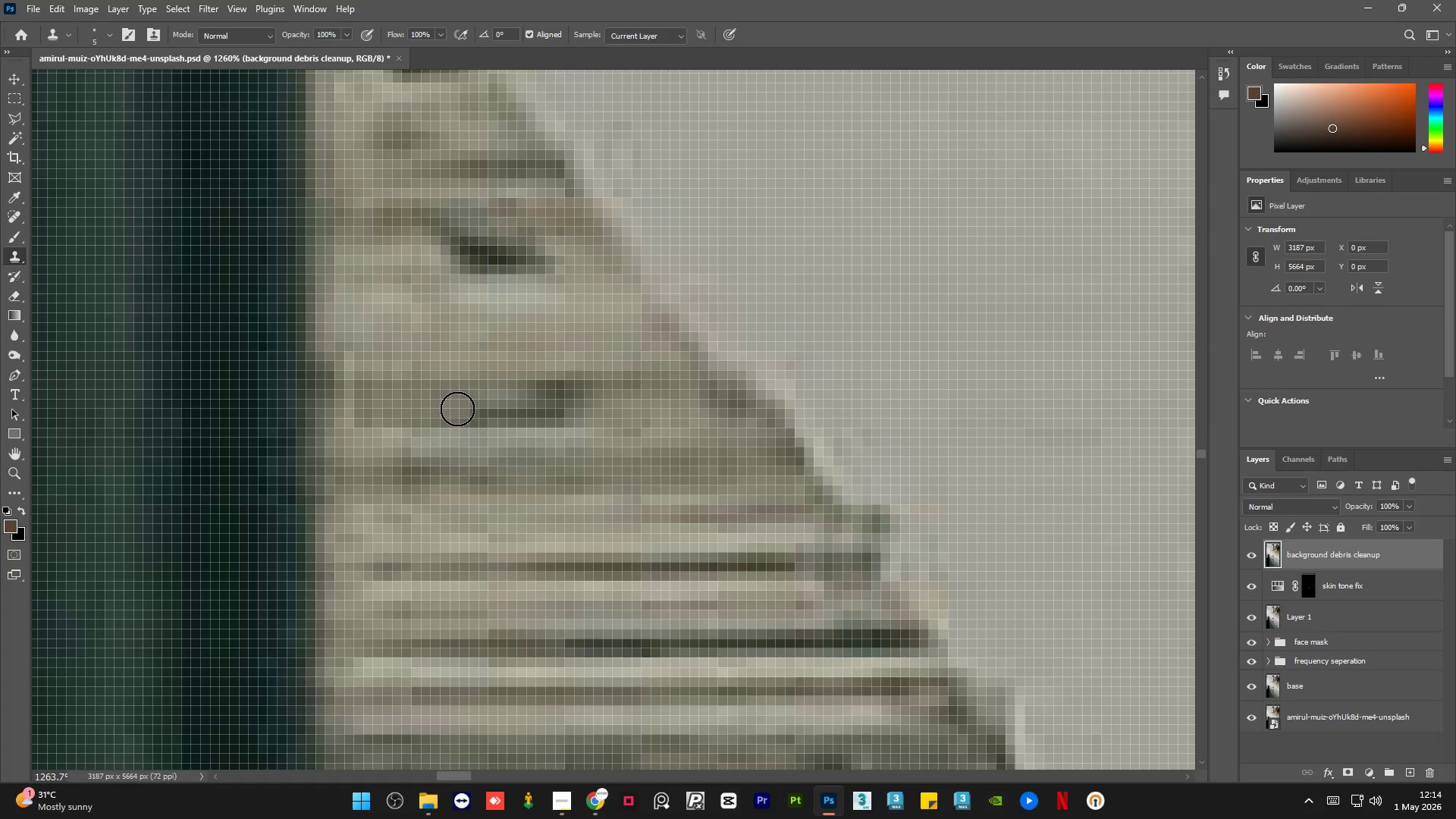 
left_click_drag(start_coordinate=[457, 409], to_coordinate=[544, 410])
 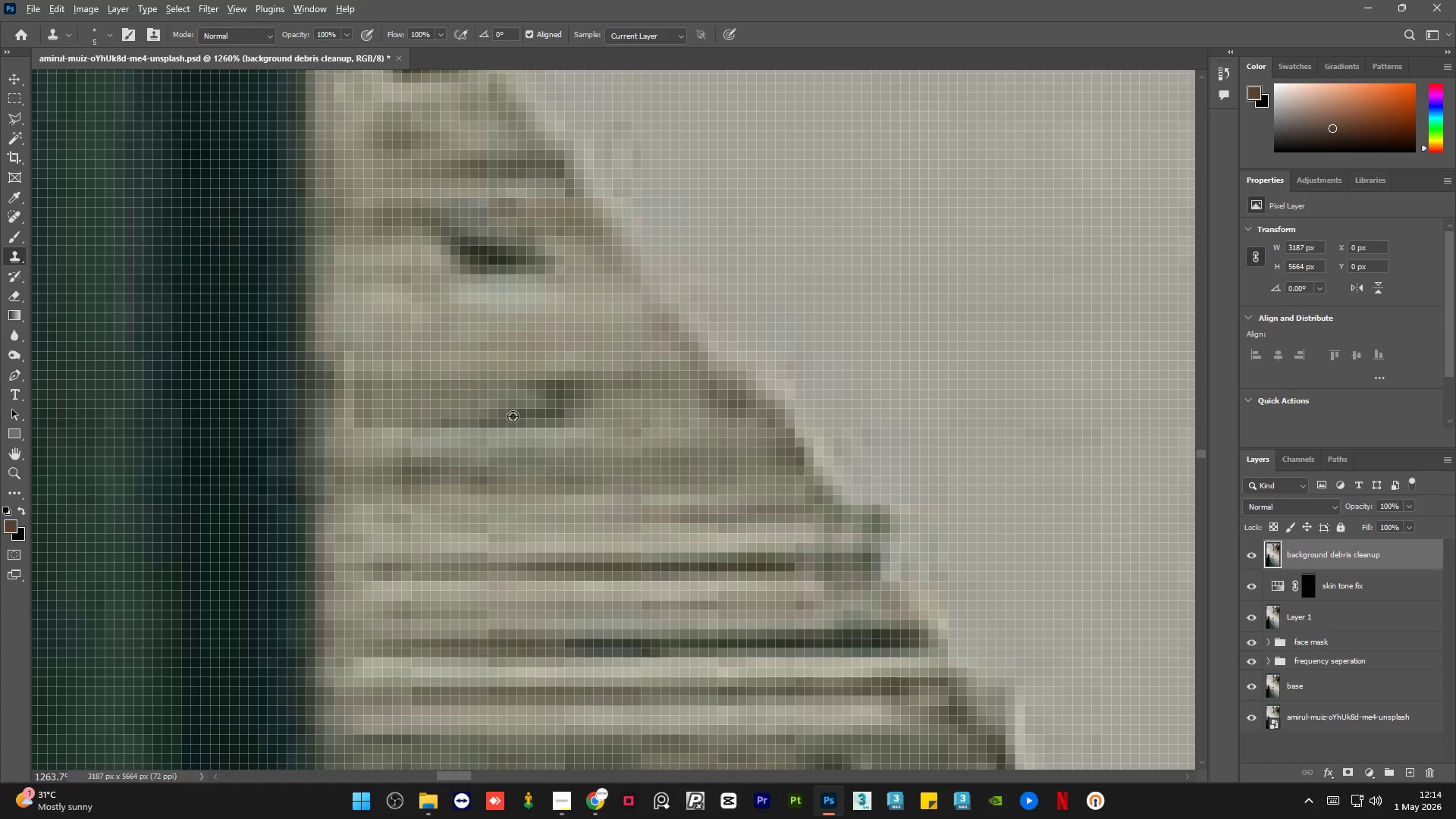 
hold_key(key=AltLeft, duration=0.36)
triple_click([481, 415])
 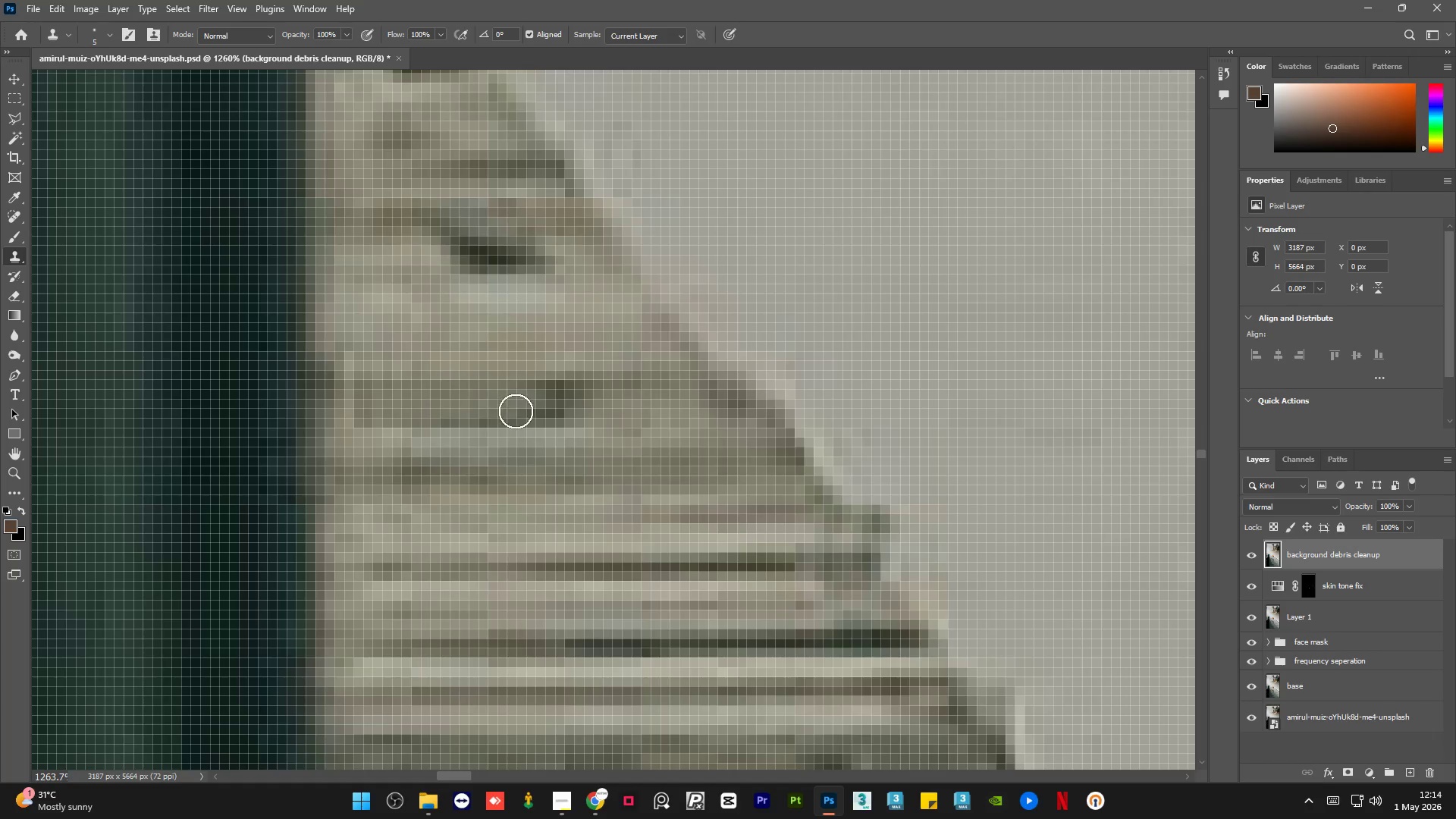 
left_click_drag(start_coordinate=[516, 411], to_coordinate=[558, 412])
 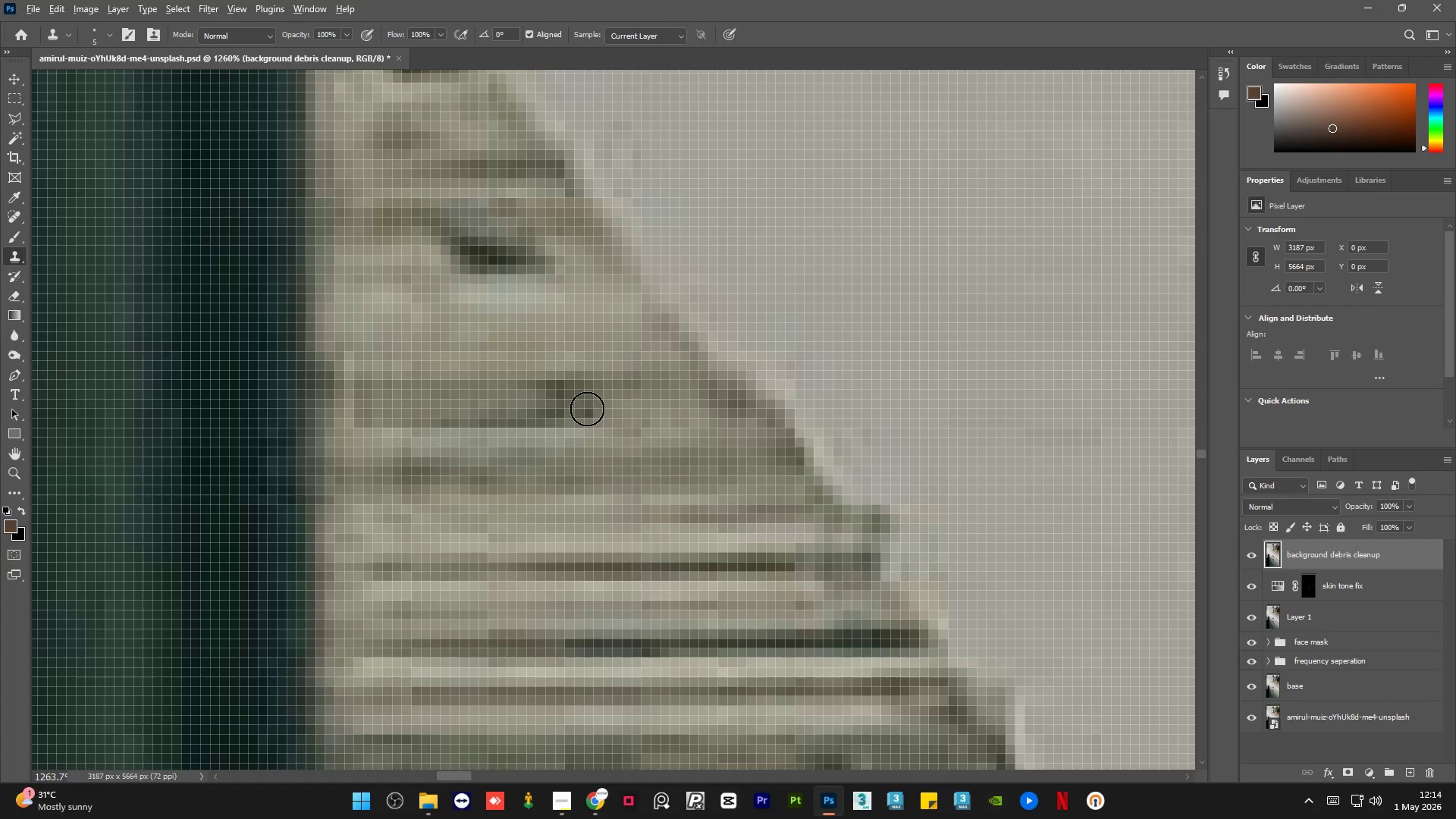 
hold_key(key=AltLeft, duration=1.33)
 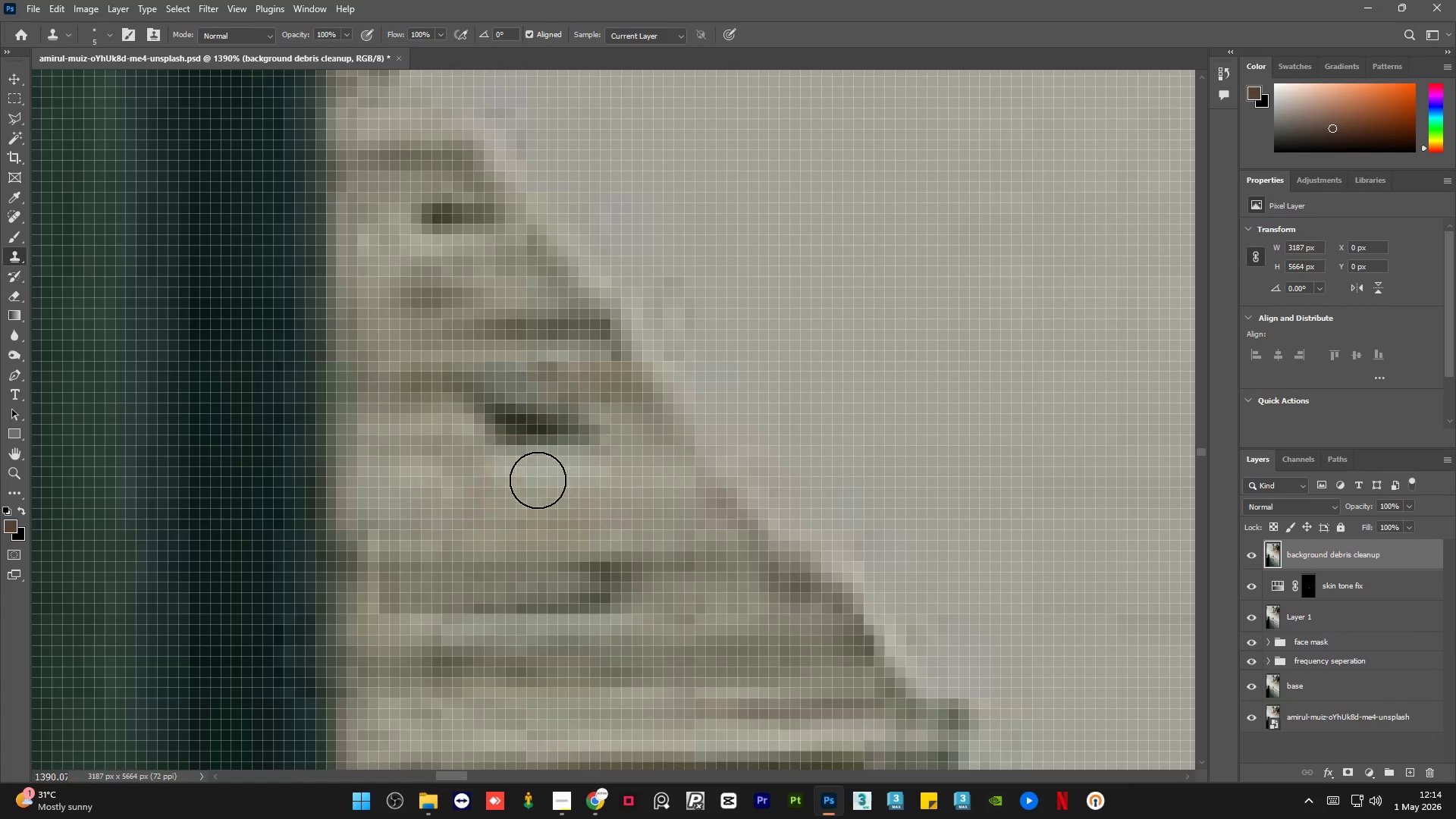 
key(Alt+AltLeft)
 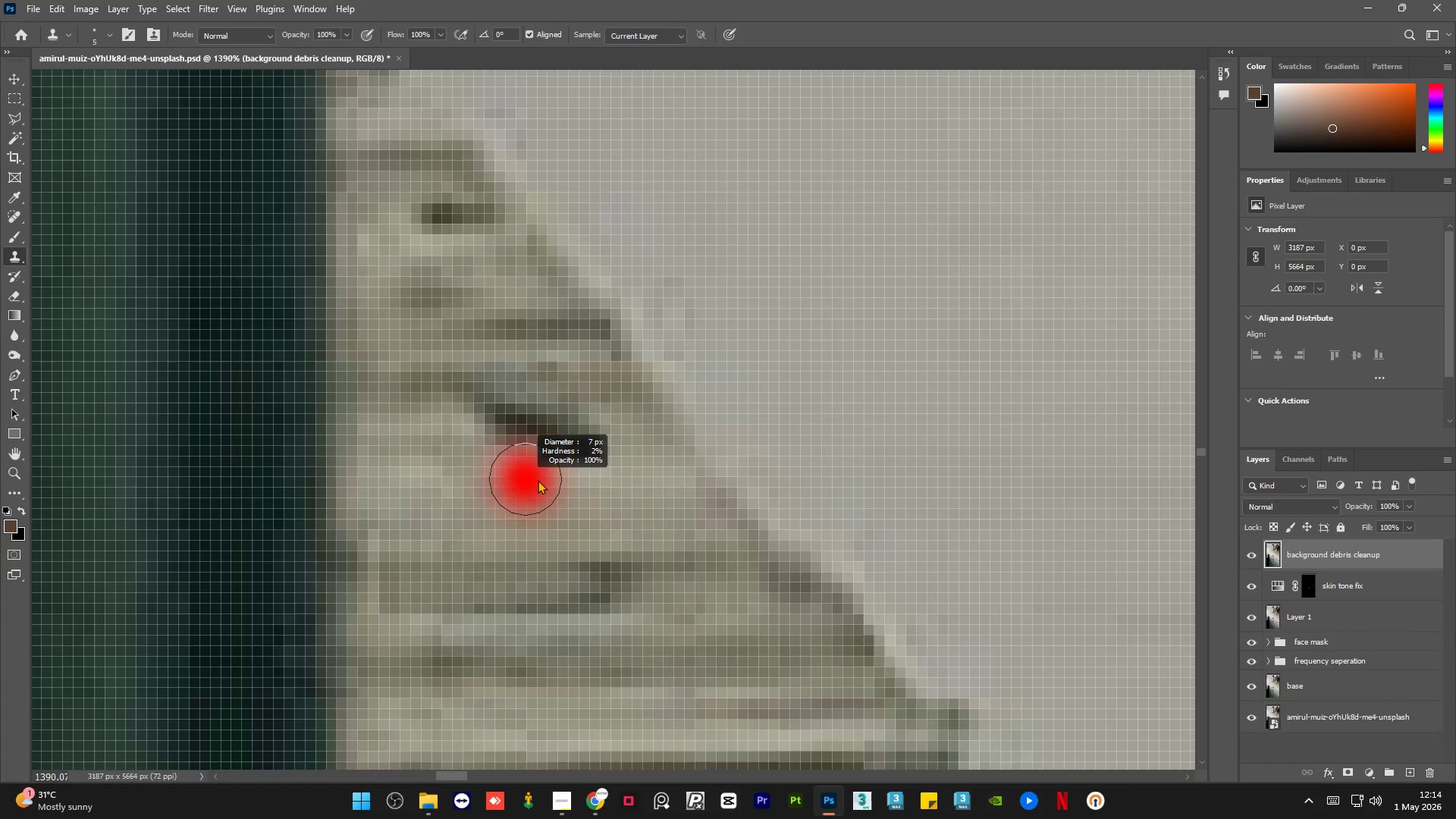 
scroll: coordinate [465, 413], scroll_direction: up, amount: 1.0
 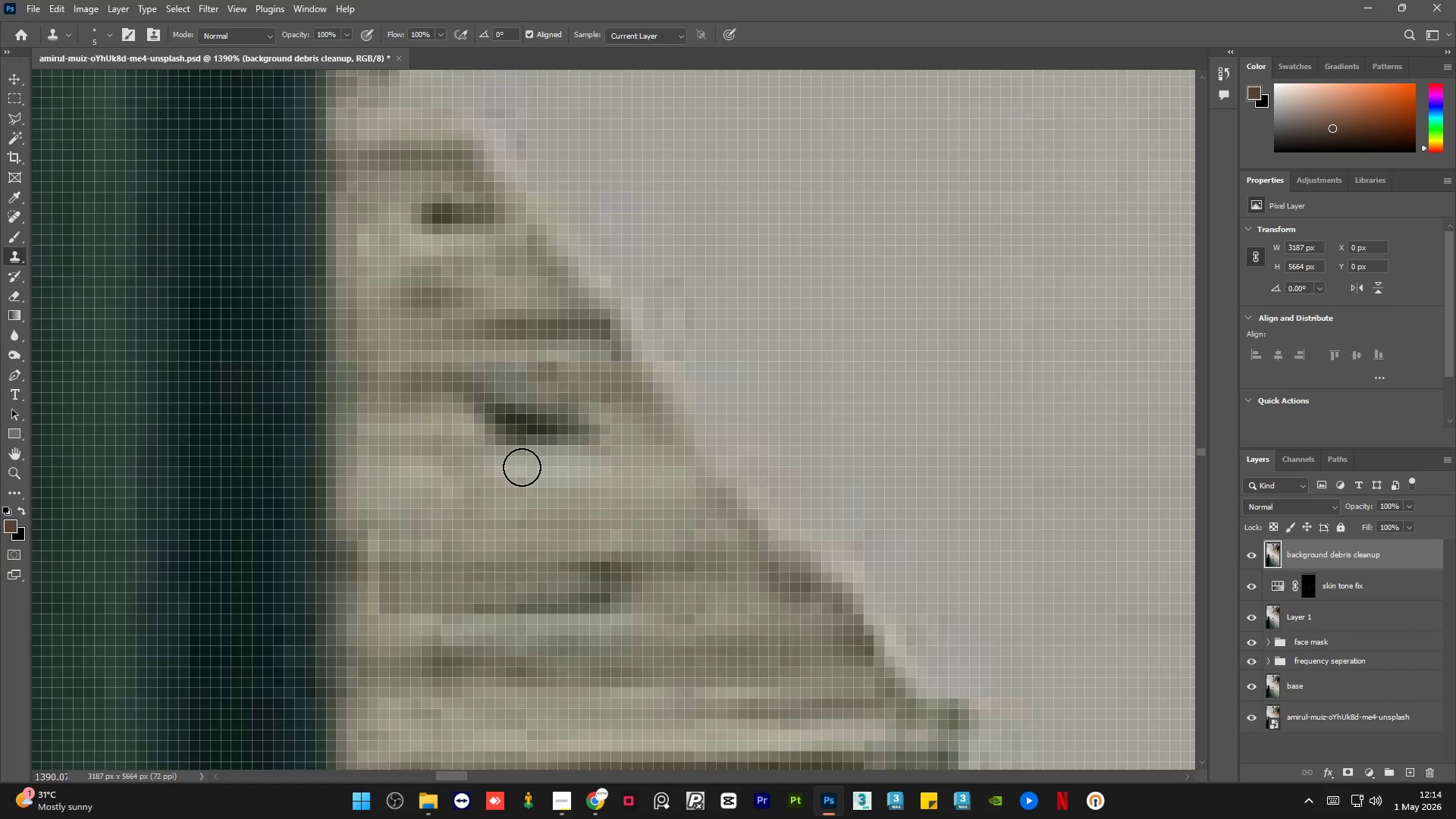 
key(Alt+AltLeft)
 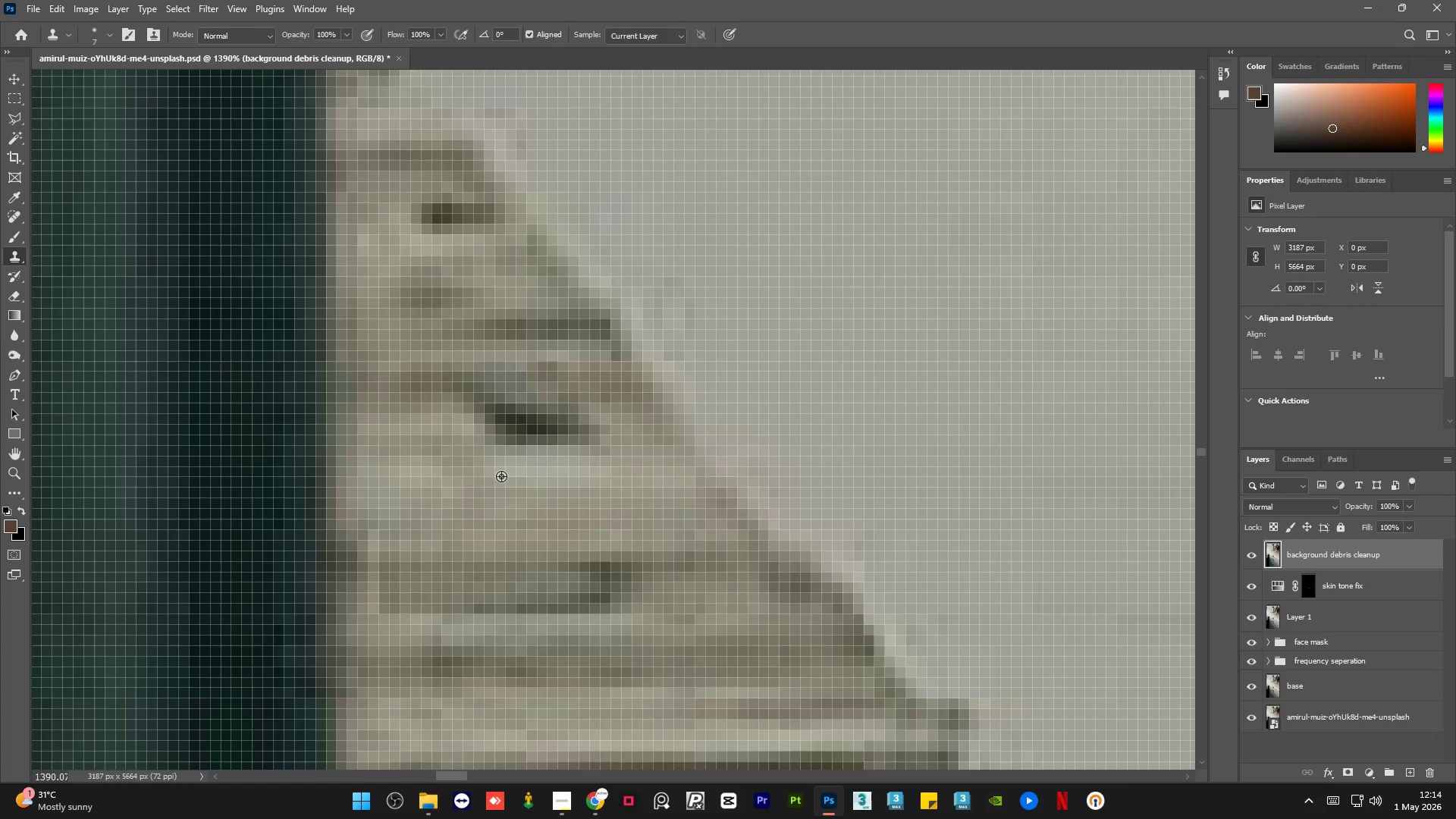 
left_click([501, 476])
 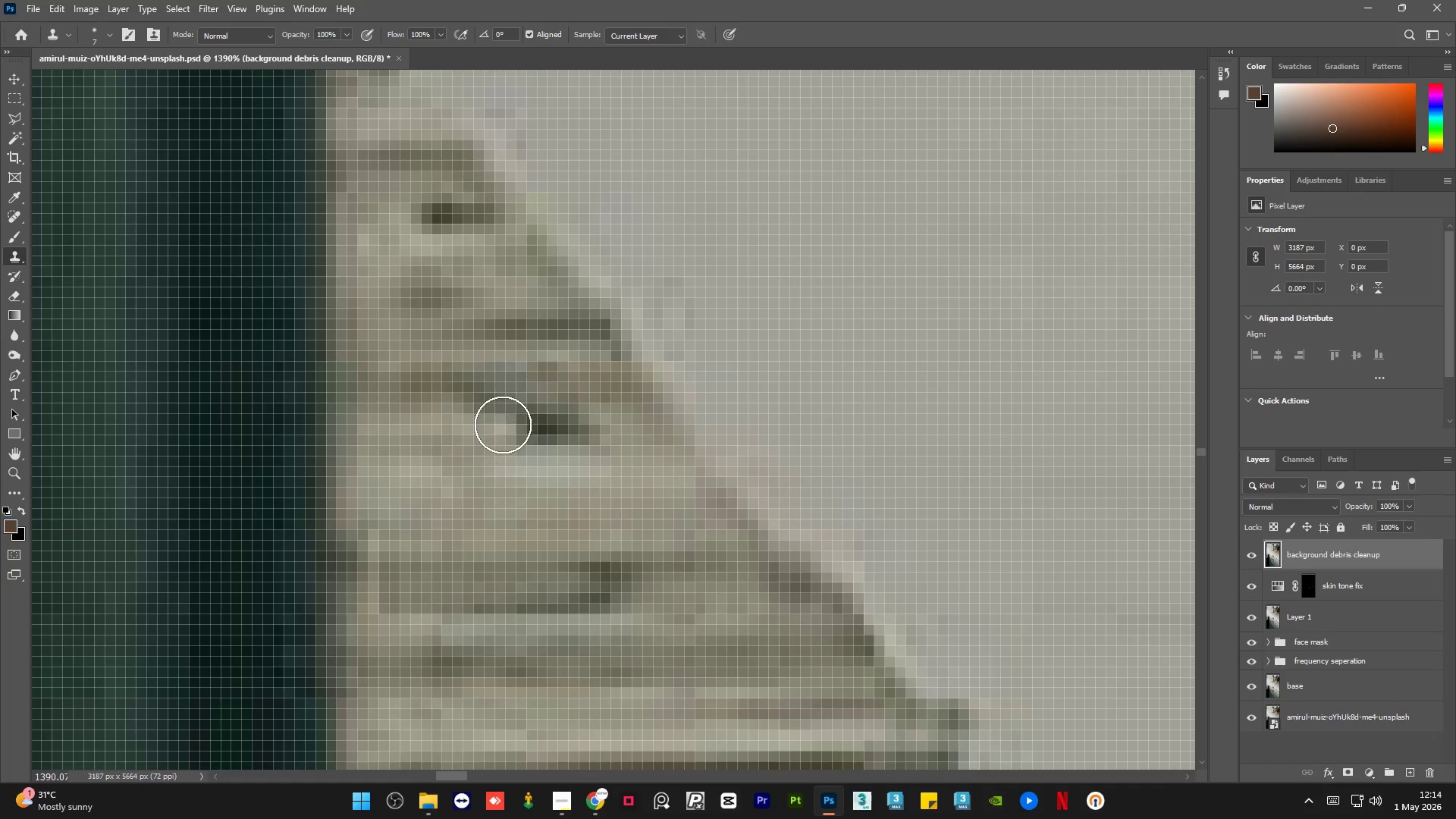 
left_click_drag(start_coordinate=[503, 424], to_coordinate=[516, 400])
 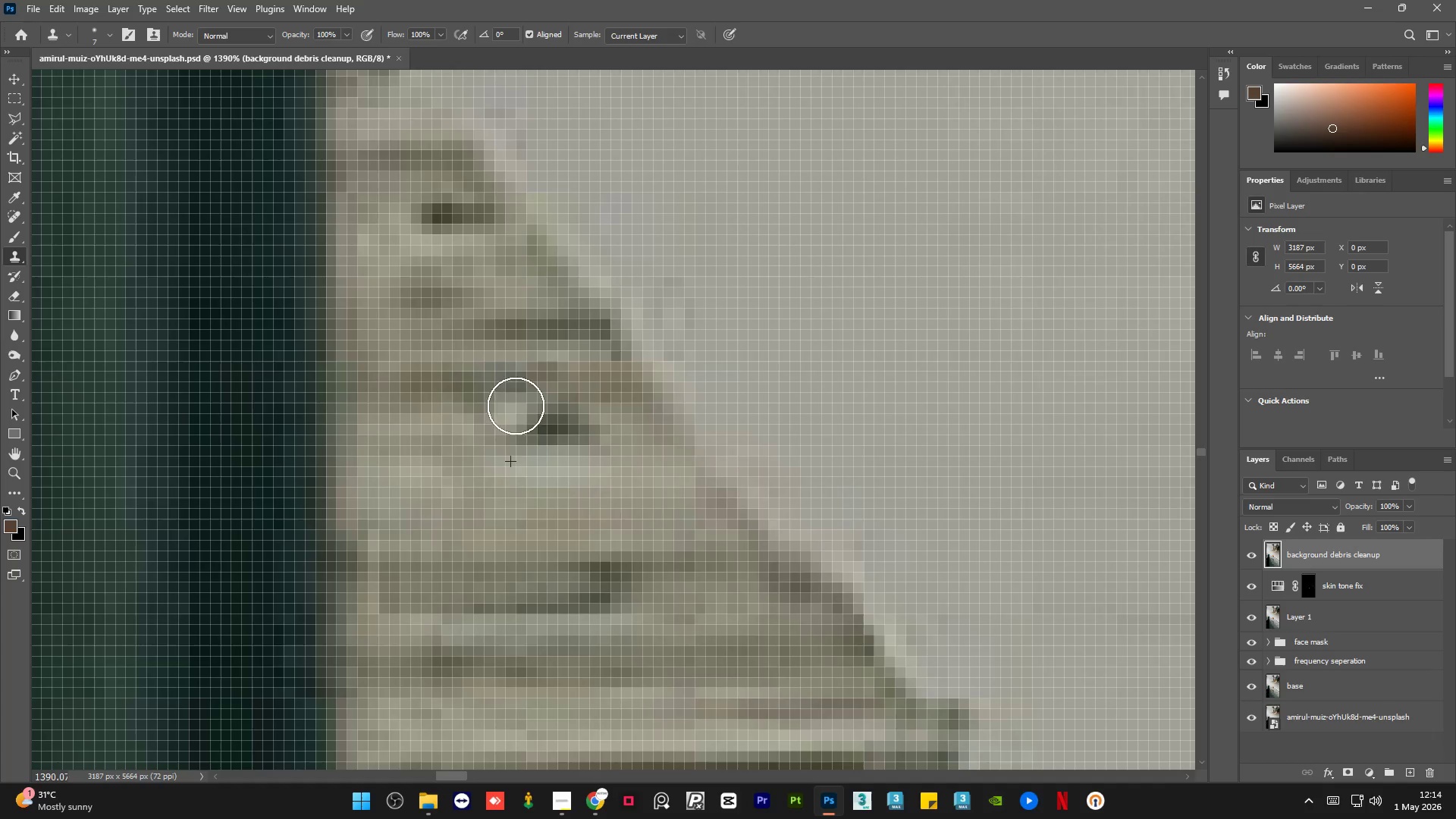 
key(Alt+AltLeft)
 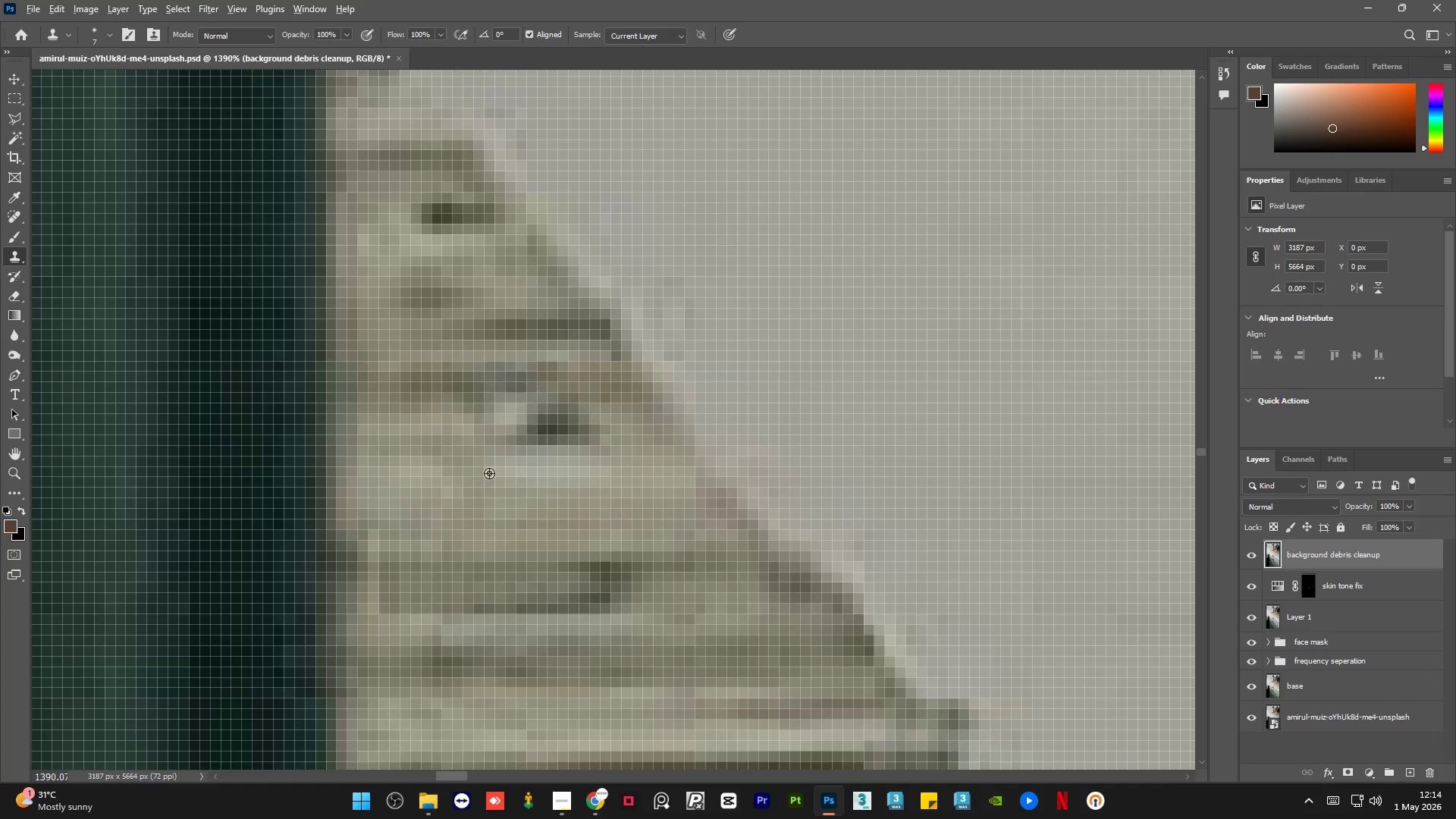 
triple_click([491, 477])
 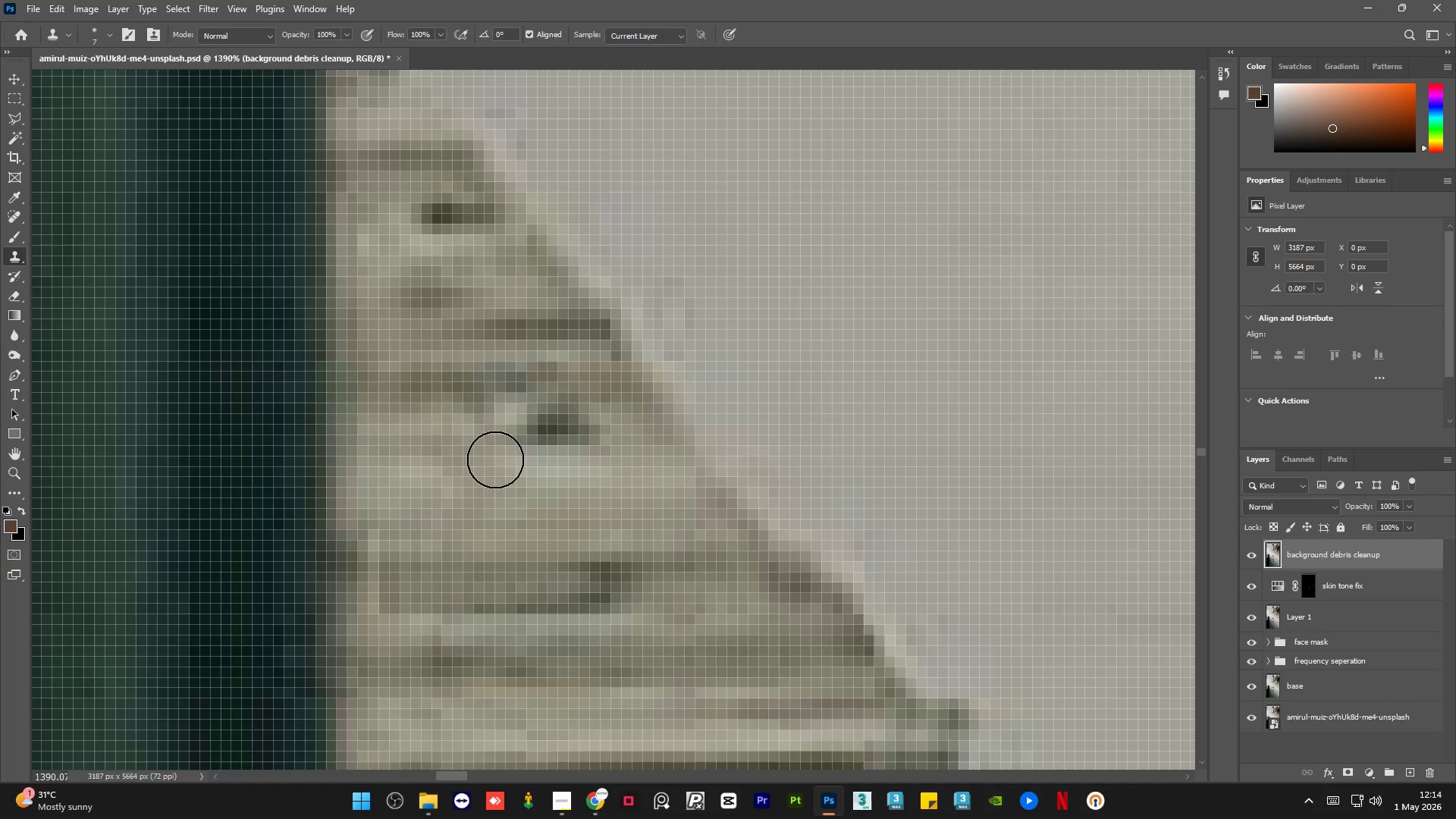 
left_click_drag(start_coordinate=[495, 460], to_coordinate=[537, 424])
 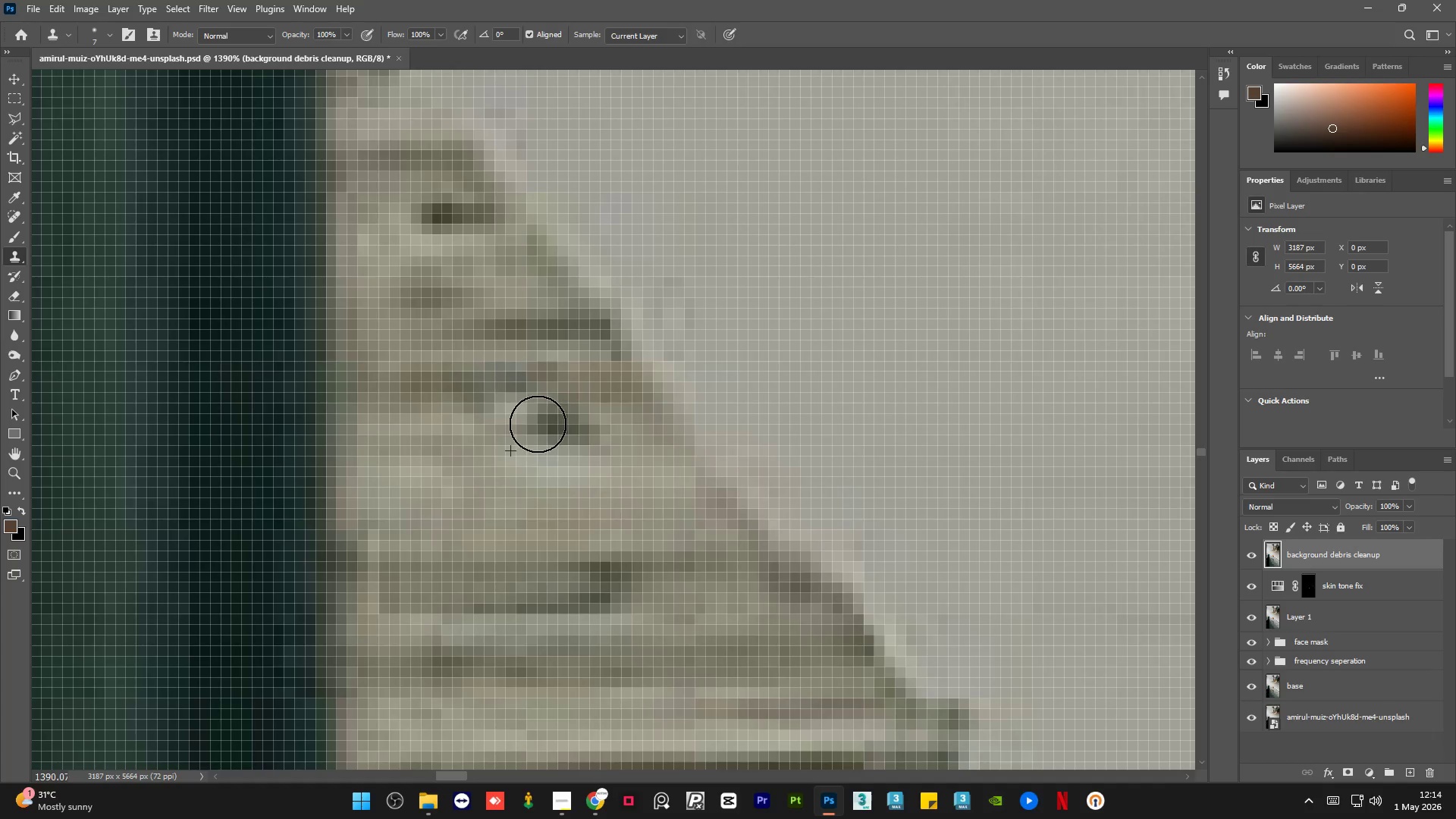 
key(Alt+AltLeft)
 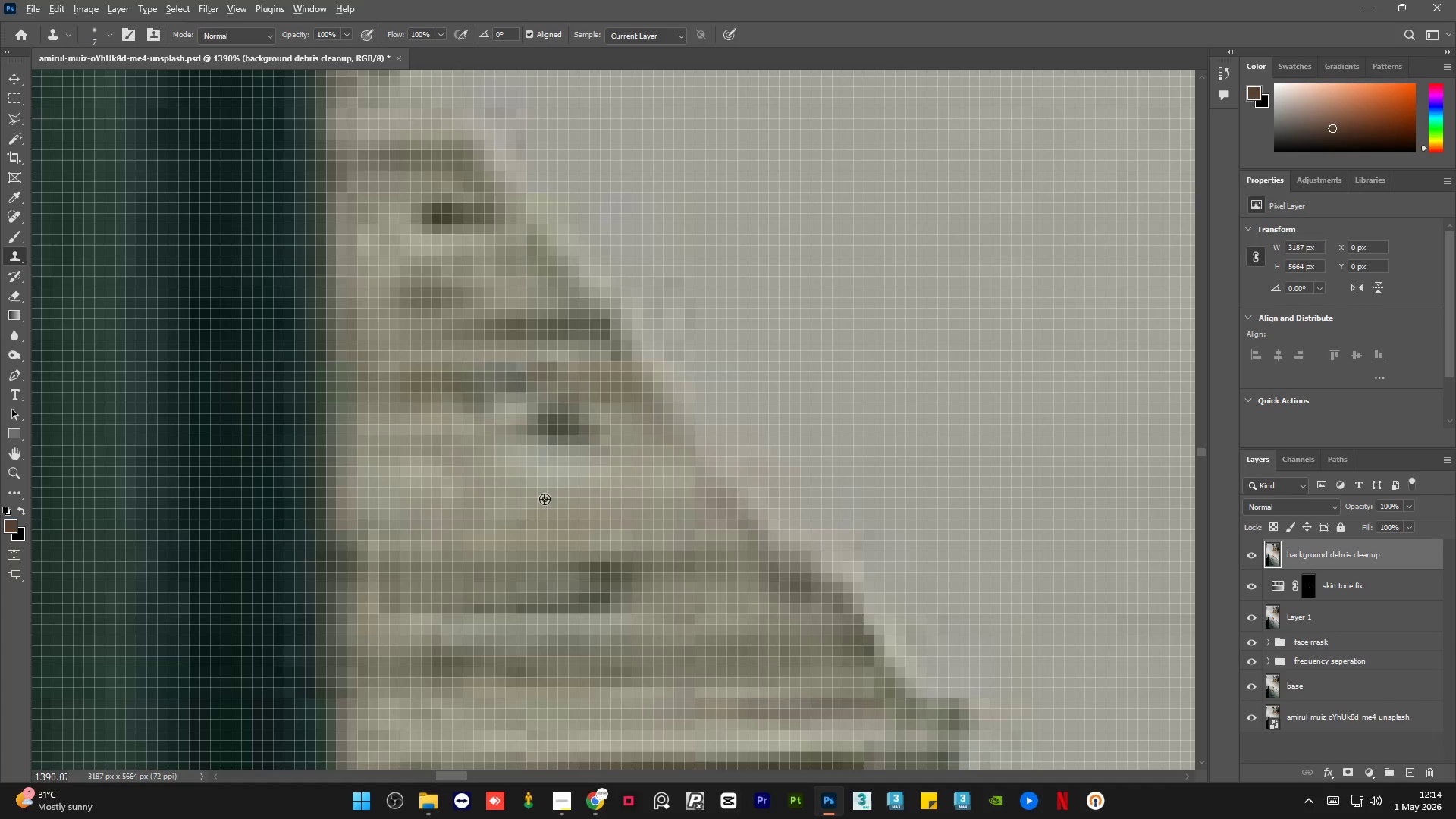 
triple_click([544, 499])
 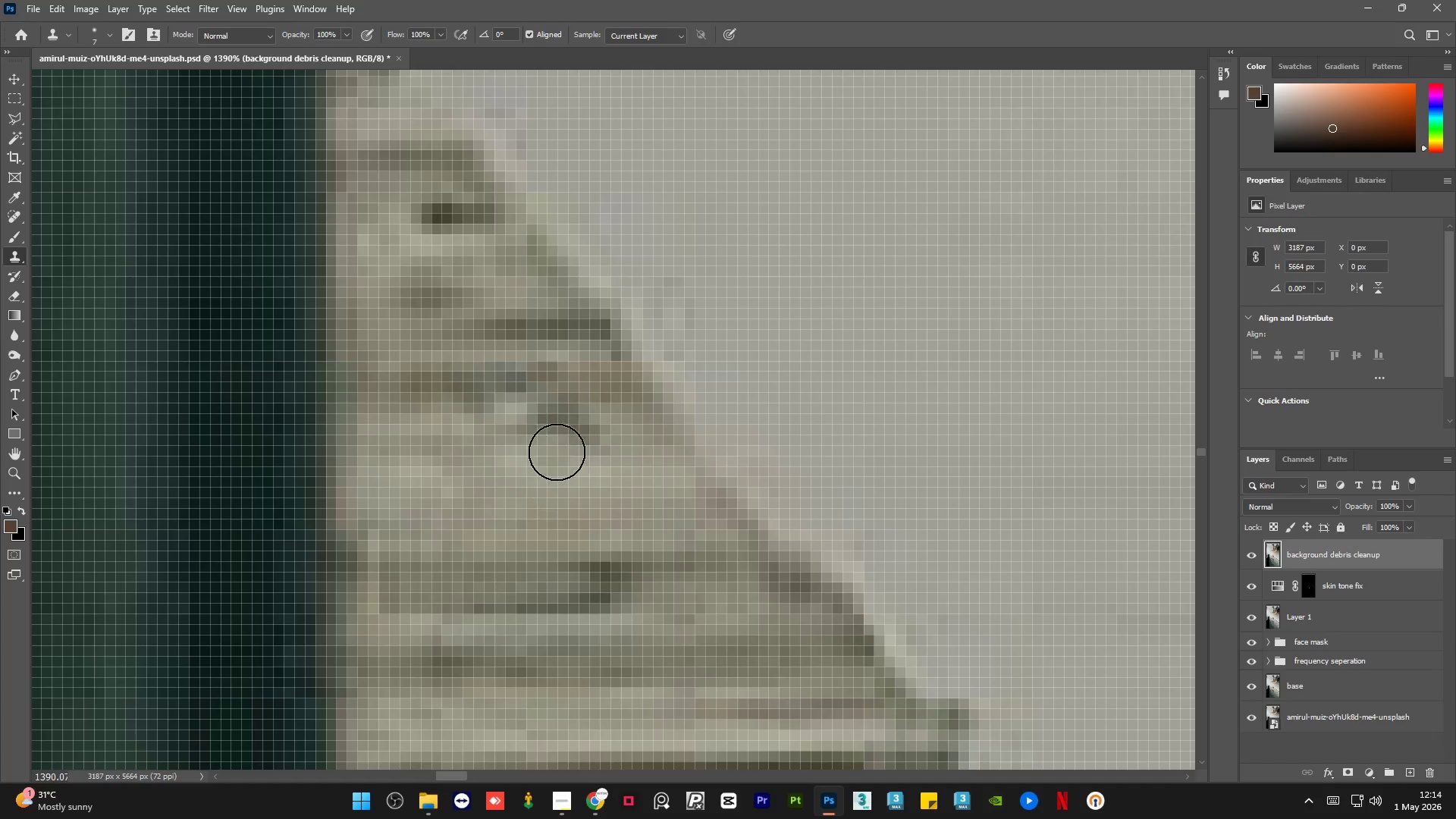 
left_click_drag(start_coordinate=[551, 446], to_coordinate=[559, 427])
 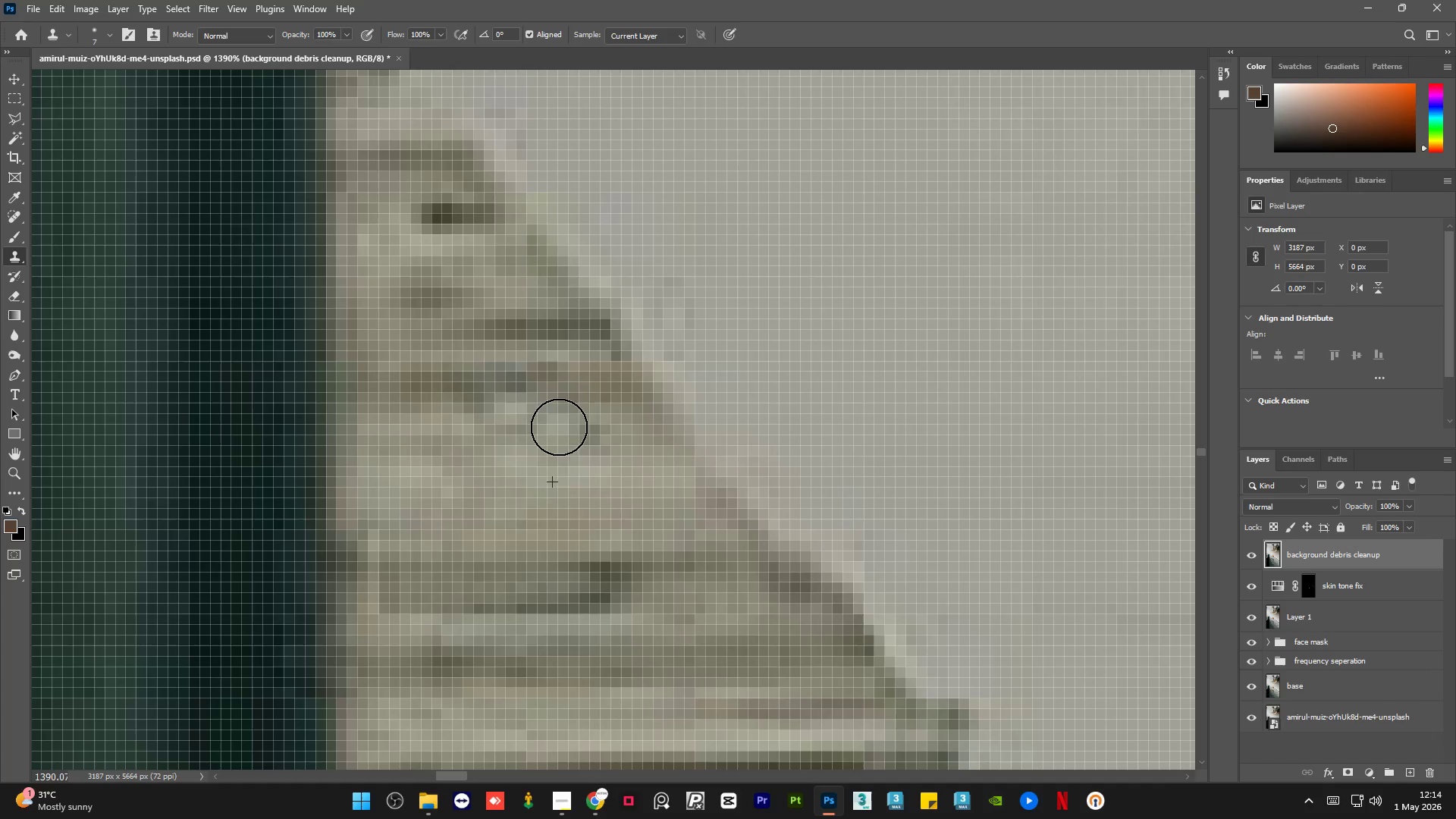 
key(Alt+AltLeft)
 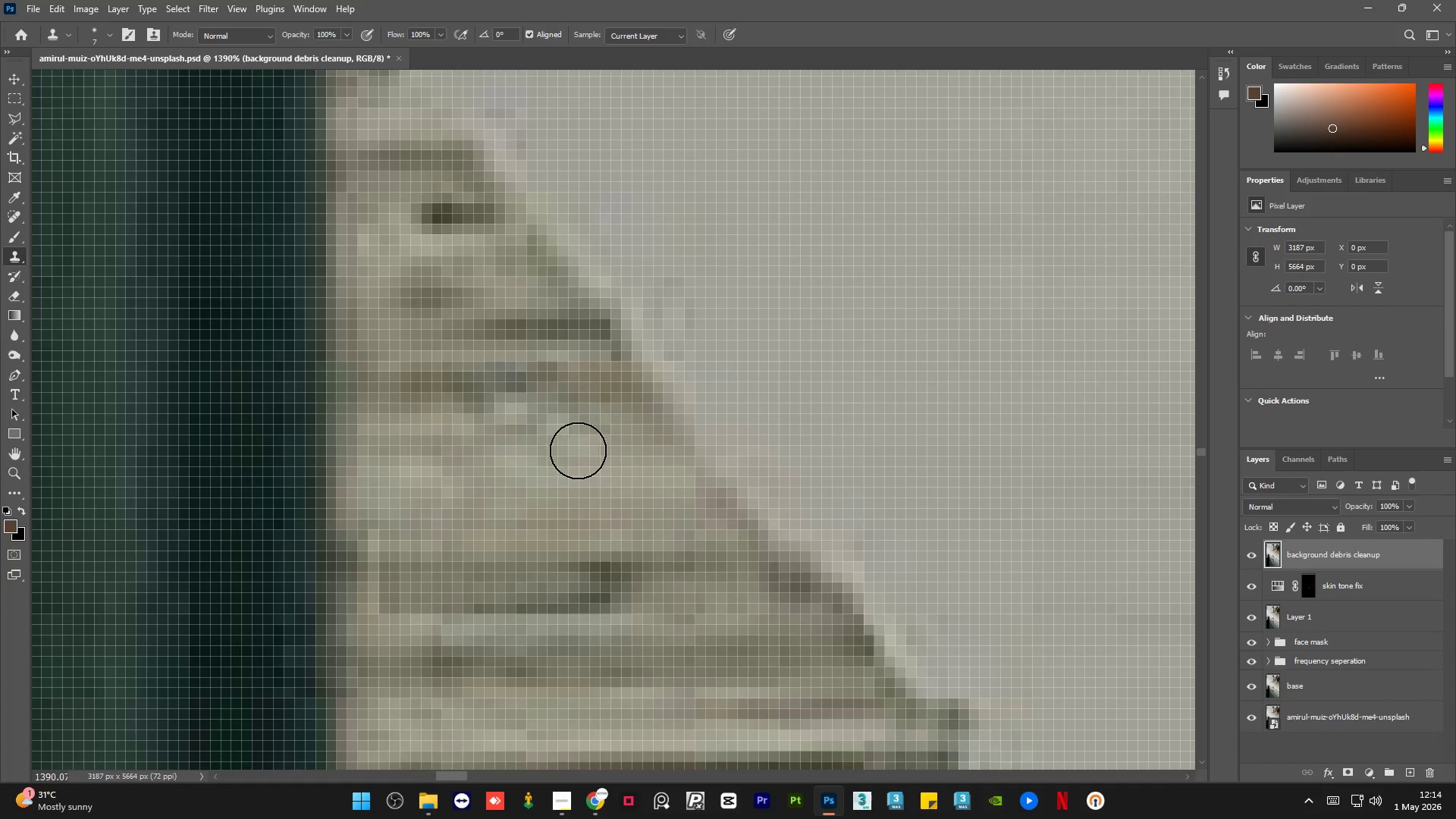 
left_click_drag(start_coordinate=[573, 440], to_coordinate=[573, 425])
 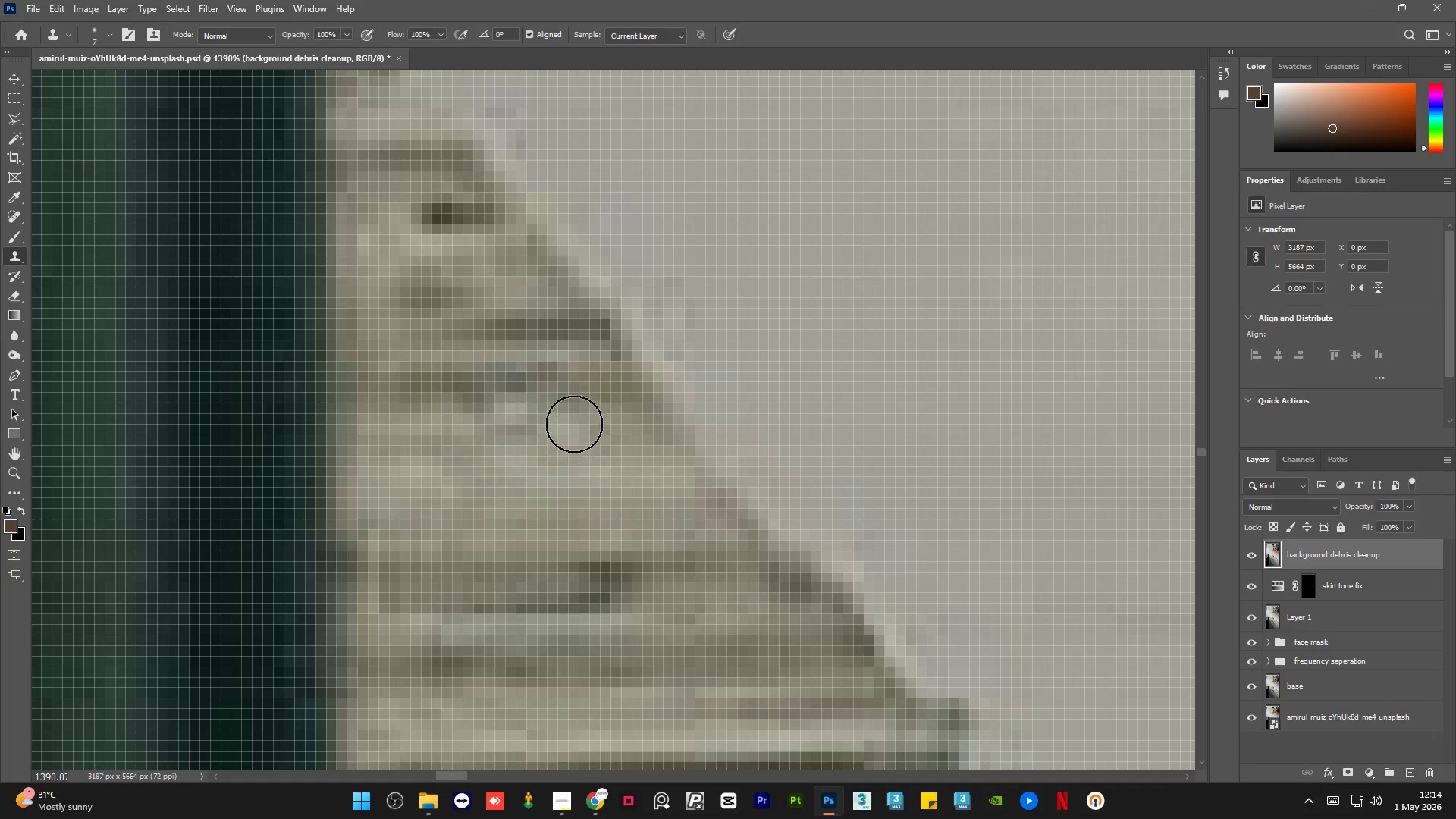 
key(Alt+AltLeft)
 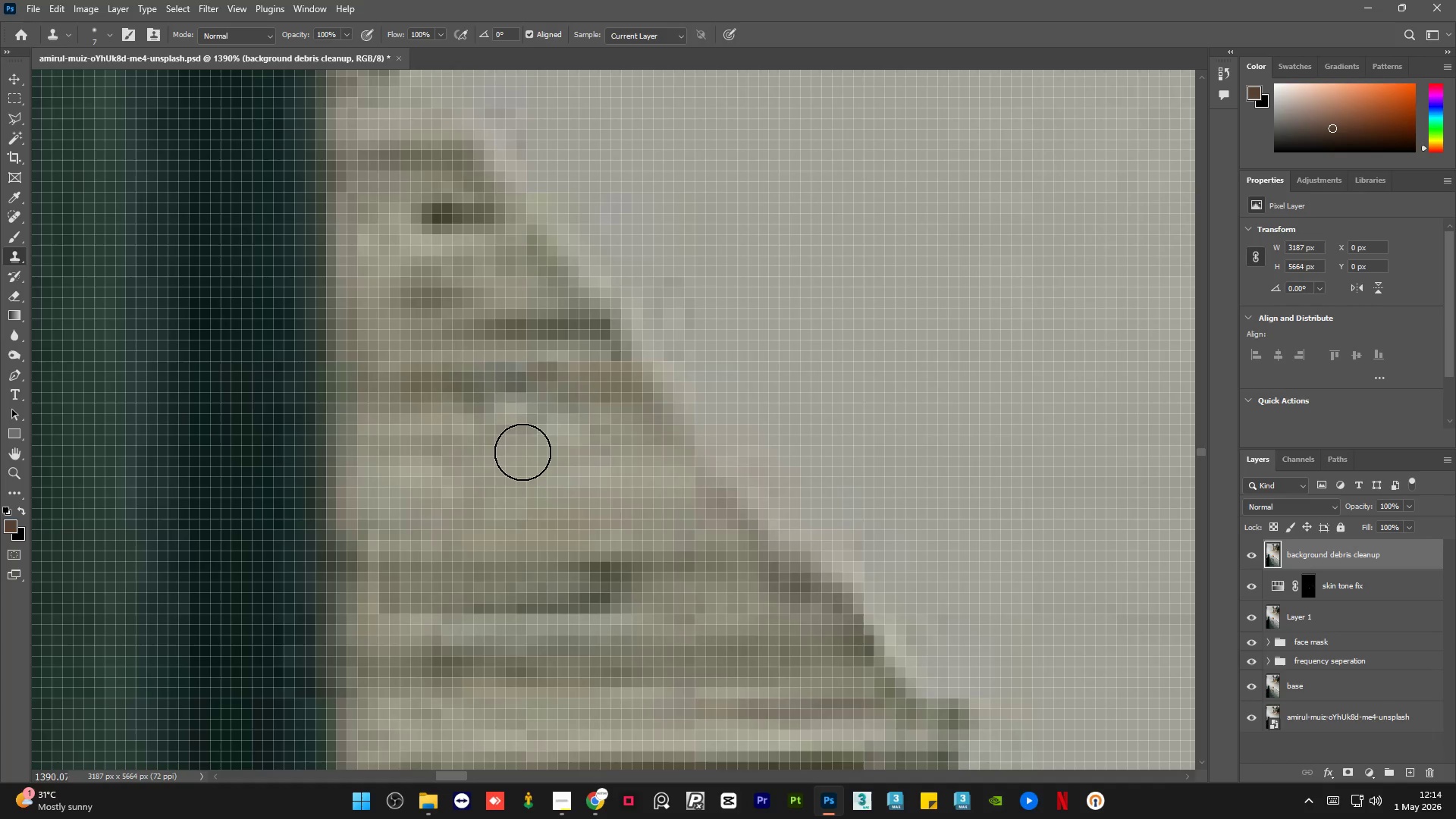 
left_click_drag(start_coordinate=[526, 441], to_coordinate=[530, 424])
 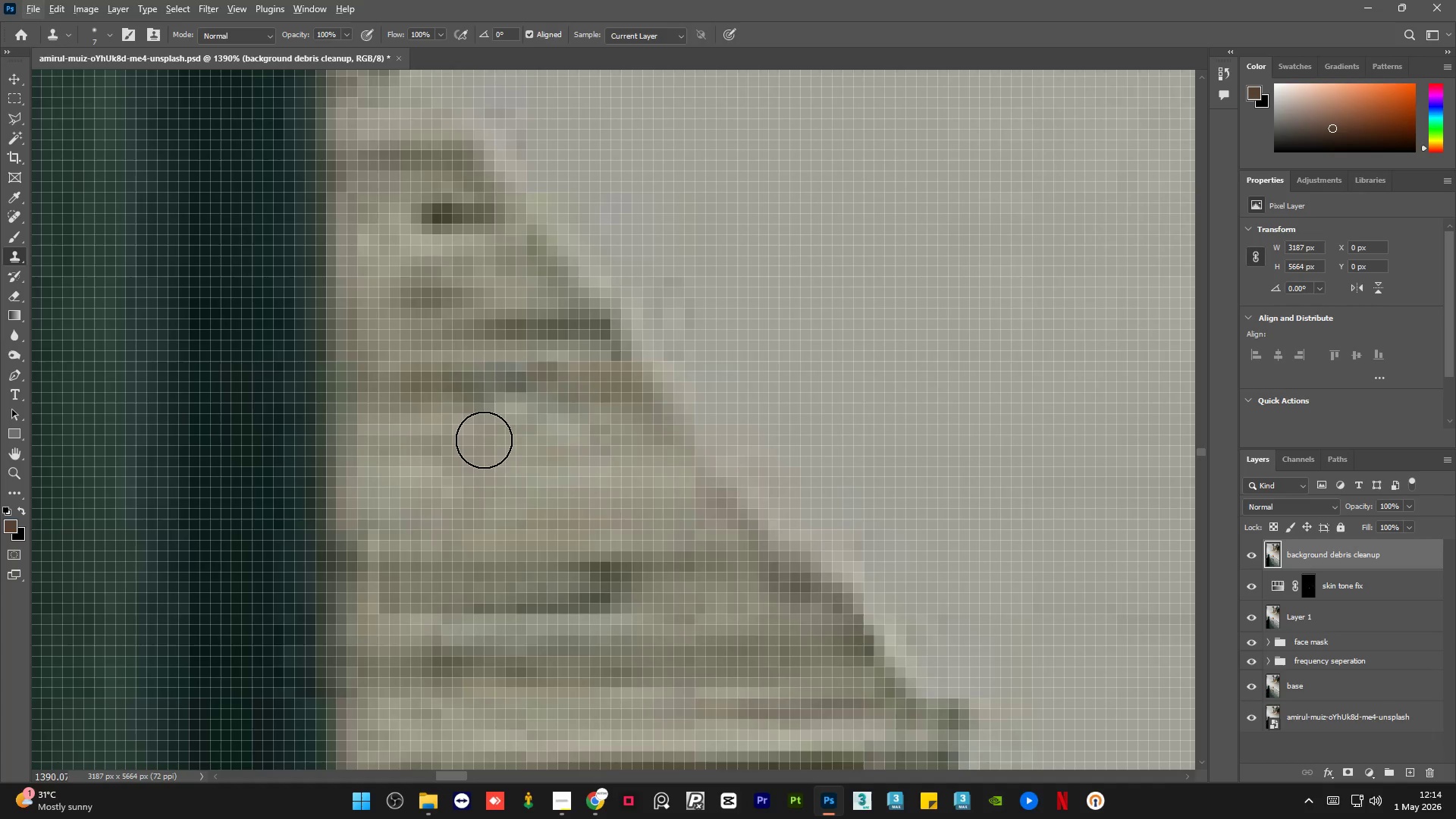 
key(Alt+AltLeft)
 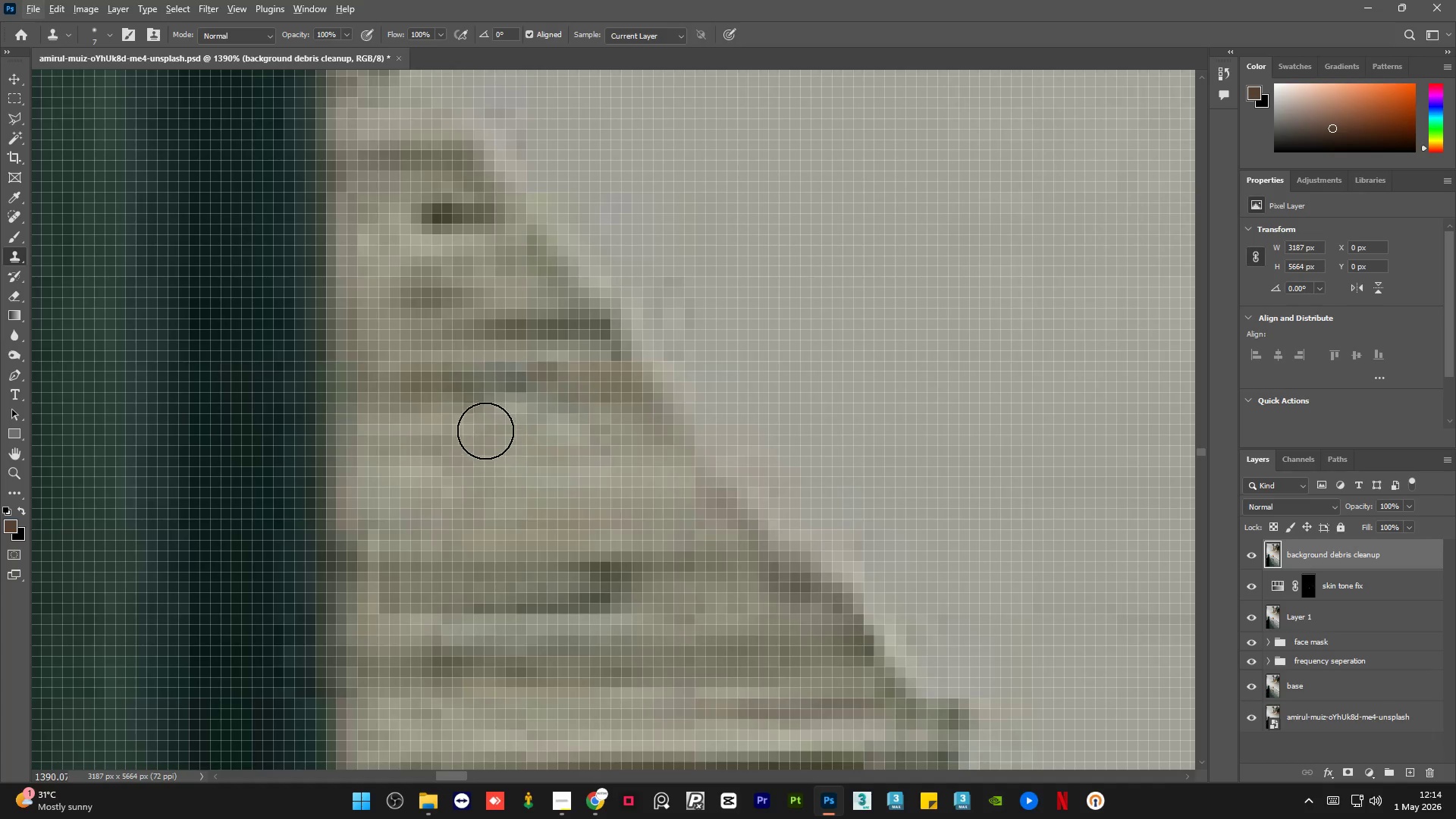 
hold_key(key=AltLeft, duration=0.33)
 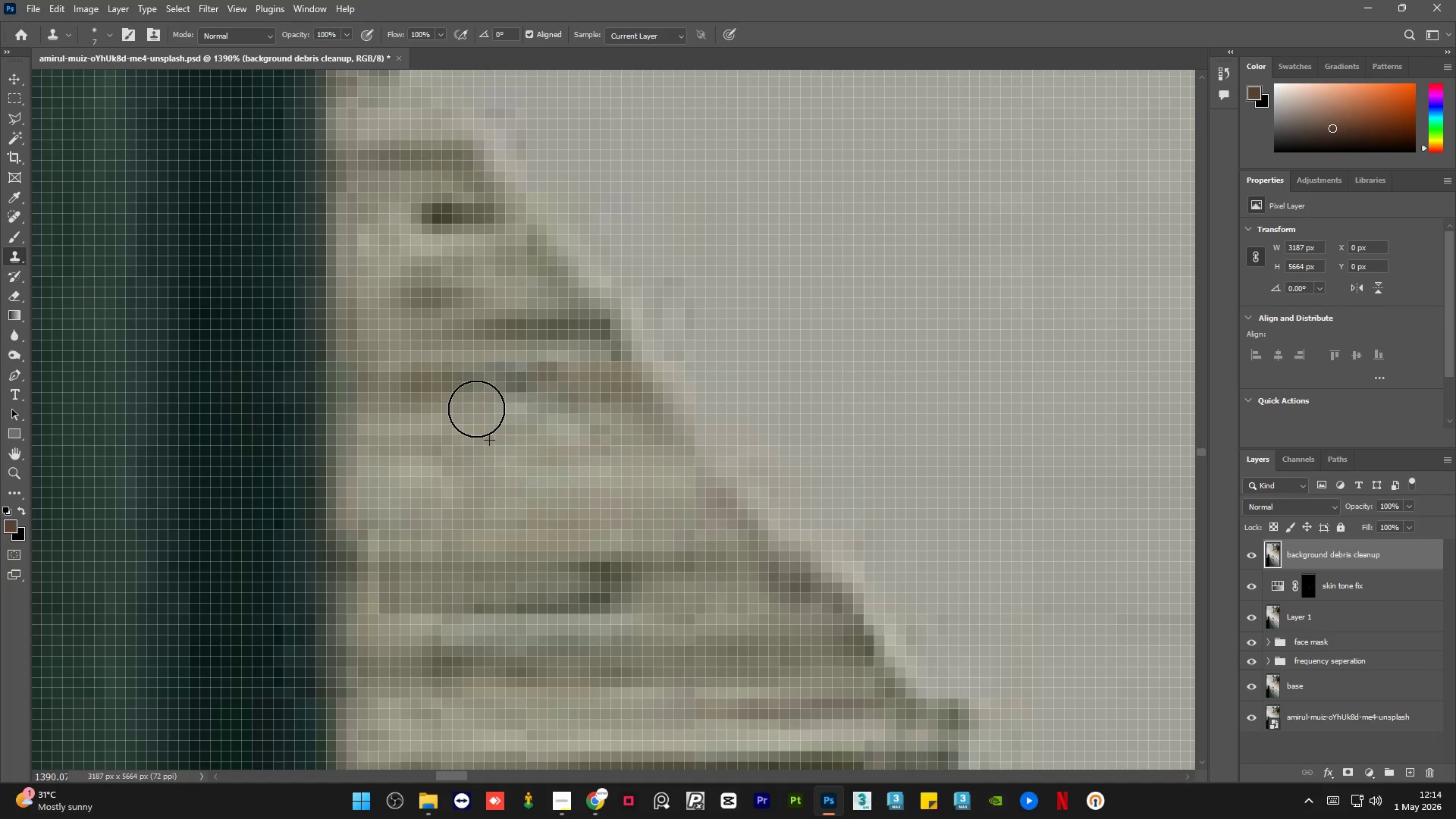 
hold_key(key=AltLeft, duration=1.14)
 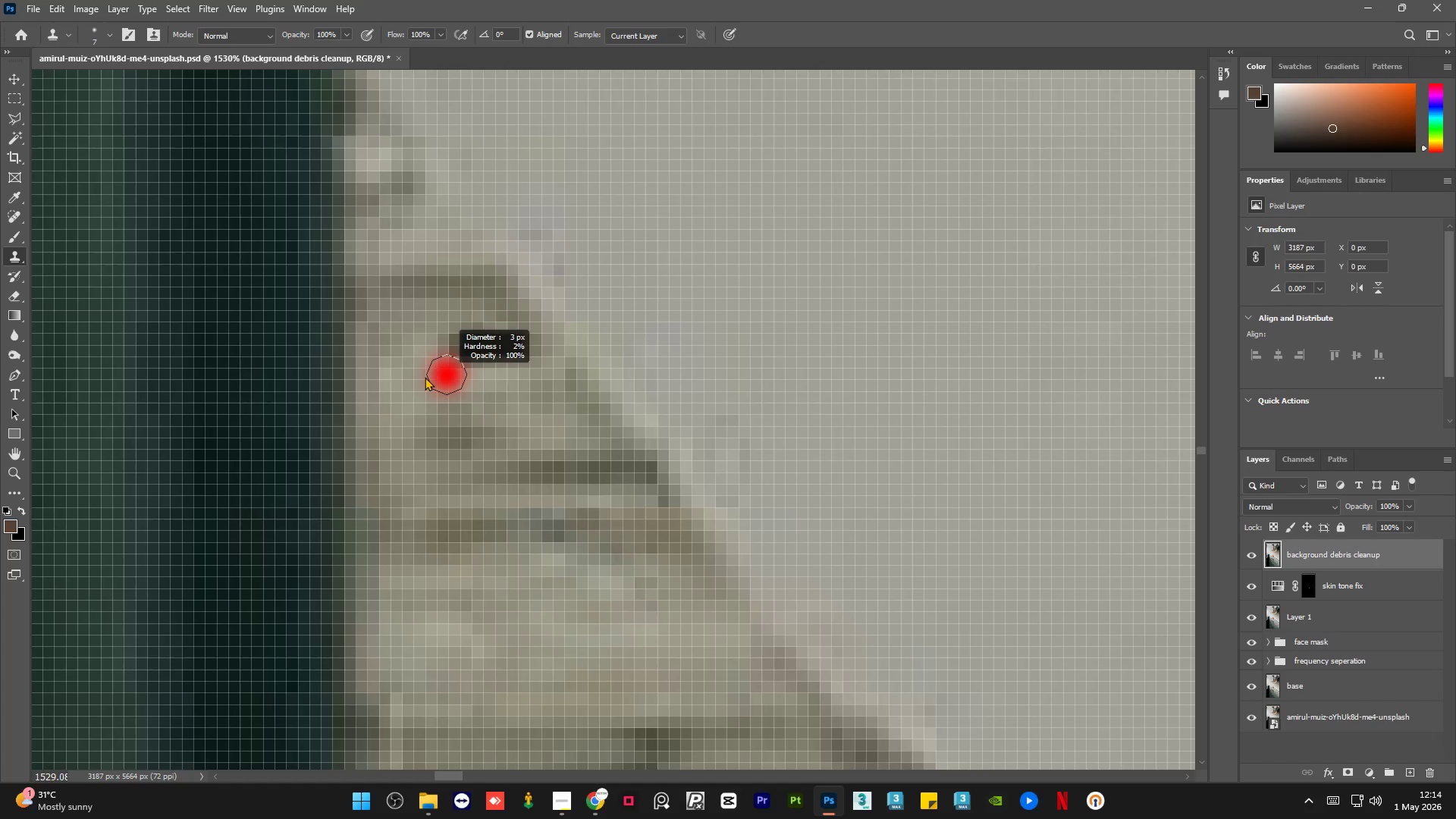 
hold_key(key=AltLeft, duration=0.41)
 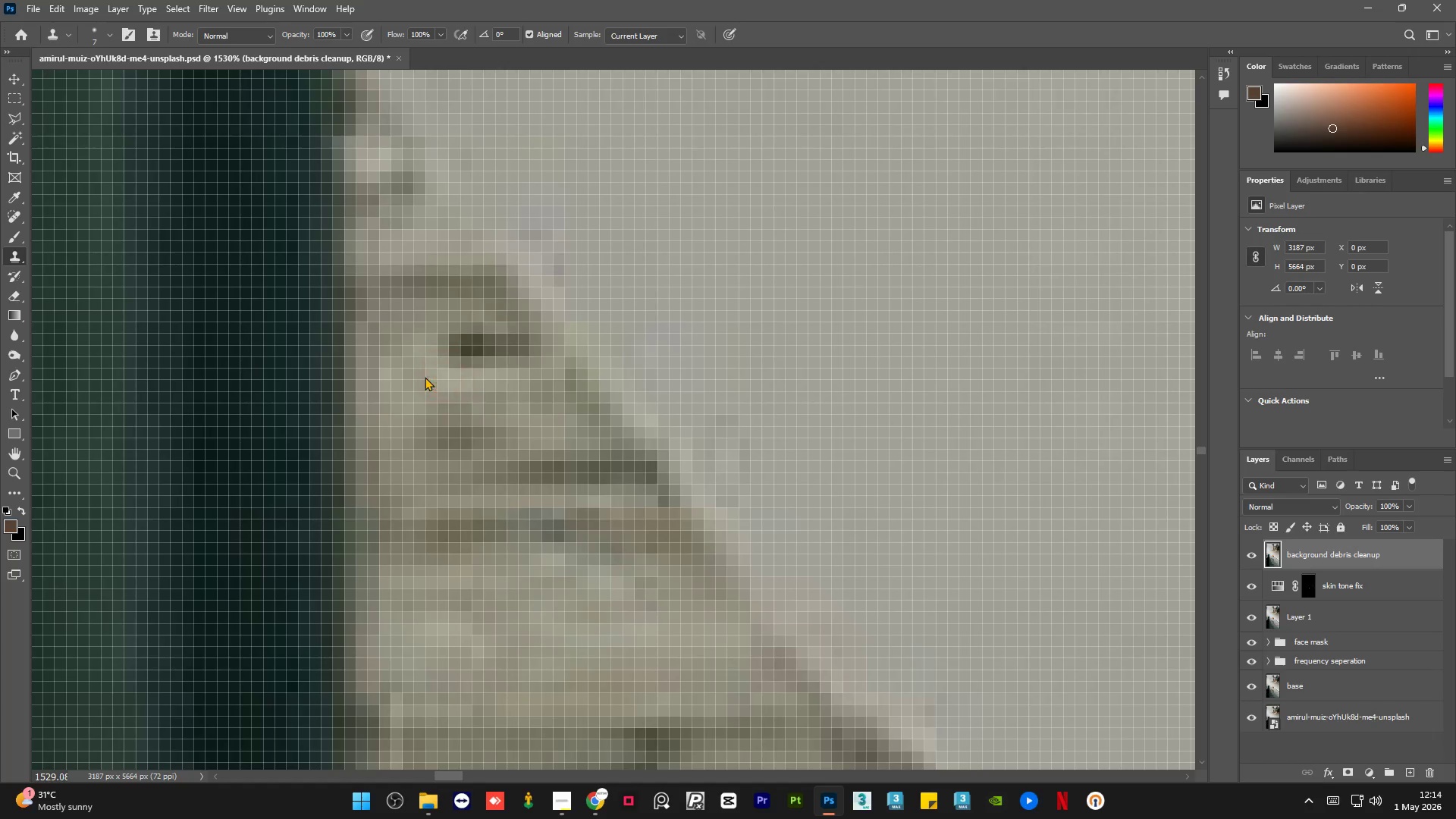 
scroll: coordinate [476, 381], scroll_direction: up, amount: 1.0
 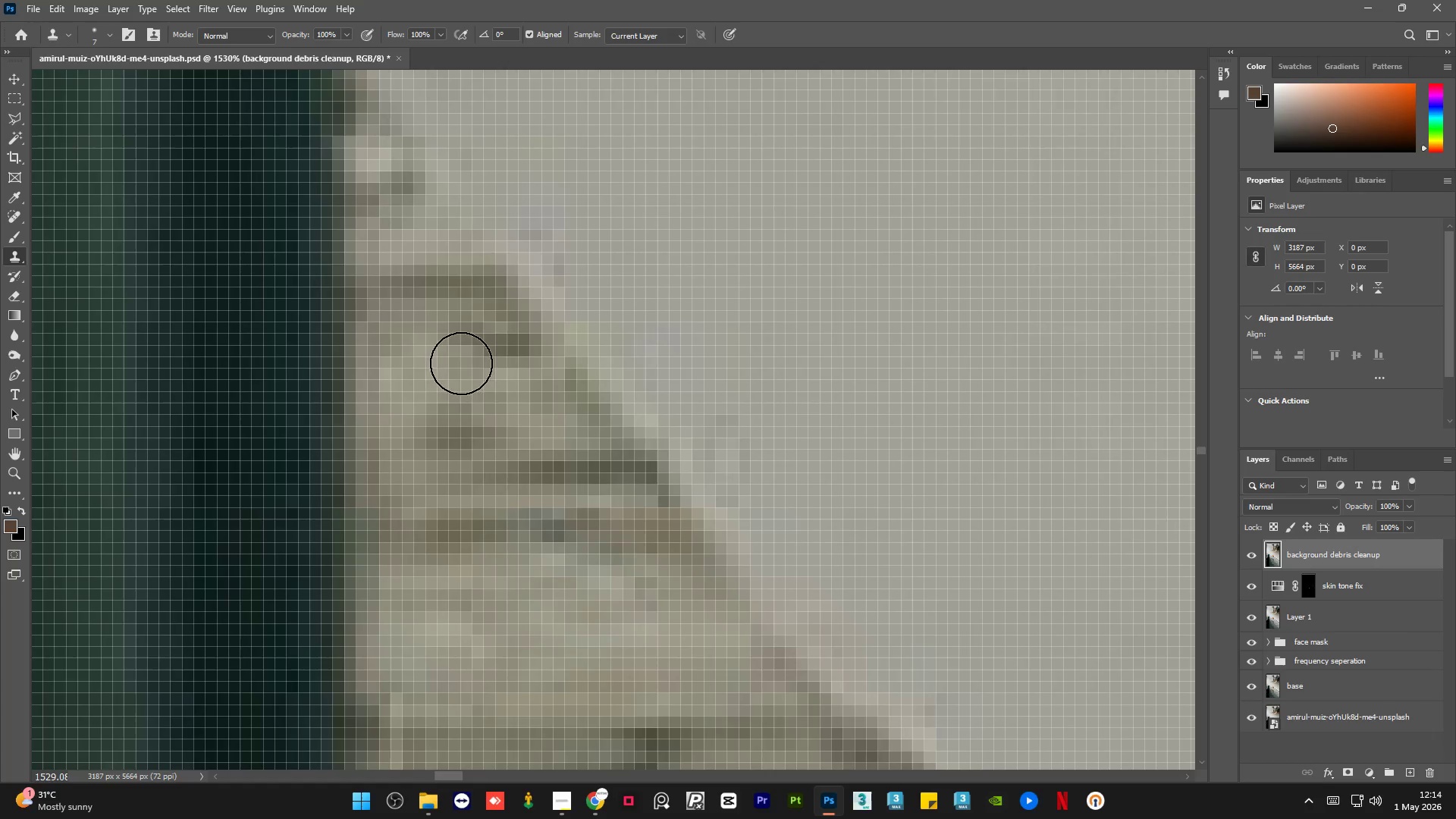 
hold_key(key=AltLeft, duration=0.56)
 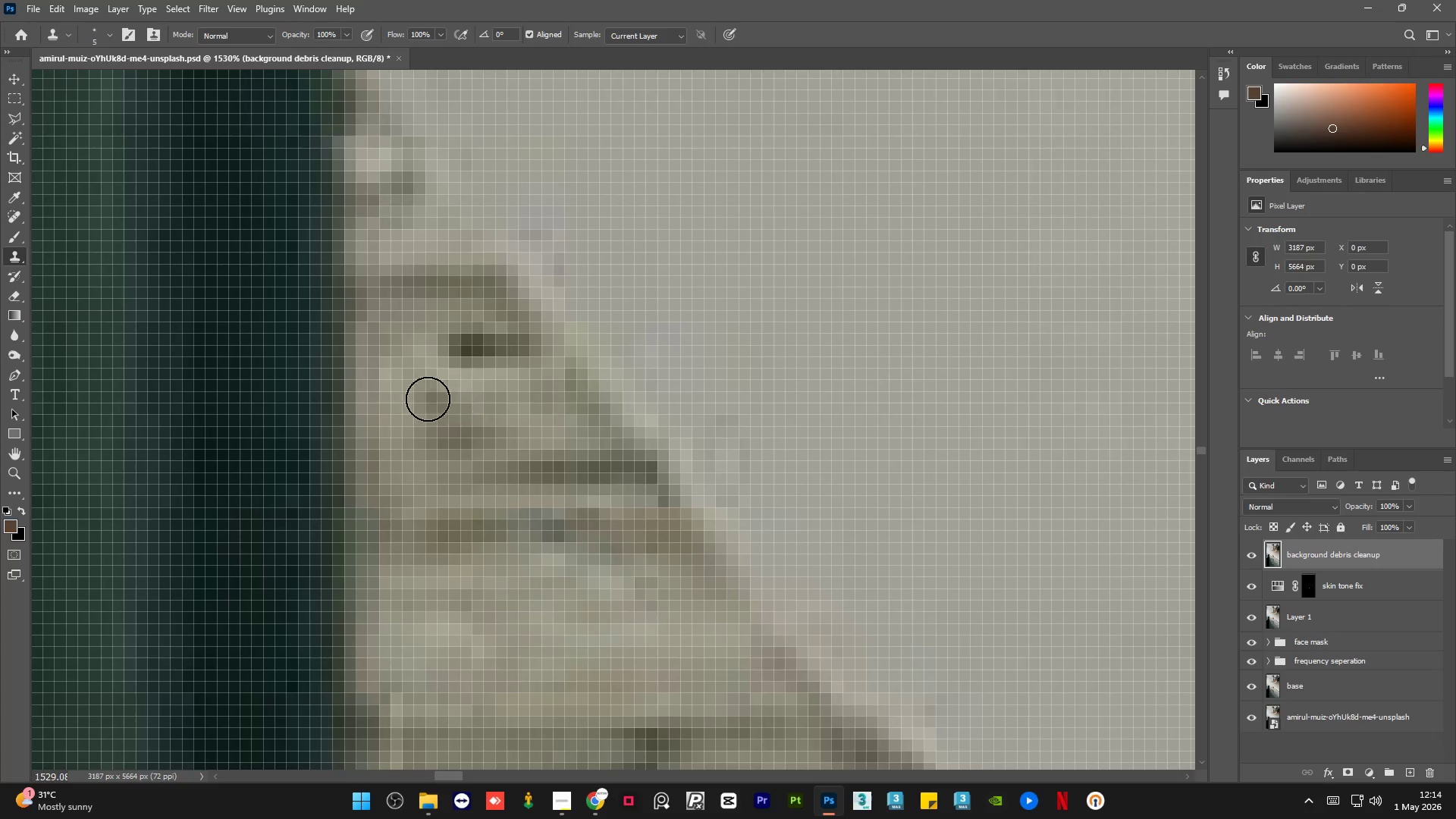 
key(Alt+AltLeft)
 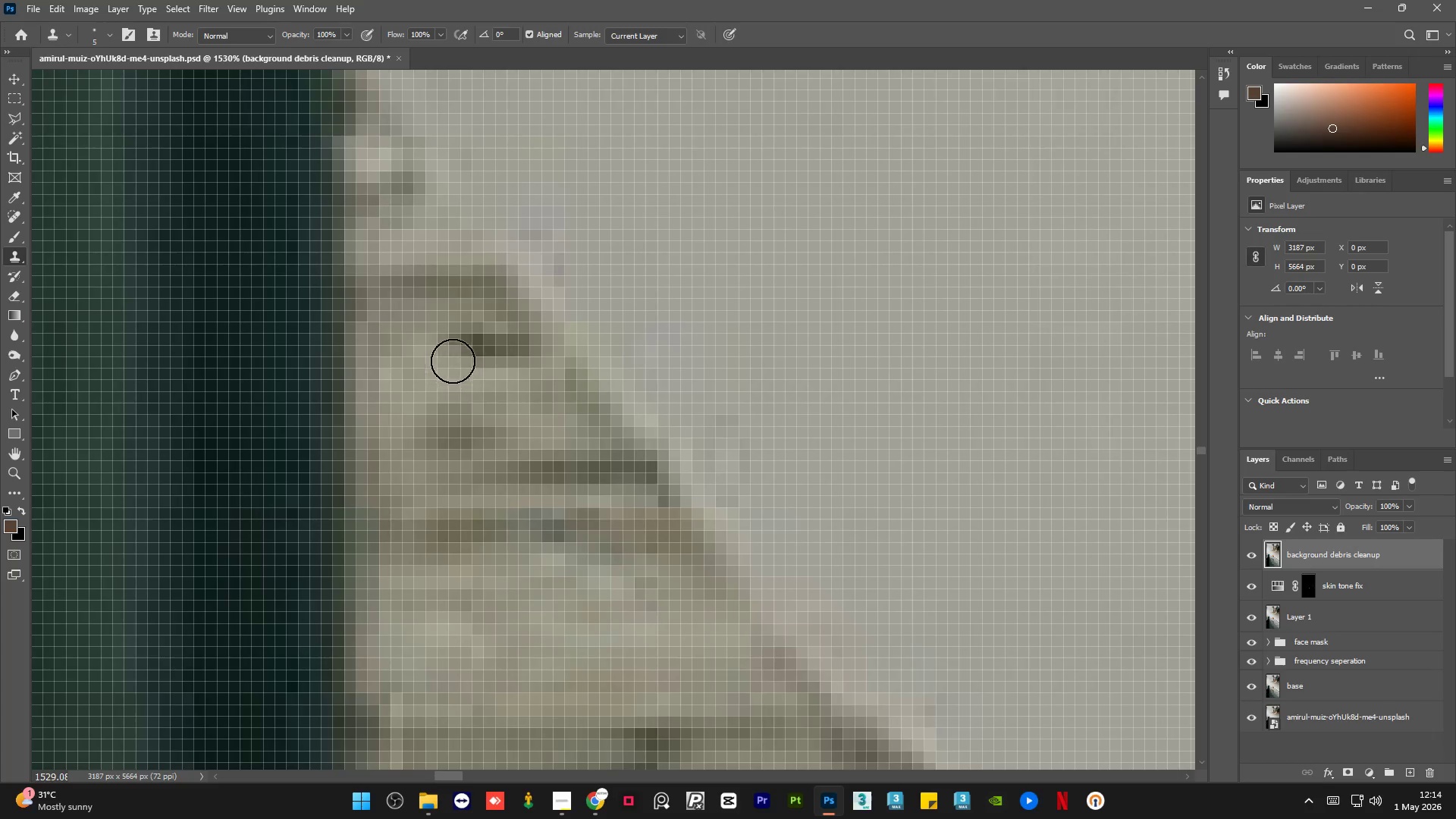 
left_click_drag(start_coordinate=[455, 355], to_coordinate=[473, 330])
 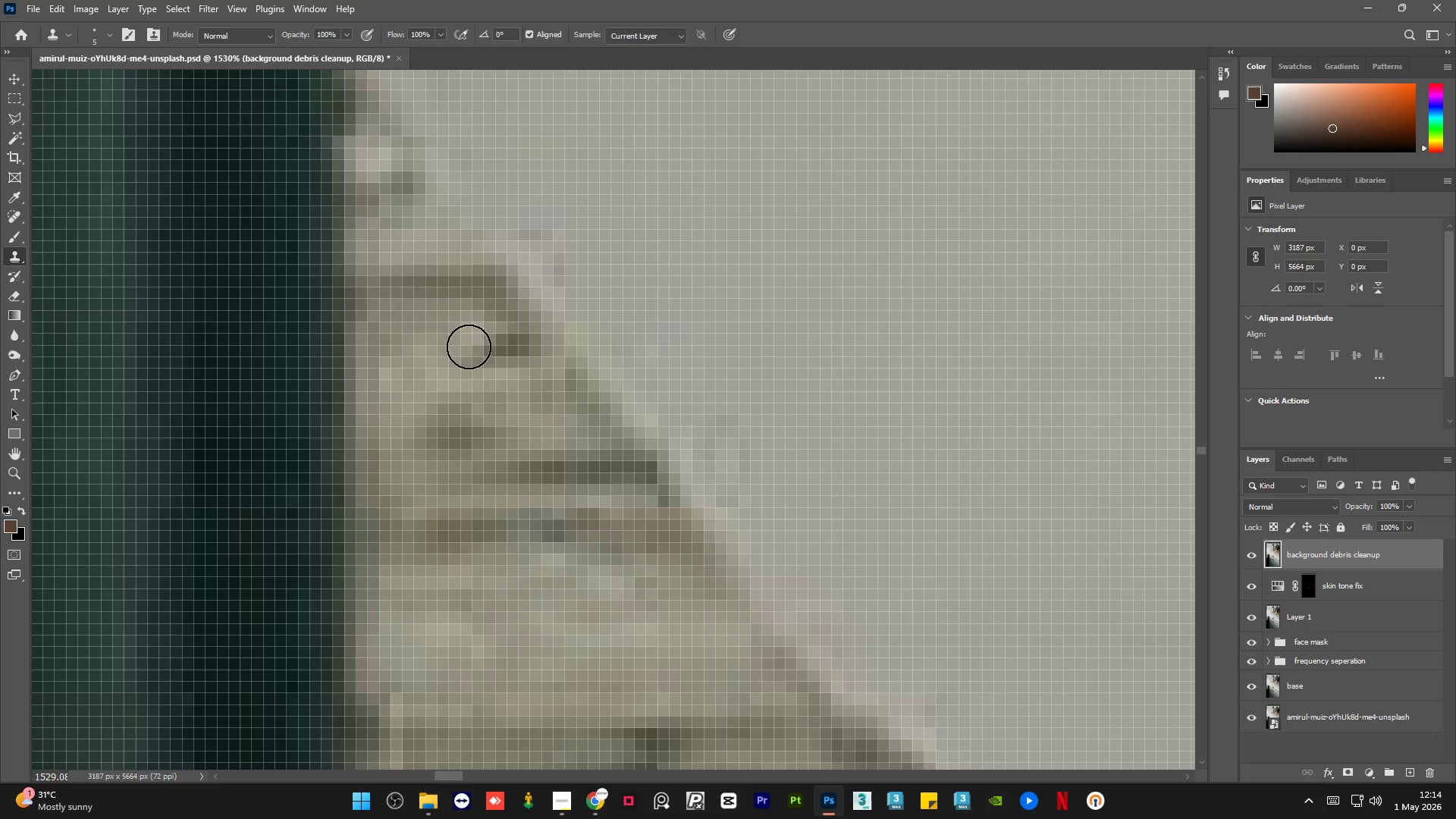 
key(Alt+AltLeft)
 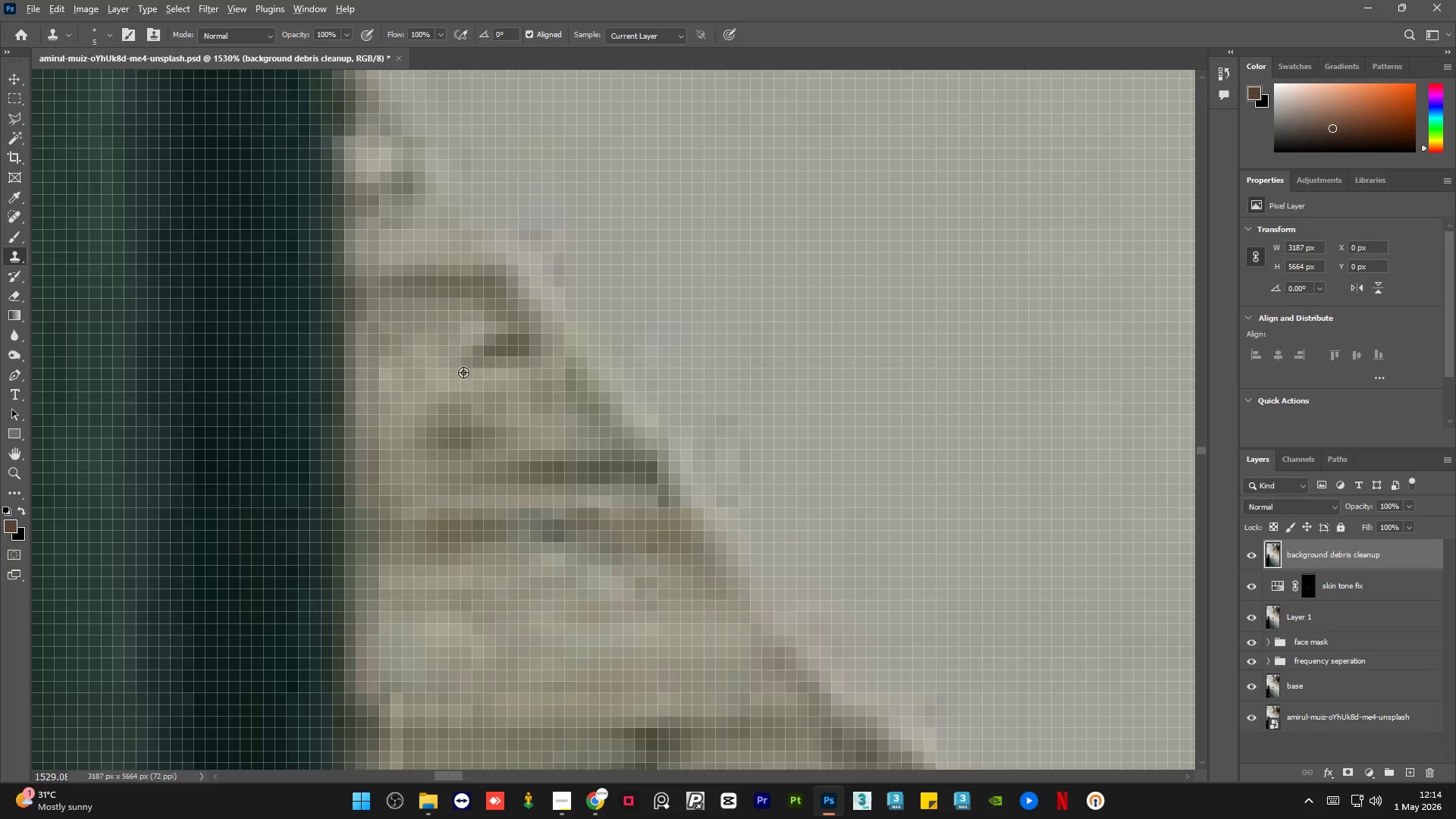 
triple_click([463, 375])
 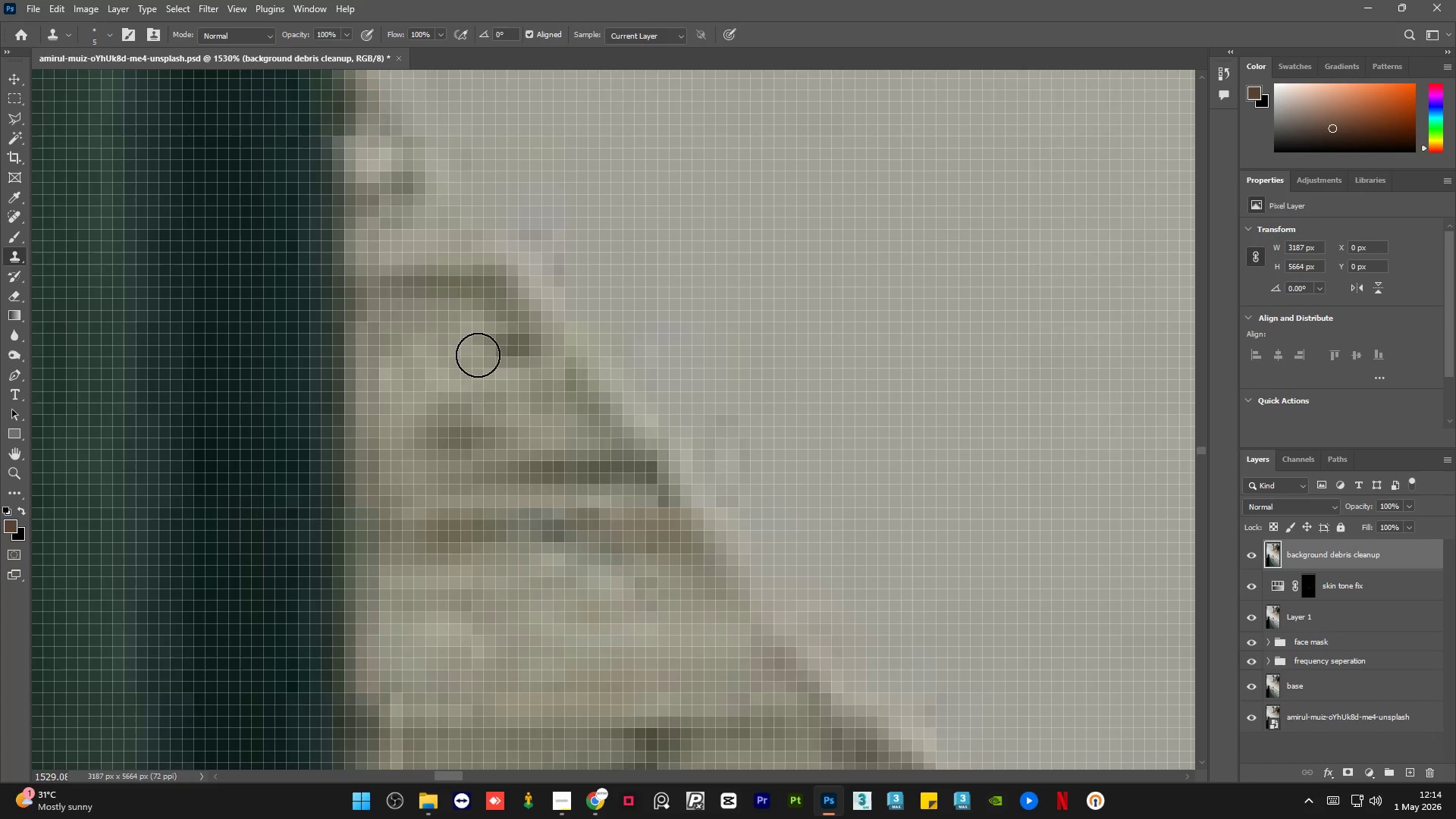 
left_click_drag(start_coordinate=[479, 354], to_coordinate=[496, 343])
 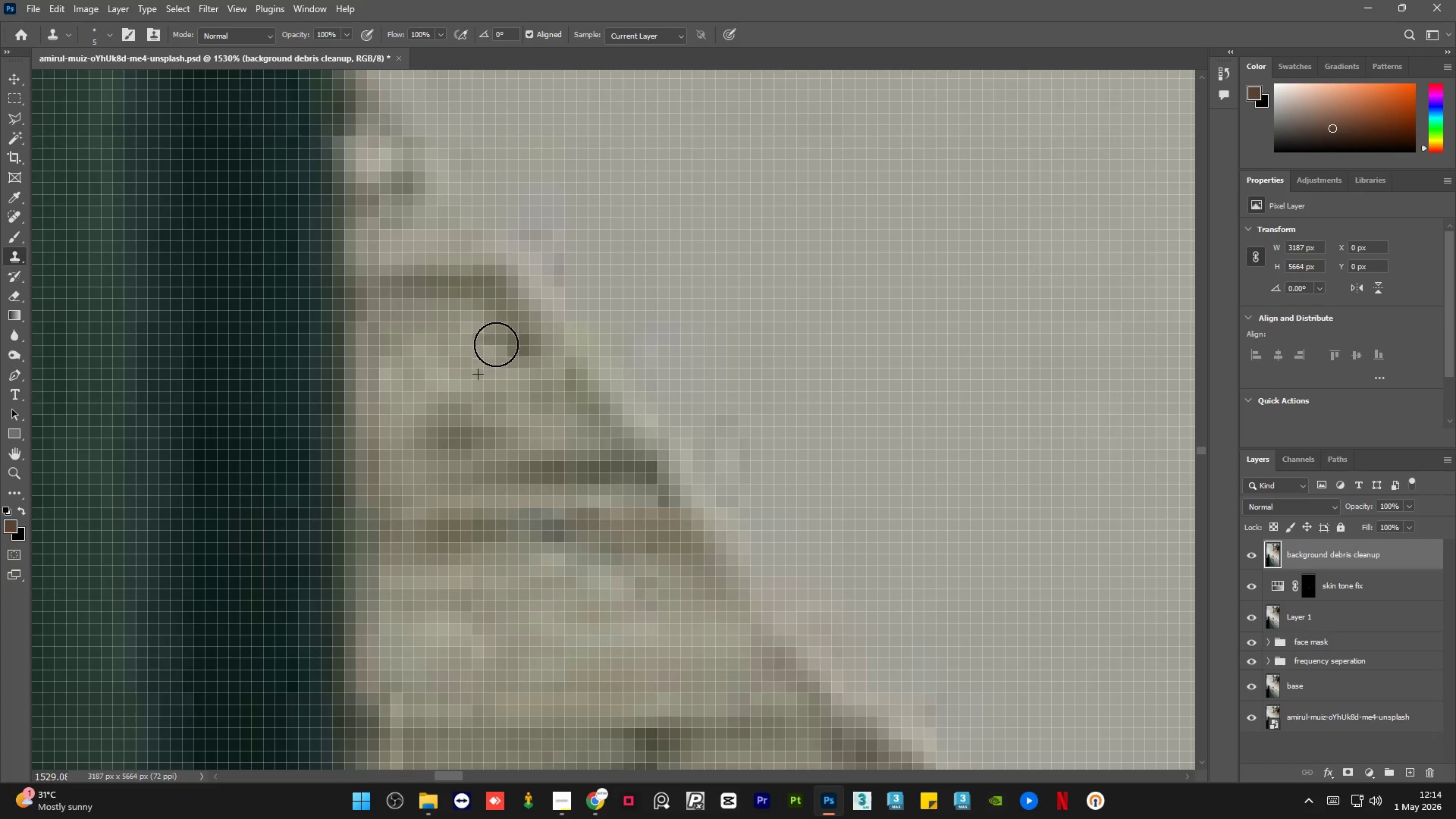 
key(Alt+AltLeft)
 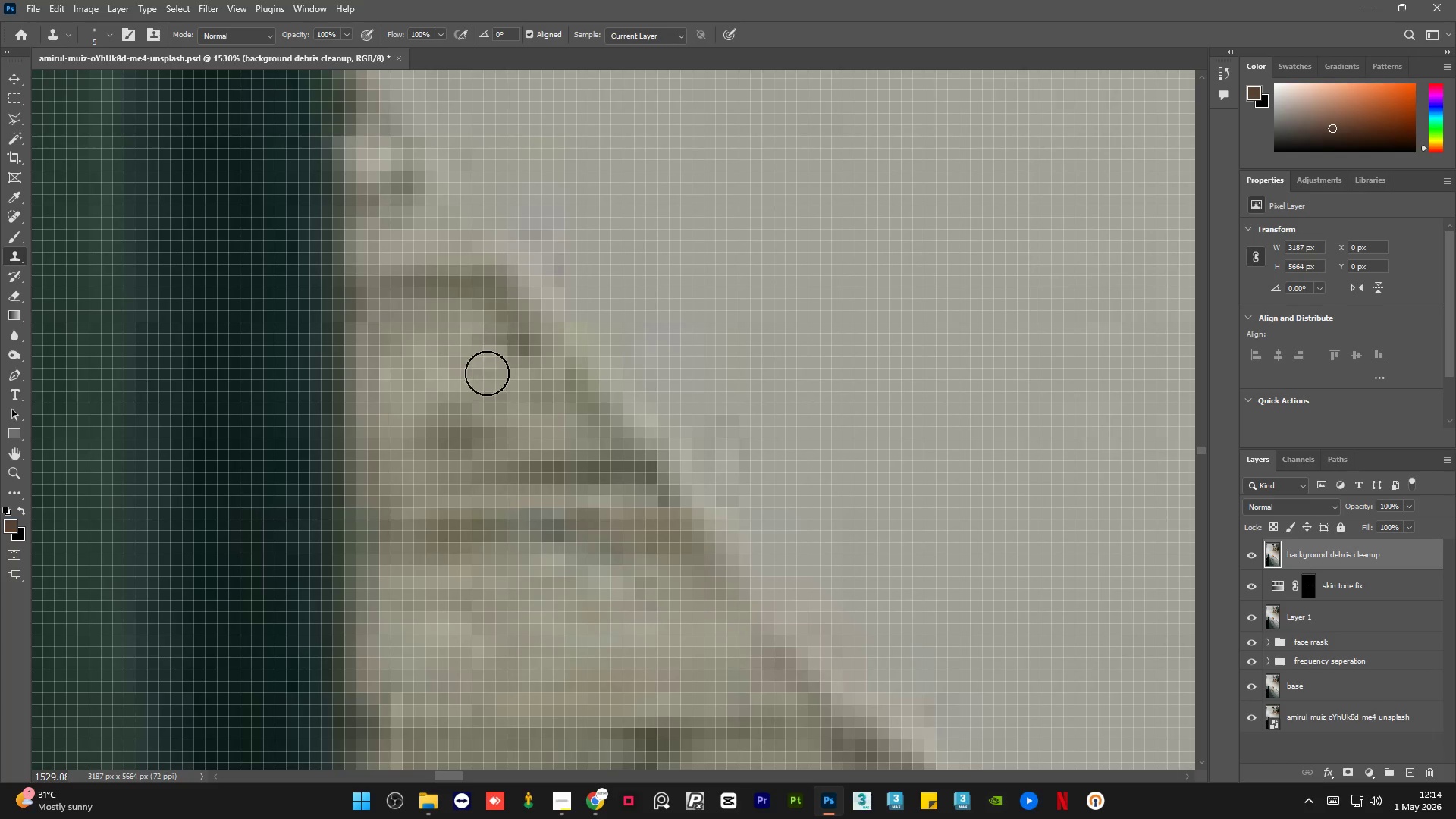 
triple_click([480, 383])
 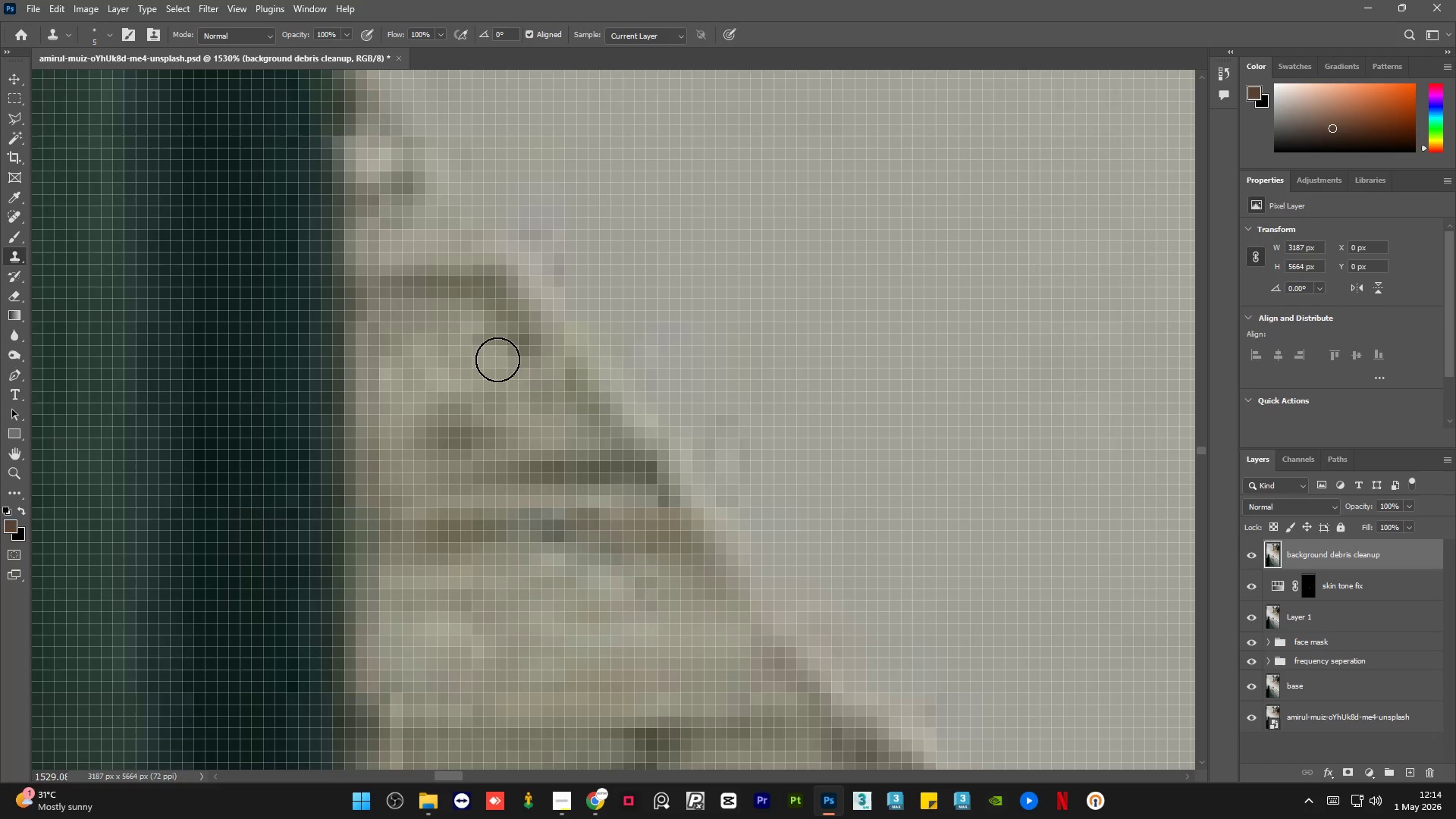 
key(Alt+AltLeft)
 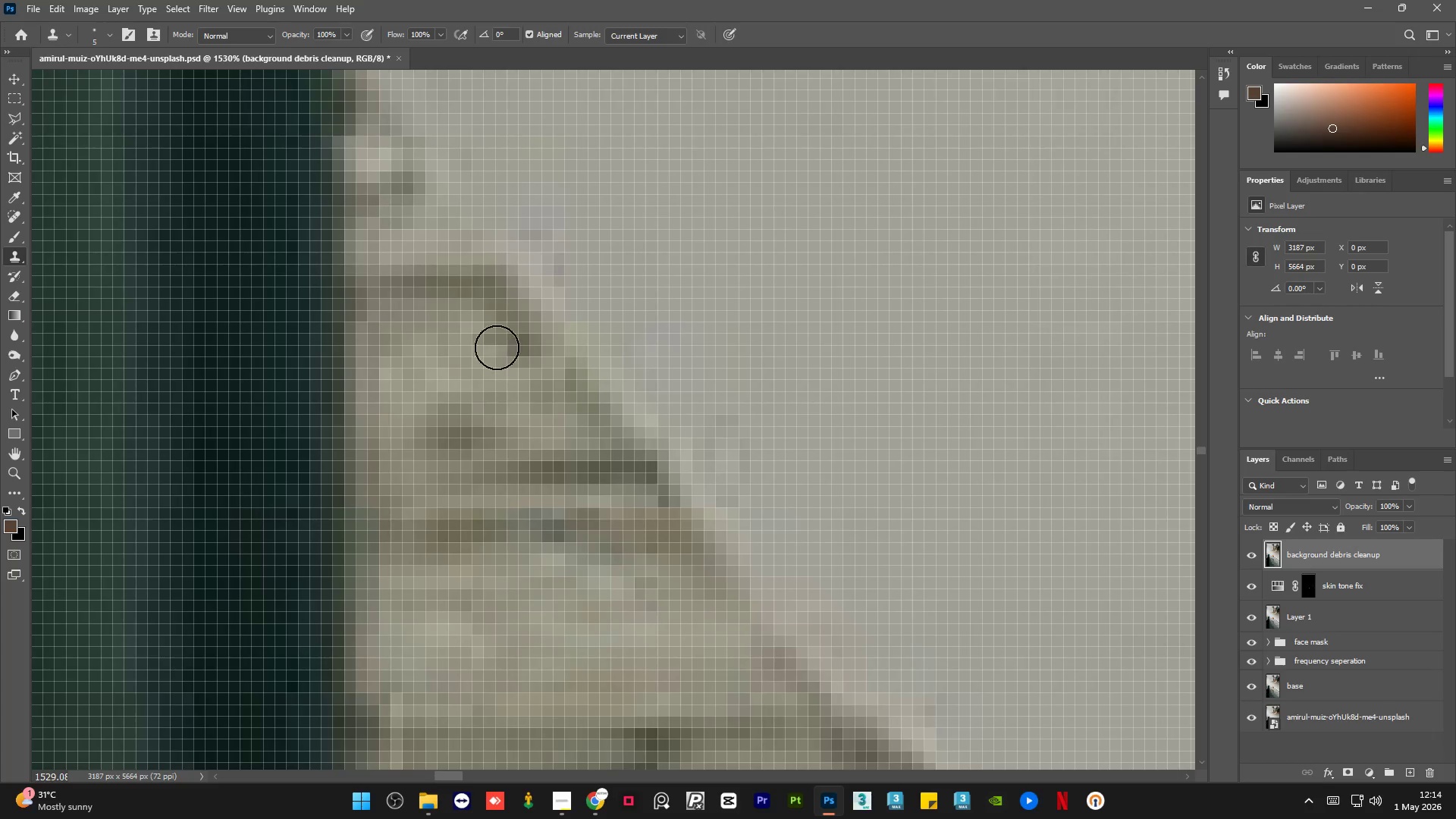 
hold_key(key=AltLeft, duration=4.06)
scroll: coordinate [485, 366], scroll_direction: down, amount: 24.0
 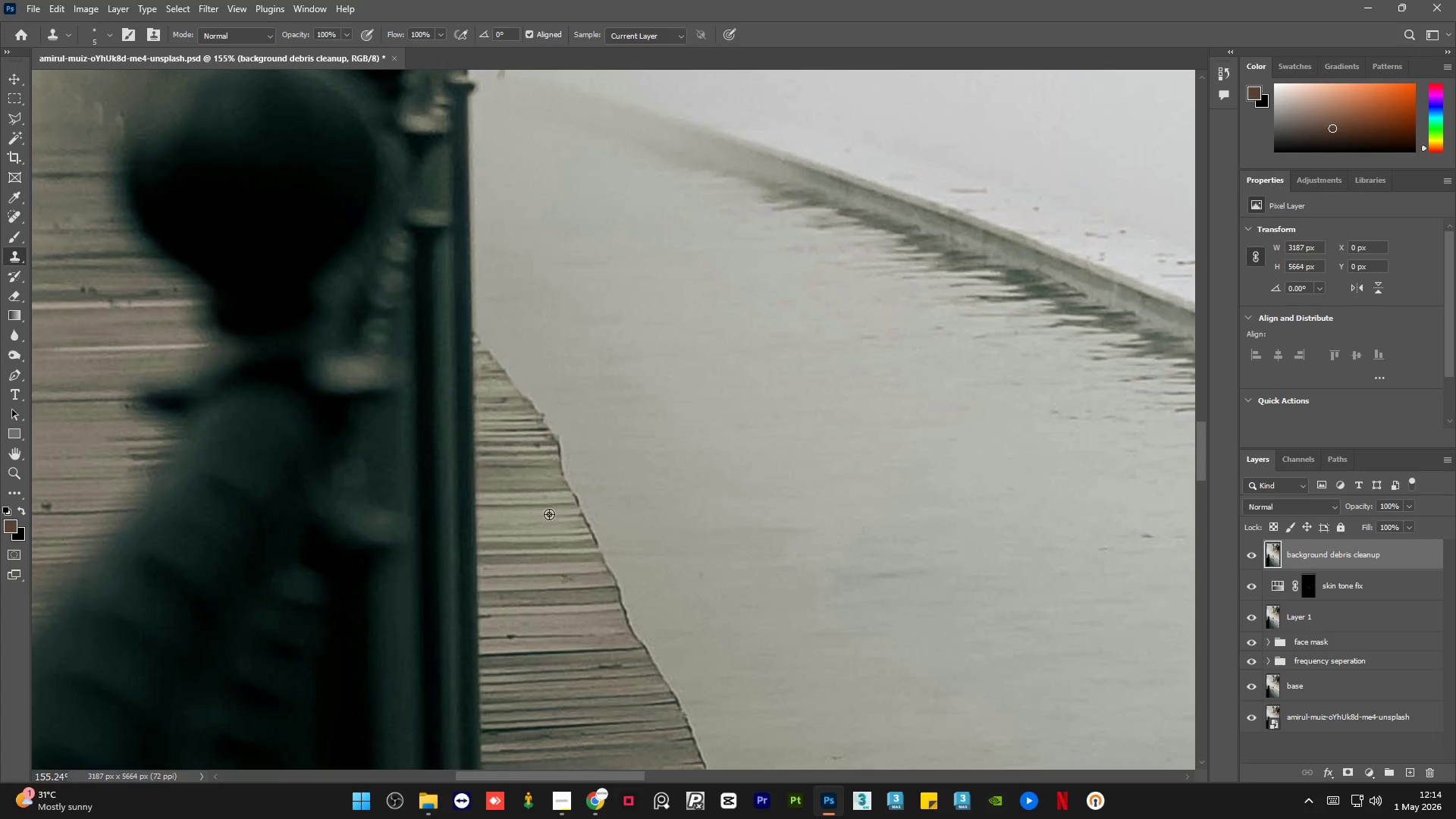 
scroll: coordinate [540, 484], scroll_direction: up, amount: 16.0
 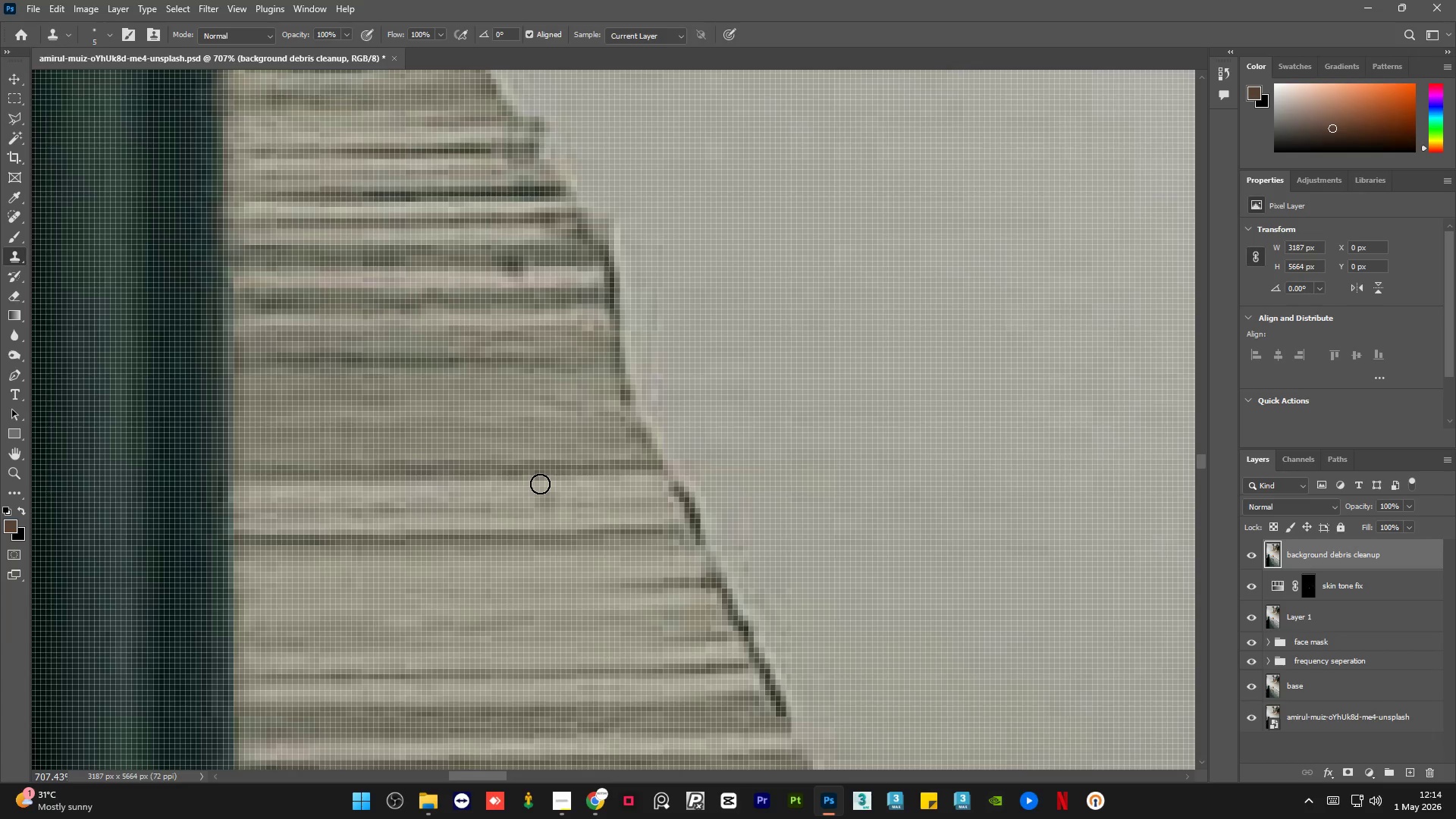 
key(Alt+AltLeft)
 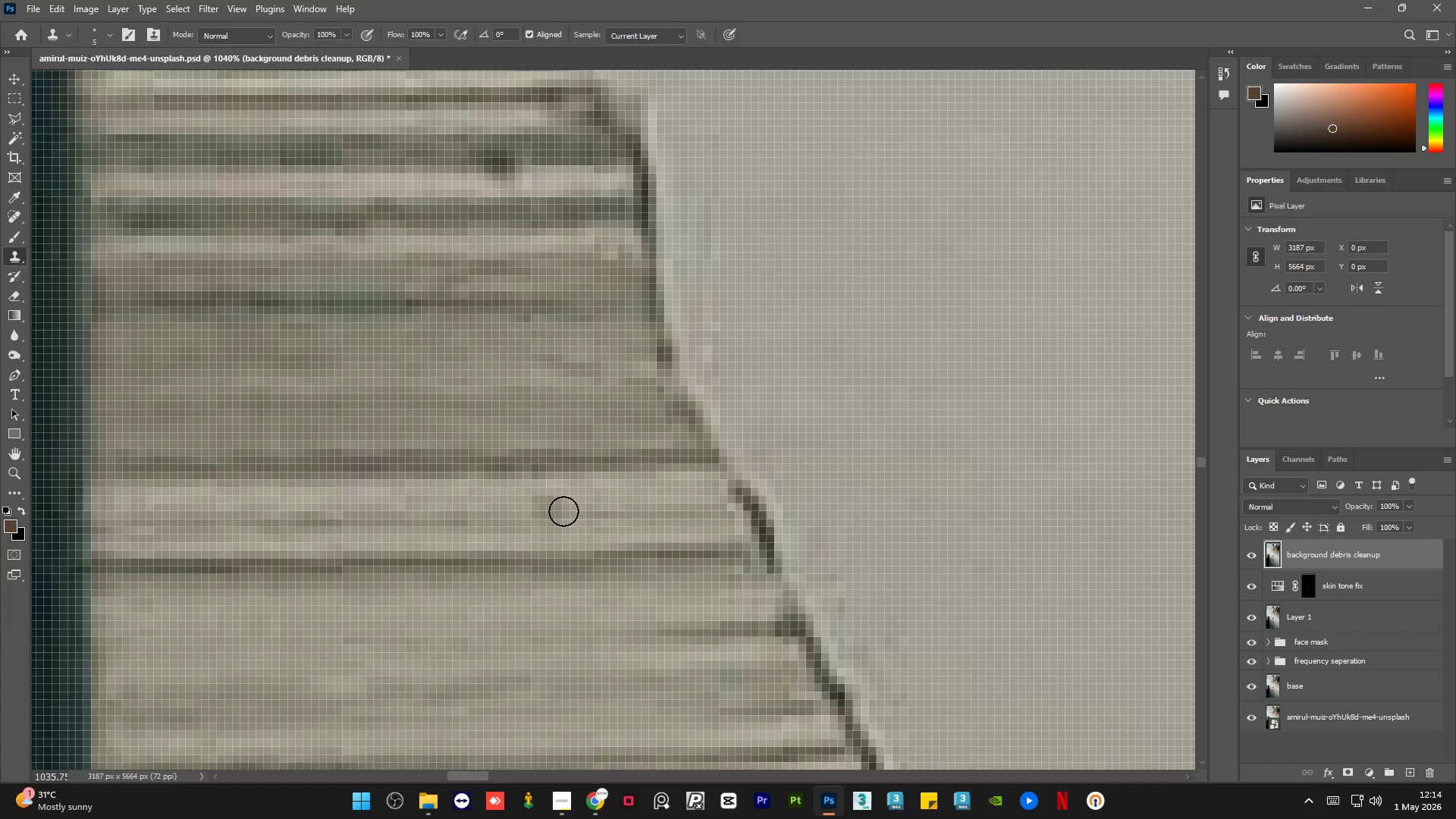 
key(Alt+AltLeft)
 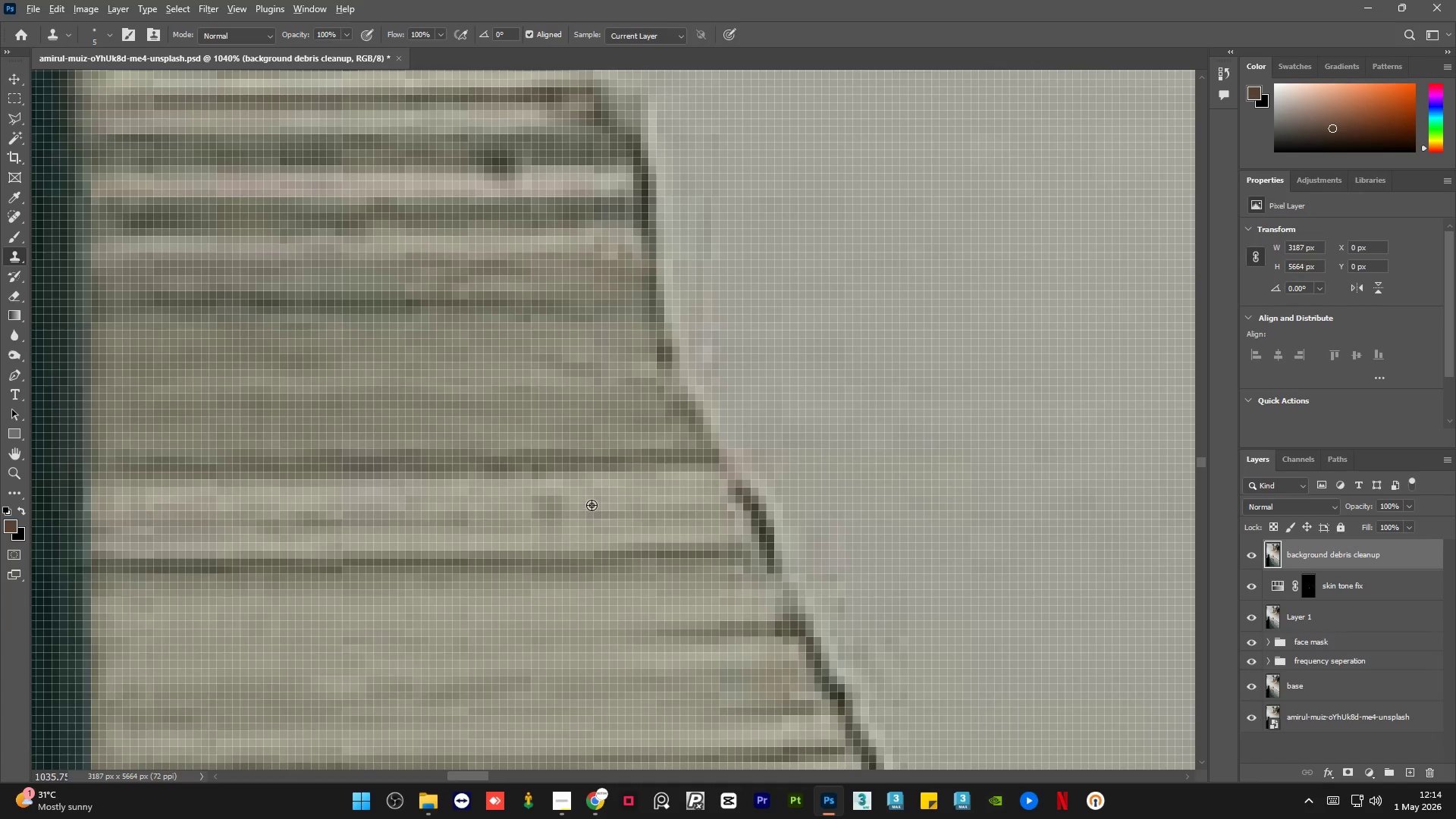 
left_click_drag(start_coordinate=[592, 505], to_coordinate=[586, 508])
 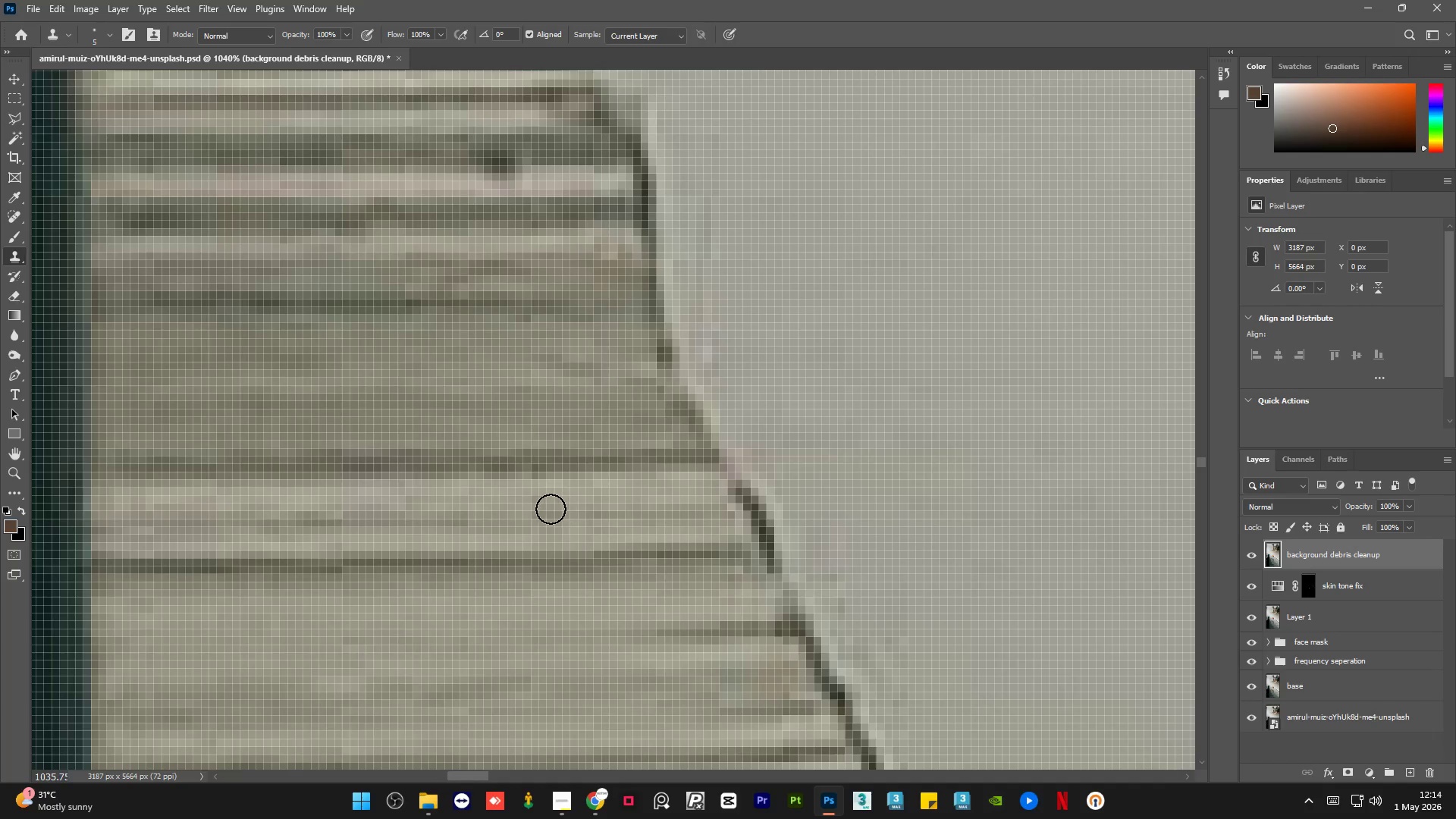 
left_click_drag(start_coordinate=[551, 509], to_coordinate=[547, 511])
 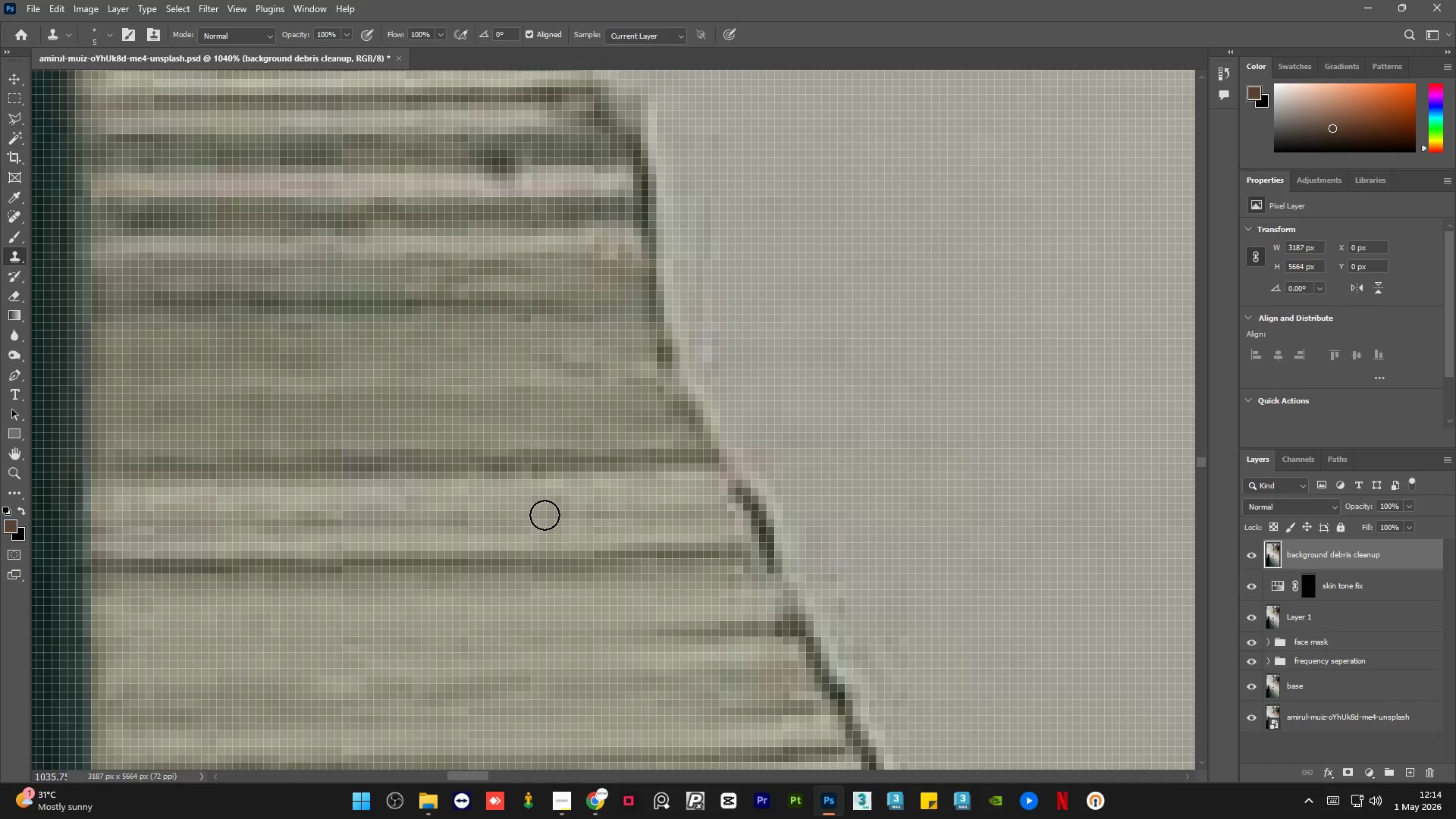 
key(Alt+AltLeft)
 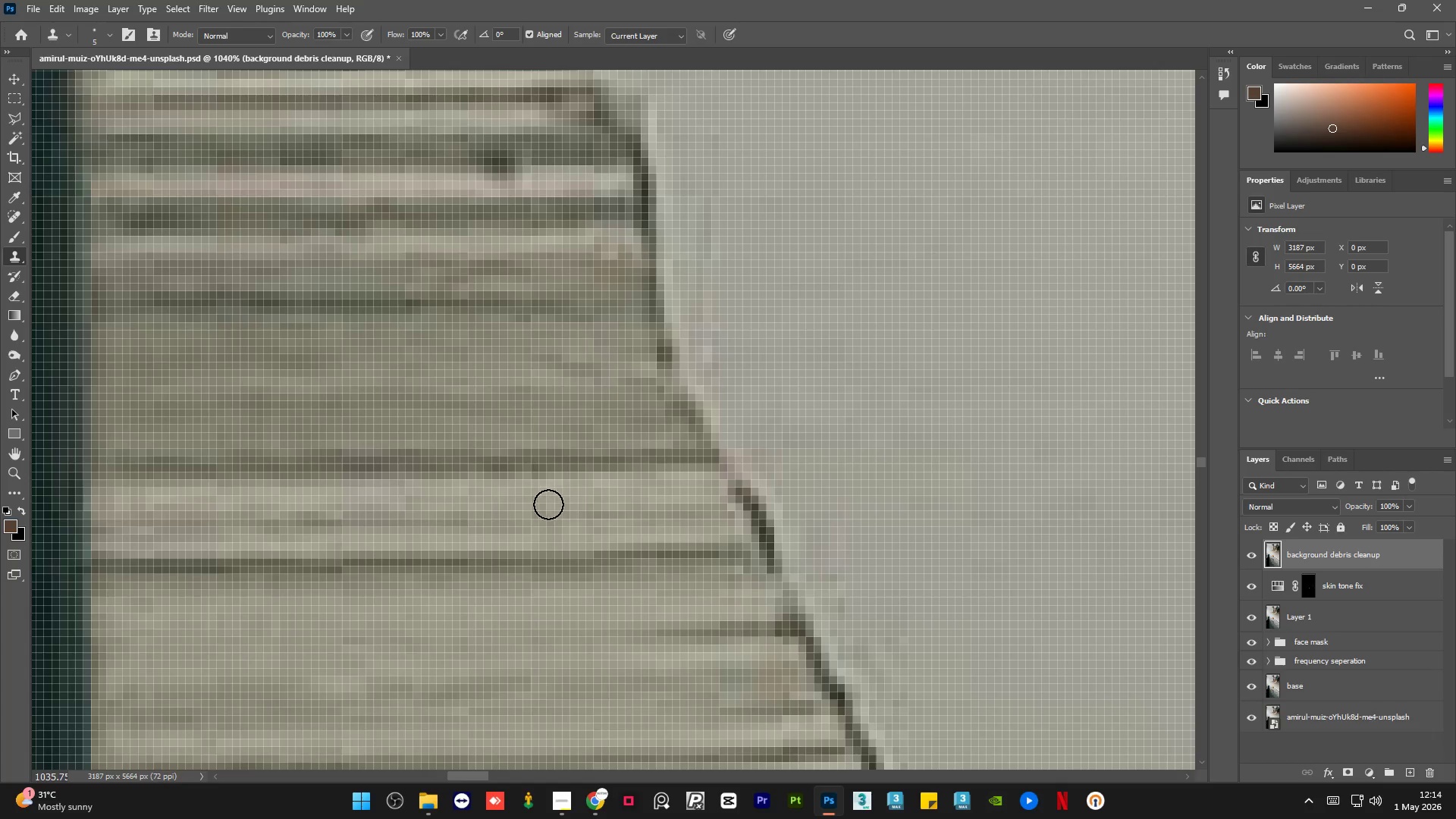 
left_click_drag(start_coordinate=[545, 504], to_coordinate=[535, 516])
 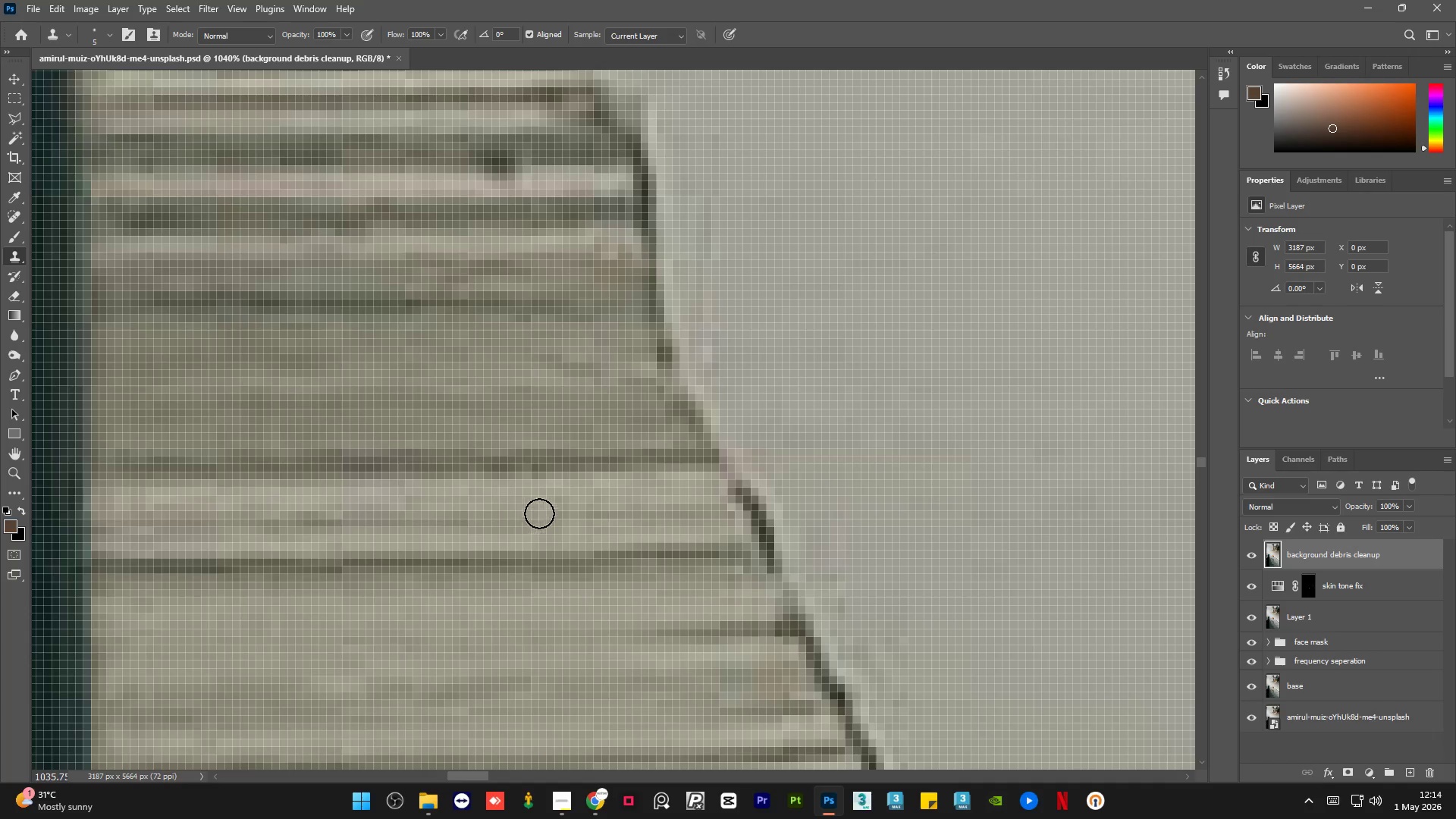 
hold_key(key=AltLeft, duration=1.3)
 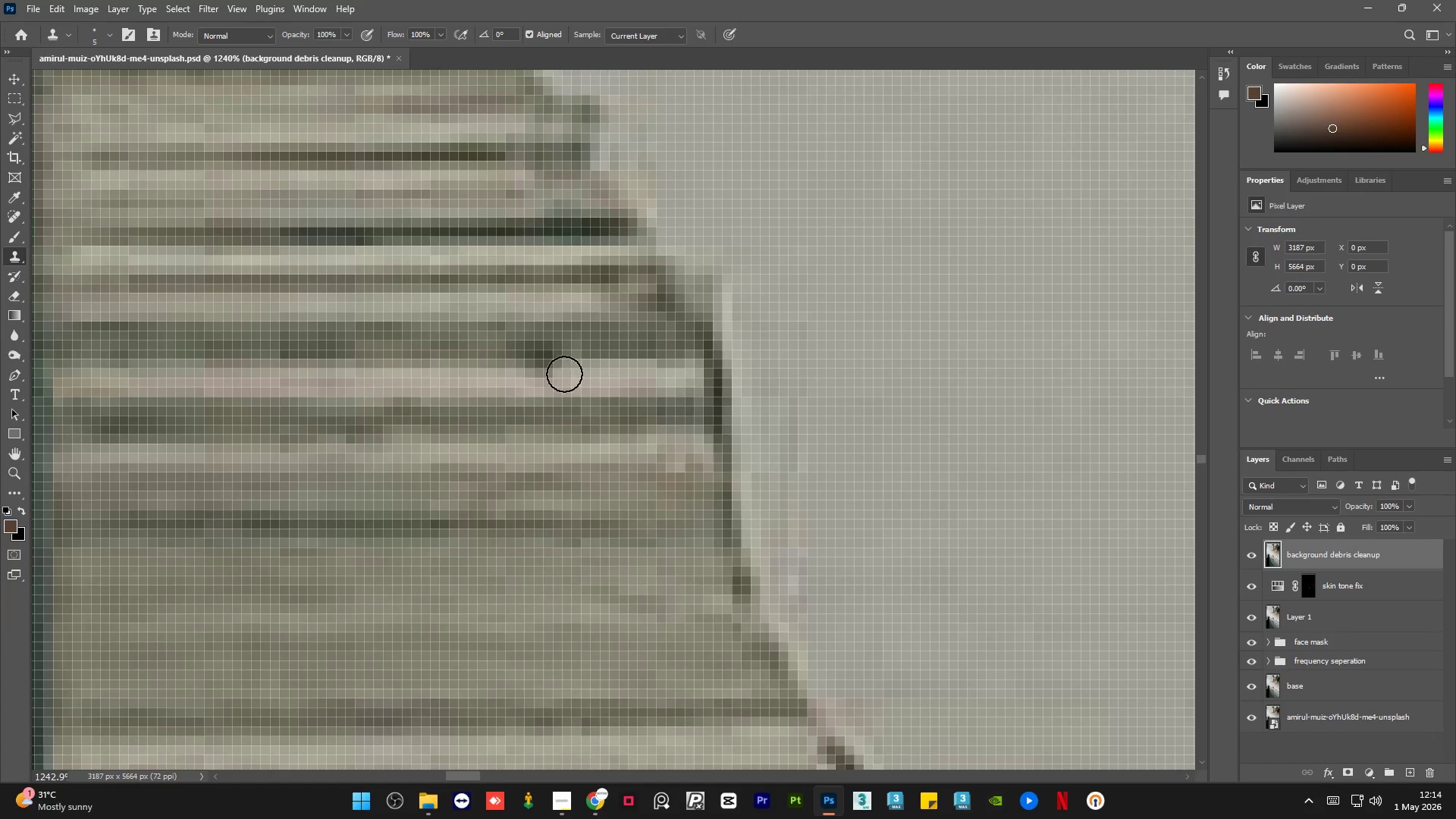 
key(Alt+AltLeft)
 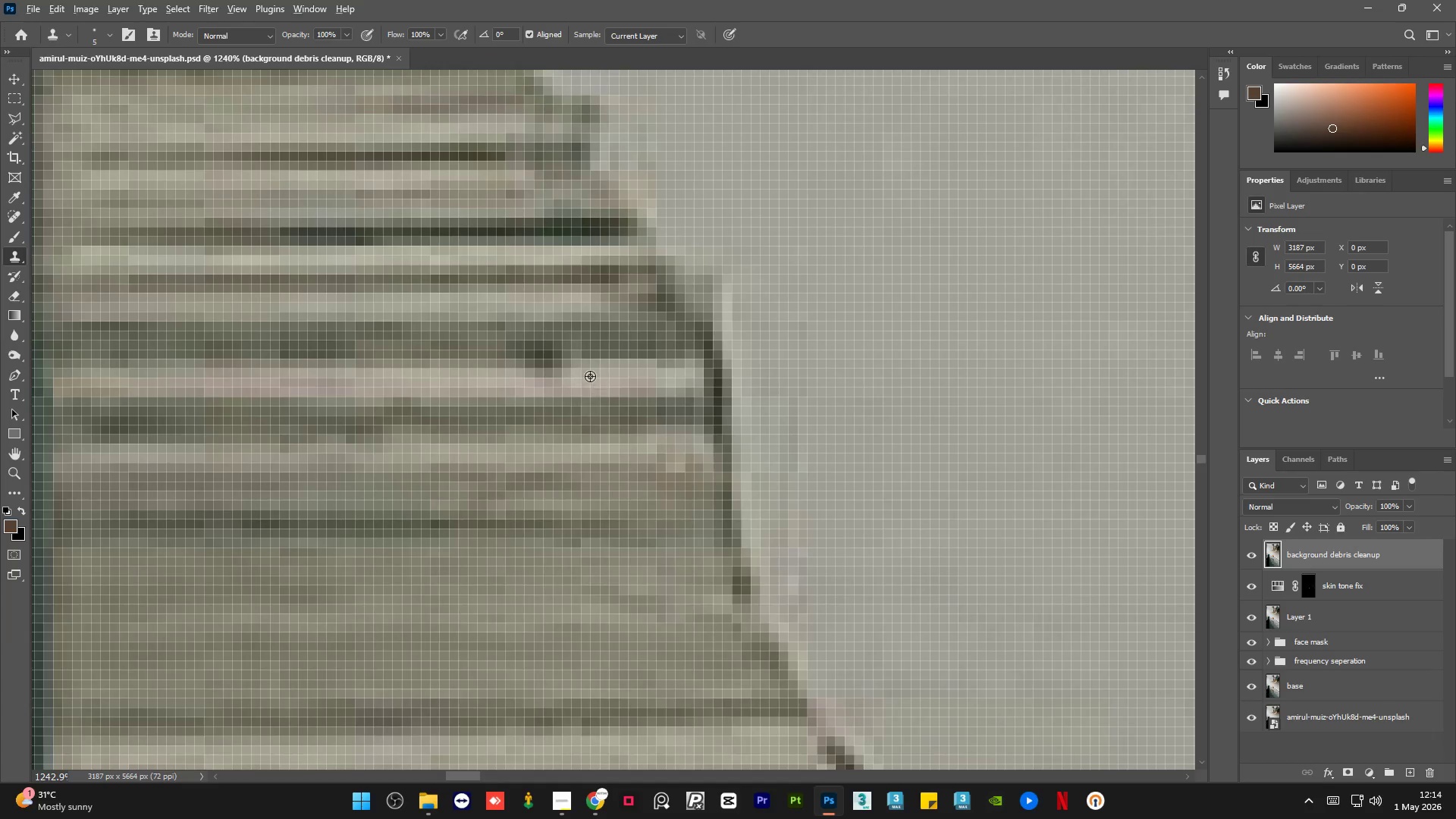 
left_click_drag(start_coordinate=[590, 375], to_coordinate=[582, 381])
 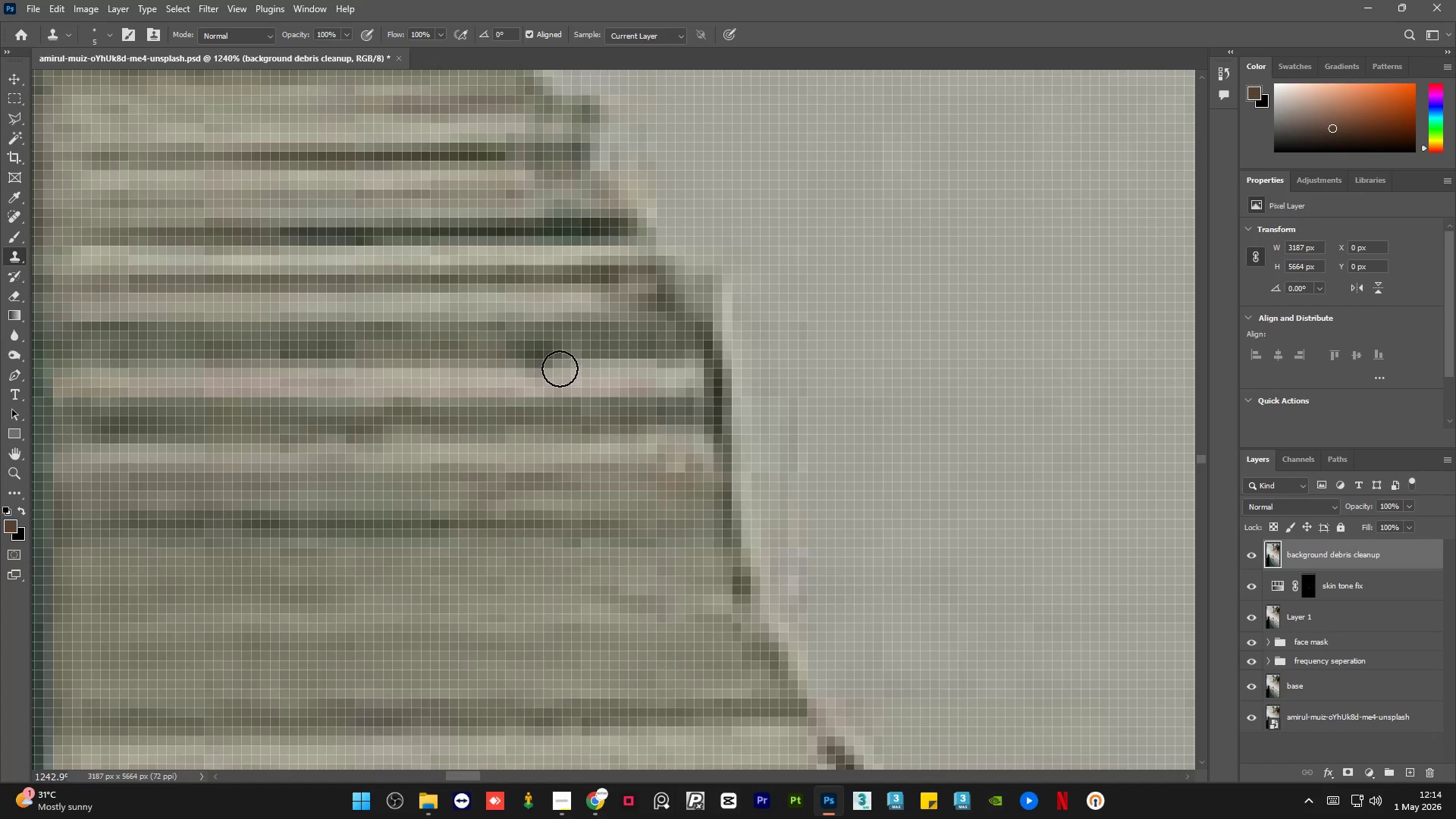 
scroll: coordinate [555, 371], scroll_direction: up, amount: 2.0
 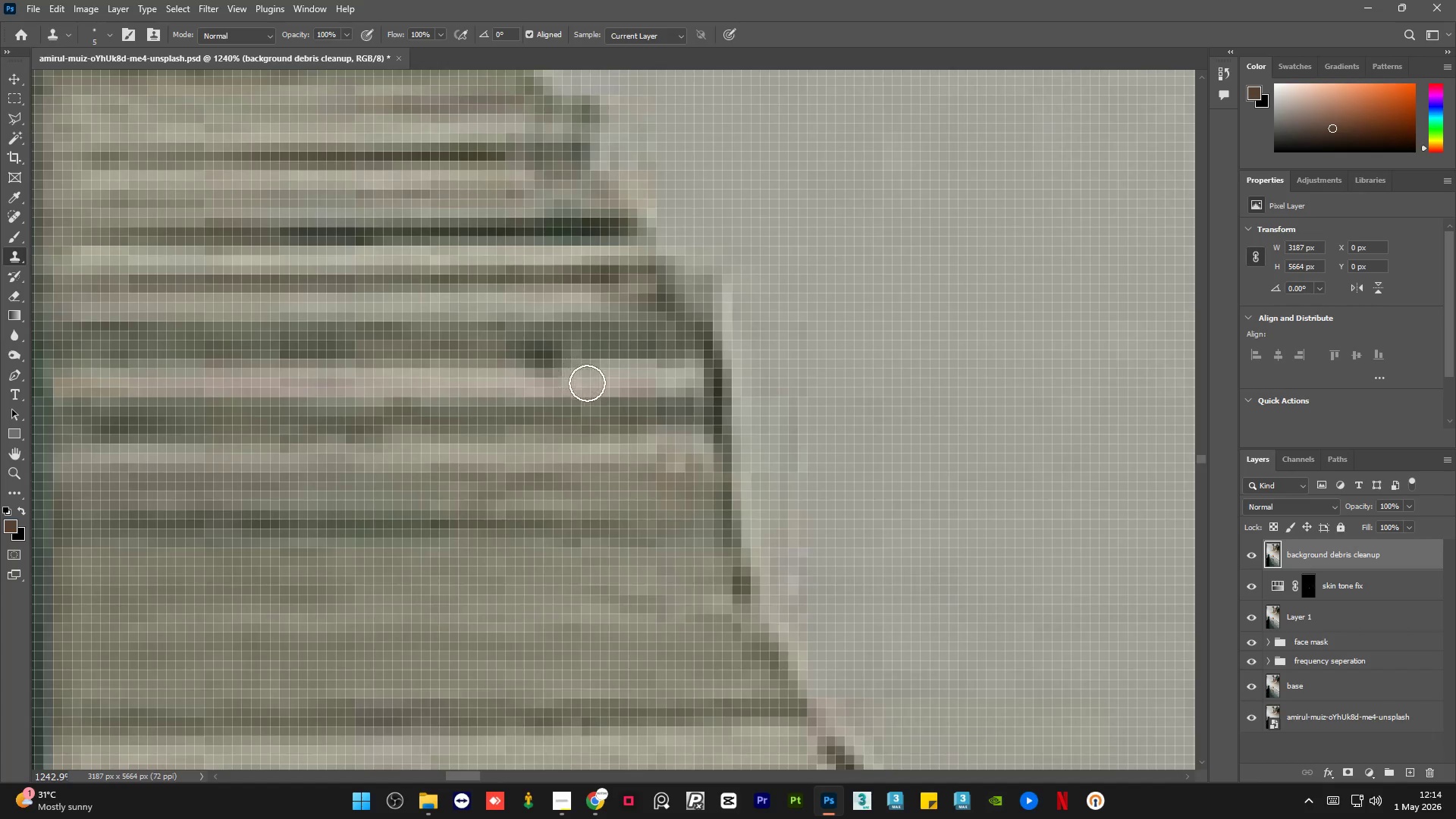 
left_click_drag(start_coordinate=[558, 369], to_coordinate=[519, 372])
 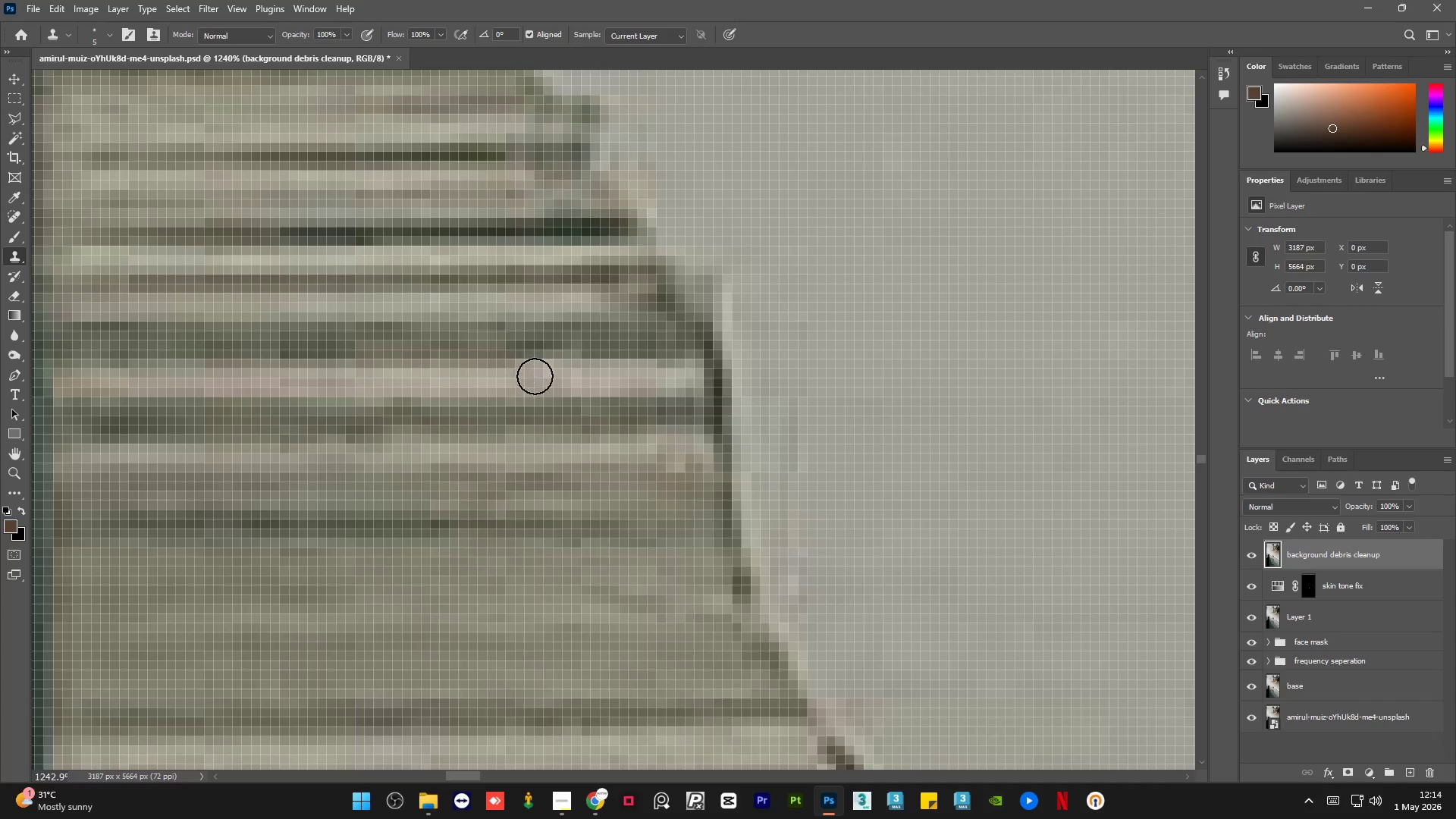 
hold_key(key=AltLeft, duration=1.64)
 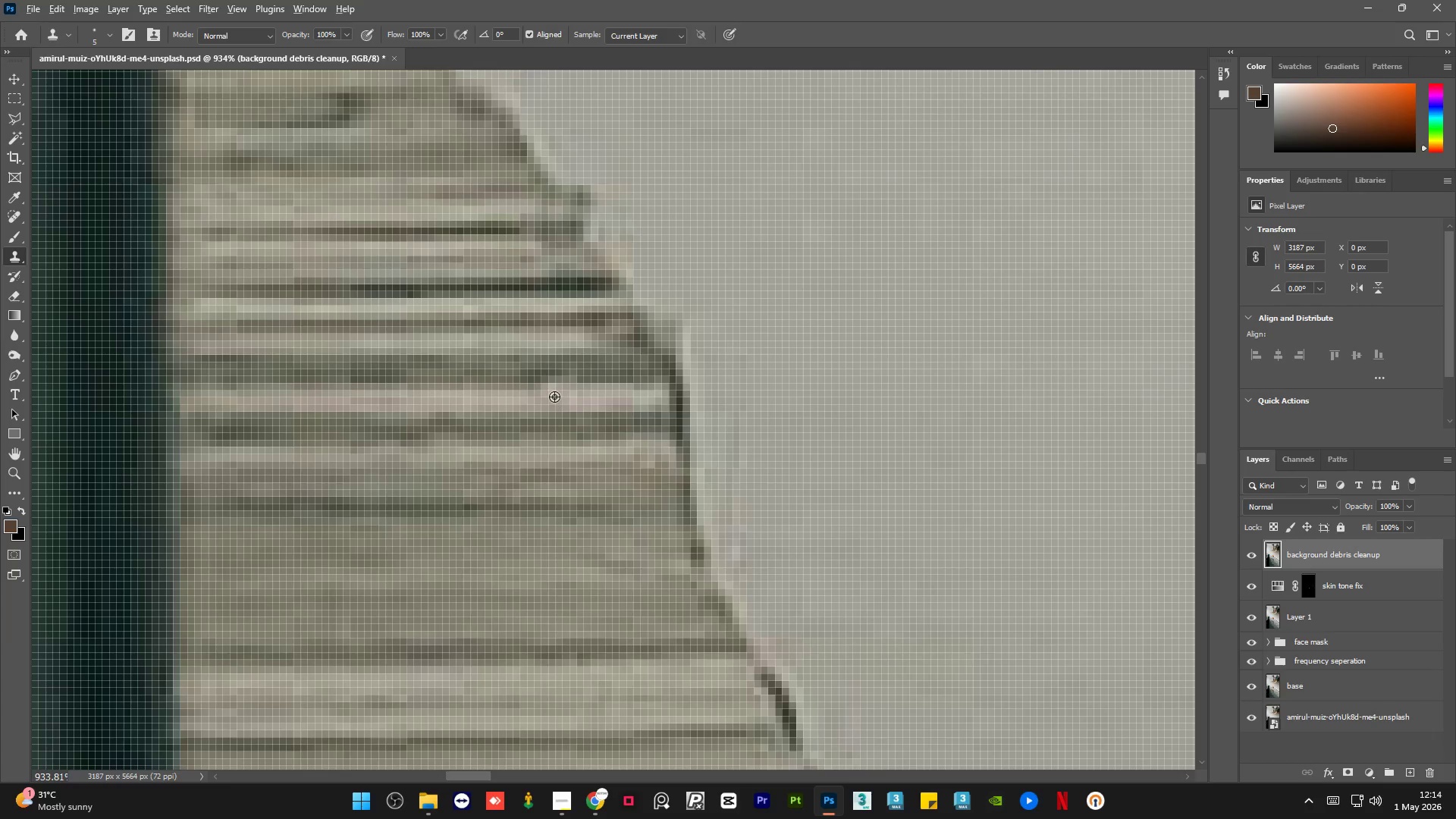 
hold_key(key=AltLeft, duration=0.56)
 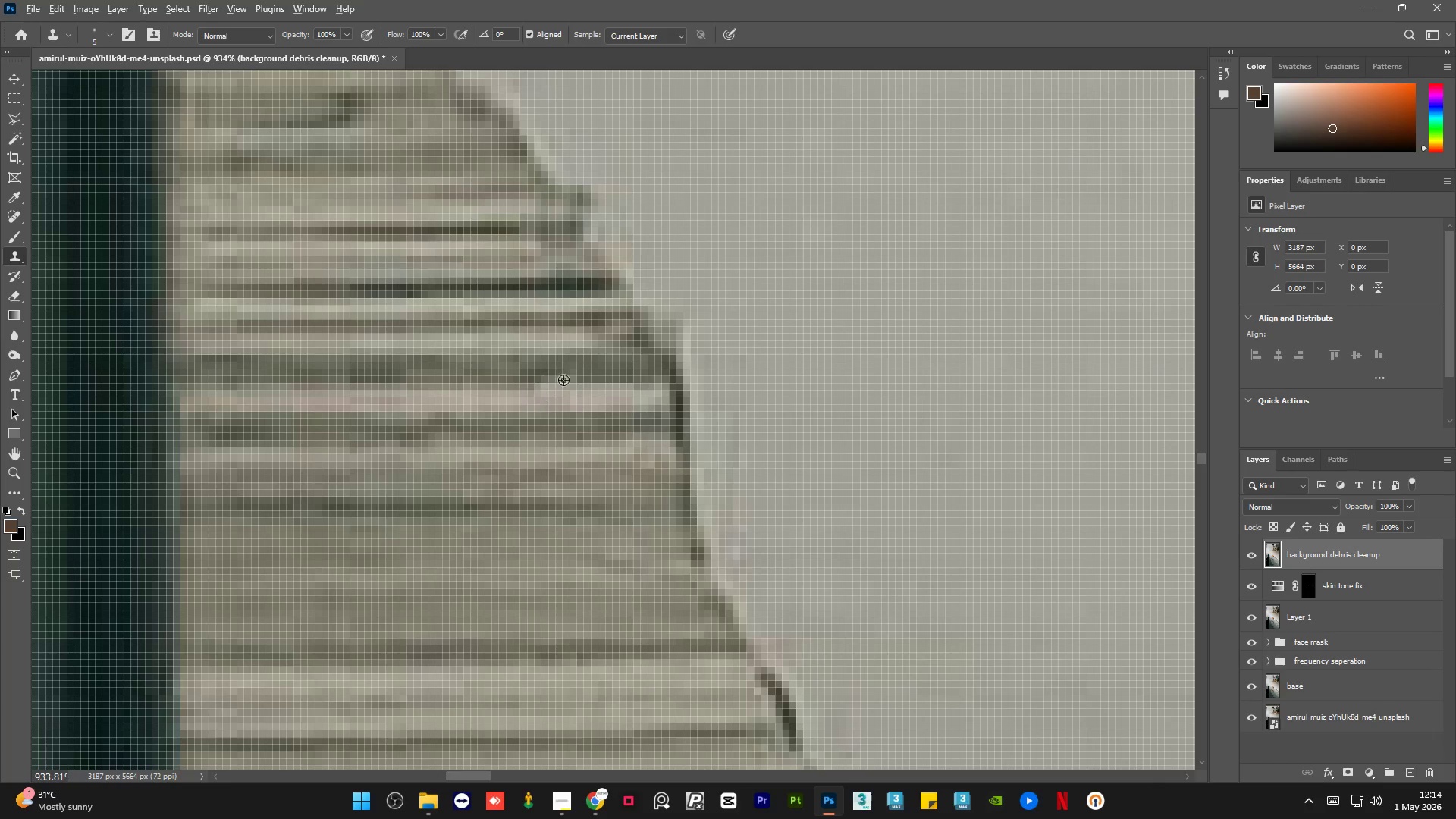 
scroll: coordinate [564, 380], scroll_direction: down, amount: 2.0
 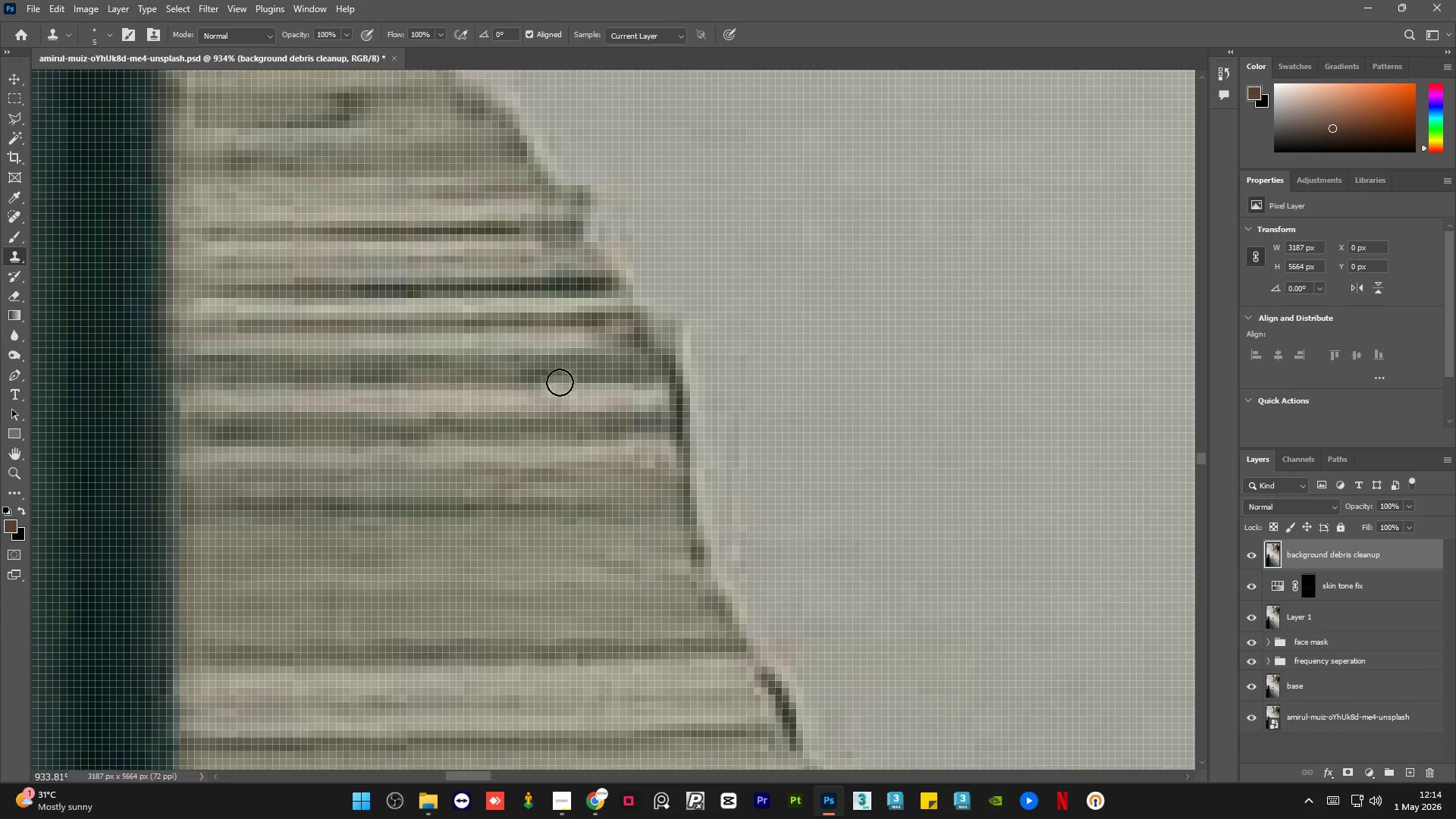 
left_click([554, 397])
 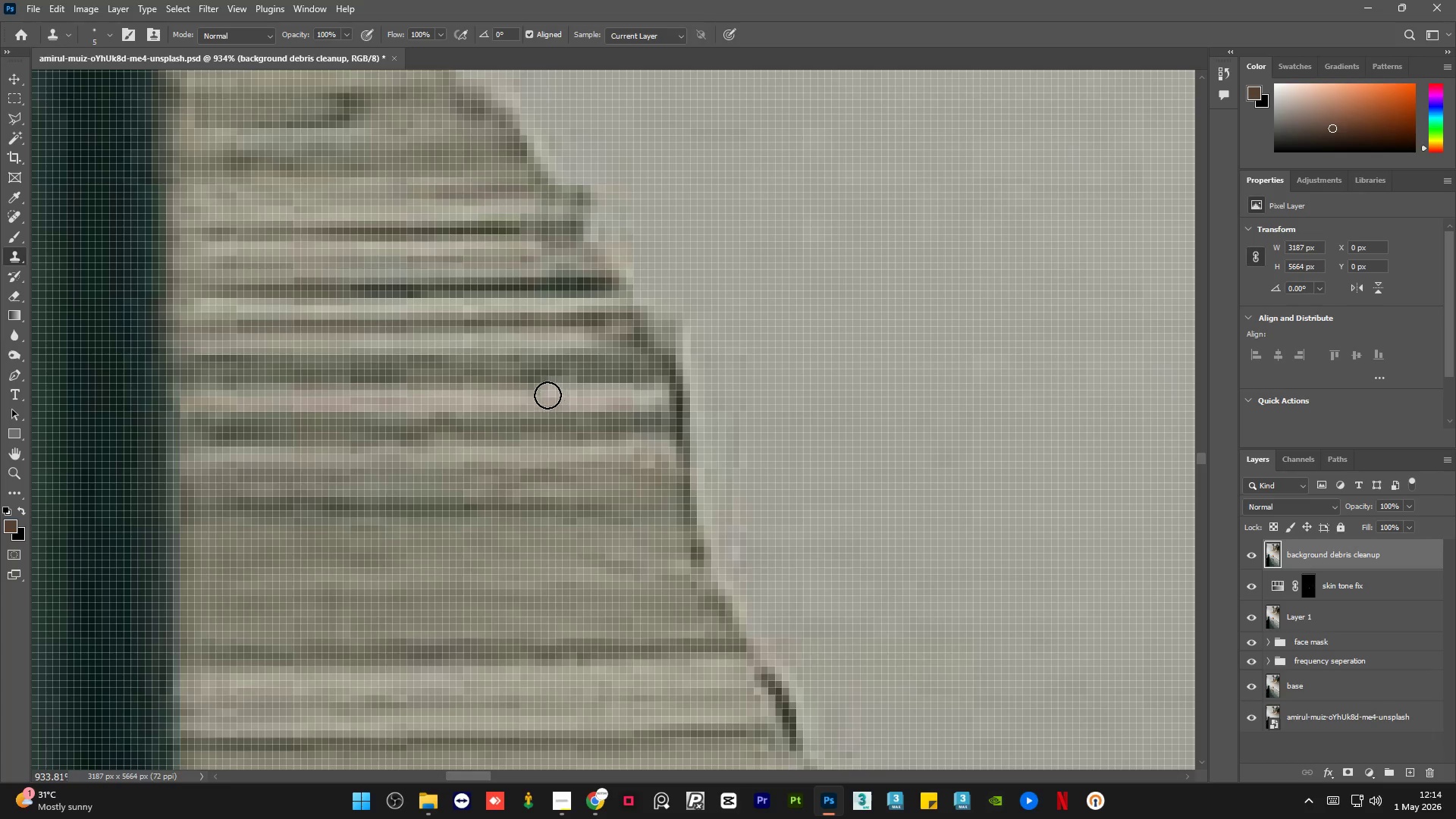 
left_click_drag(start_coordinate=[544, 395], to_coordinate=[538, 395])
 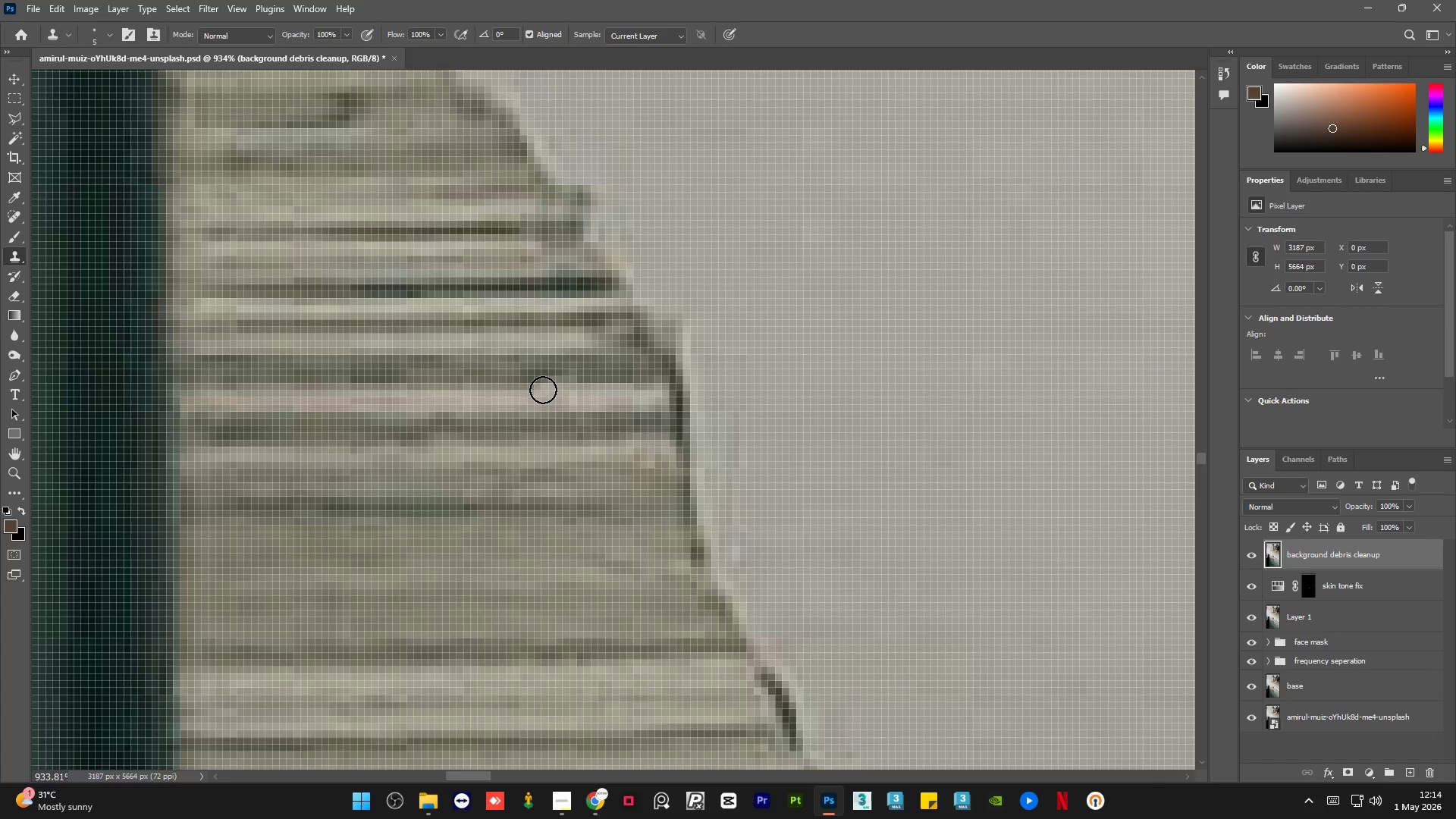 
hold_key(key=AltLeft, duration=0.5)
 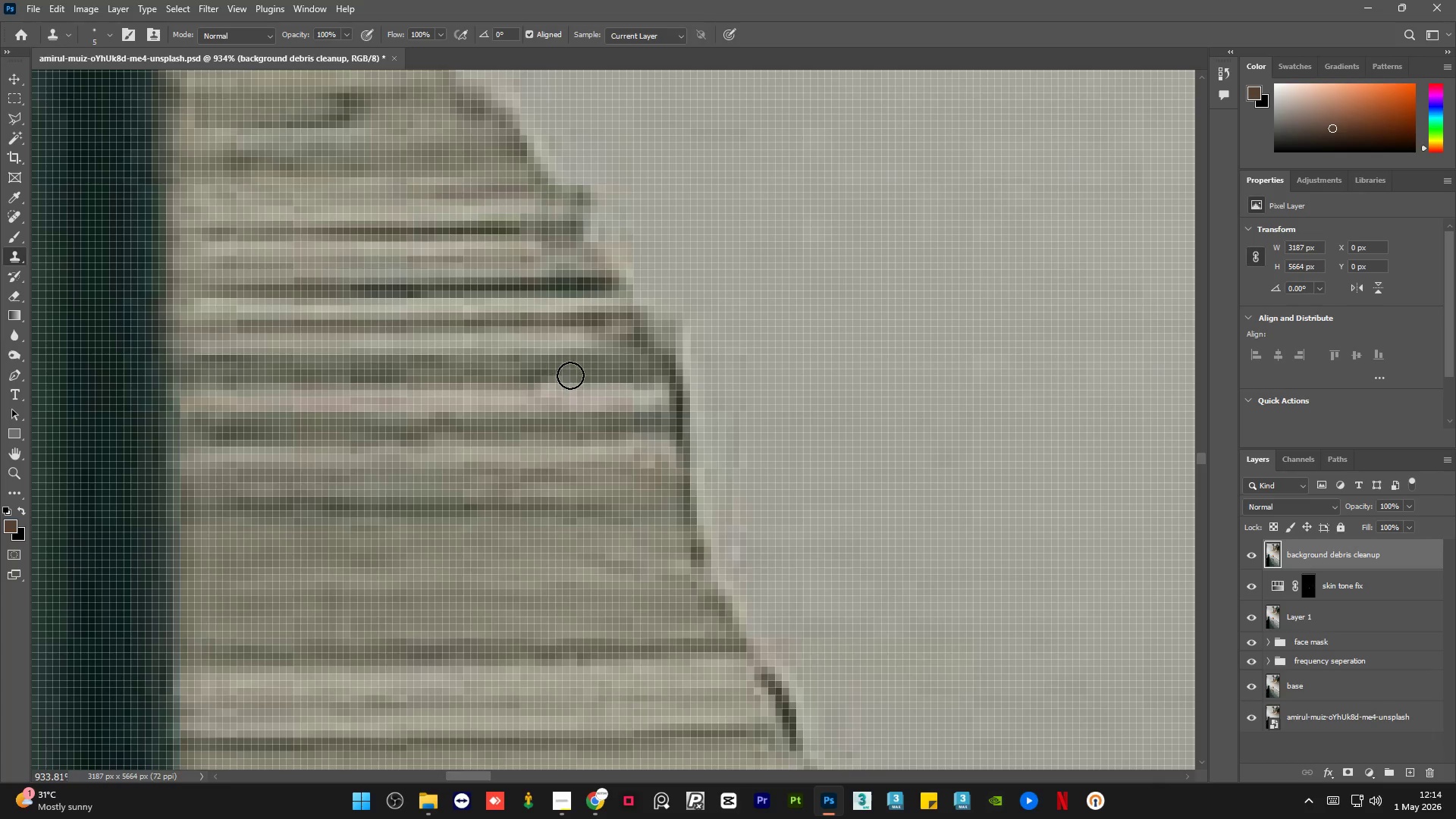 
left_click_drag(start_coordinate=[563, 376], to_coordinate=[540, 377])
 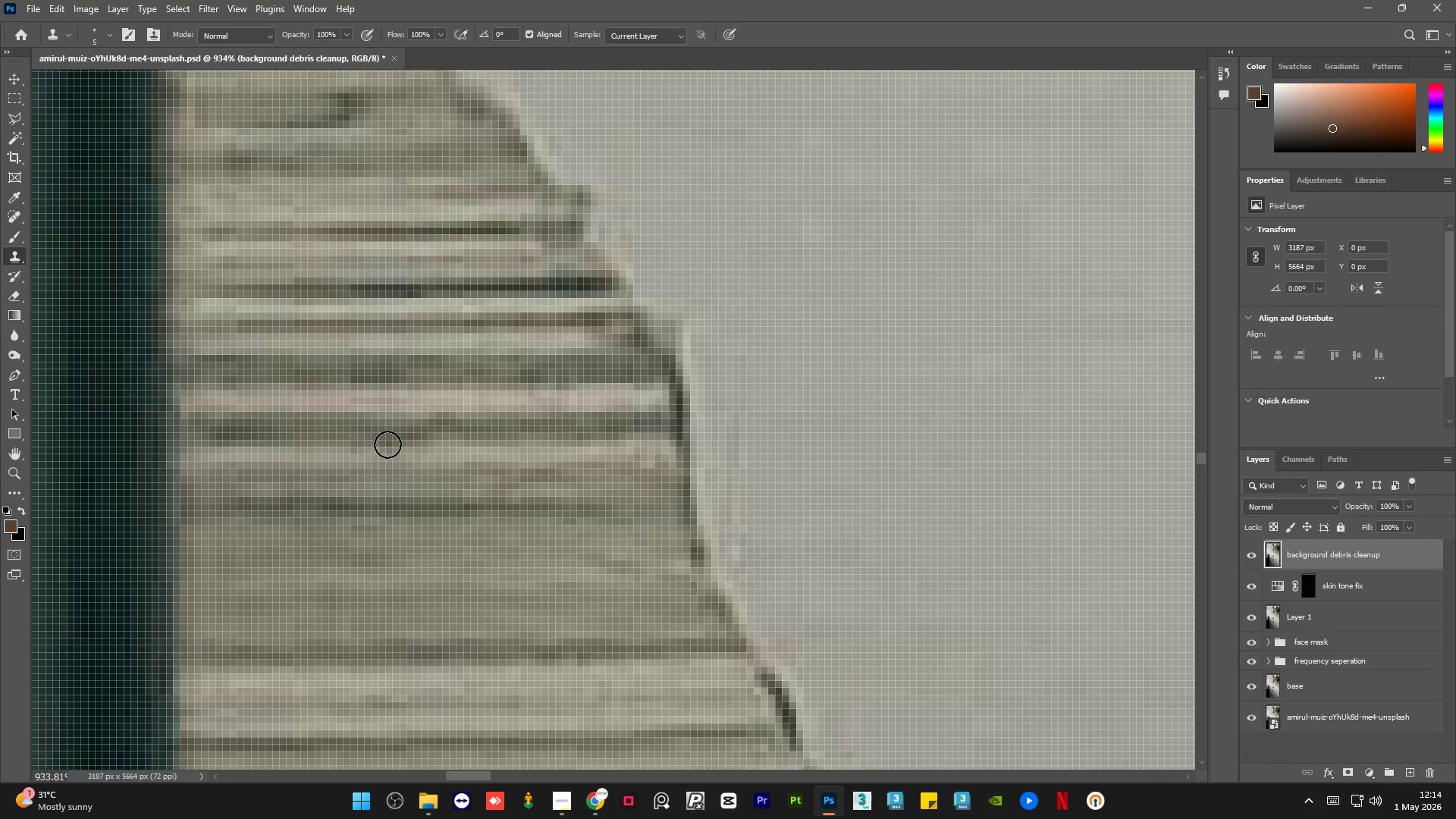 
scroll: coordinate [428, 432], scroll_direction: down, amount: 12.0
 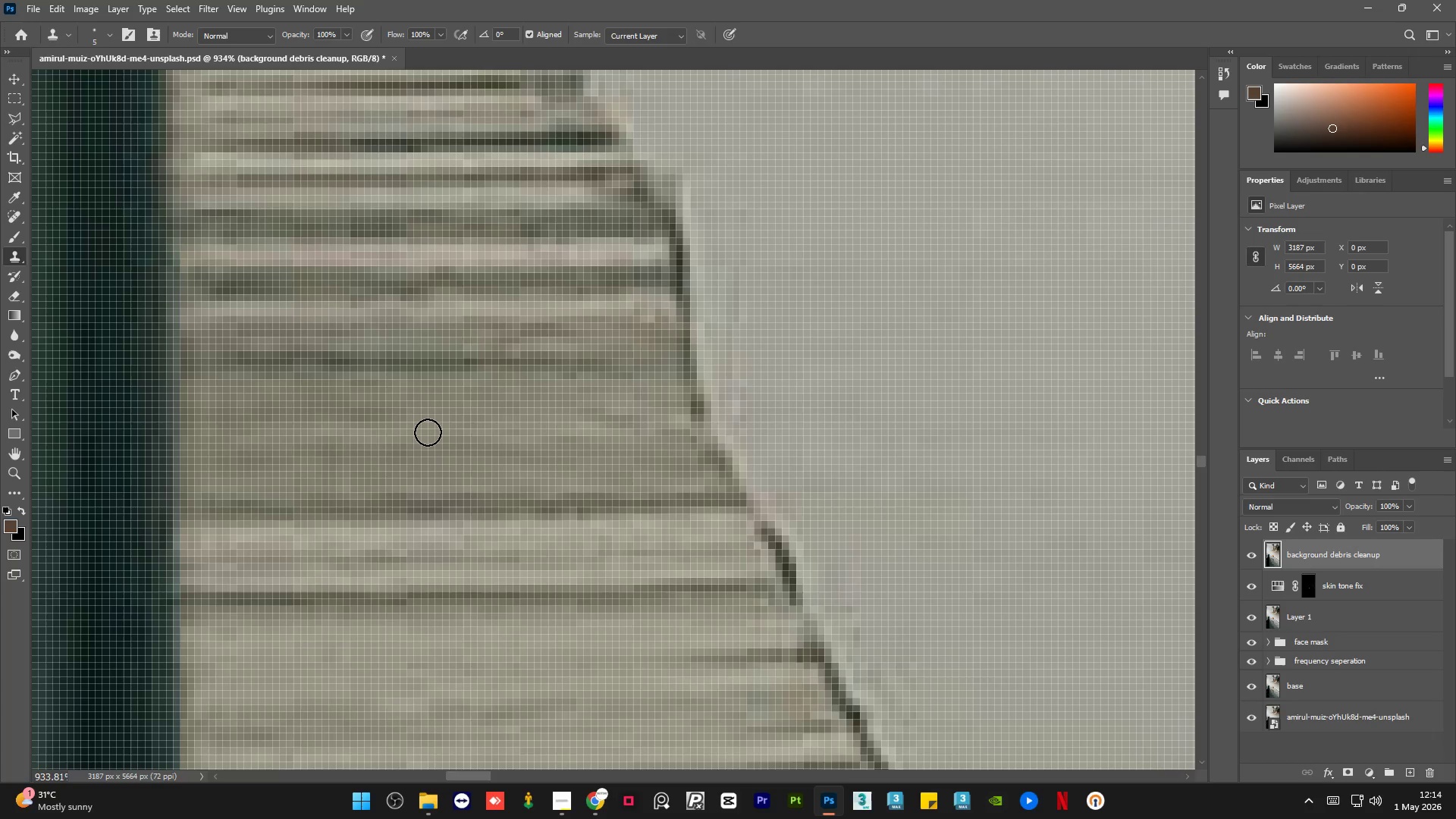 
hold_key(key=AltLeft, duration=2.58)
scroll: coordinate [416, 428], scroll_direction: down, amount: 23.0
 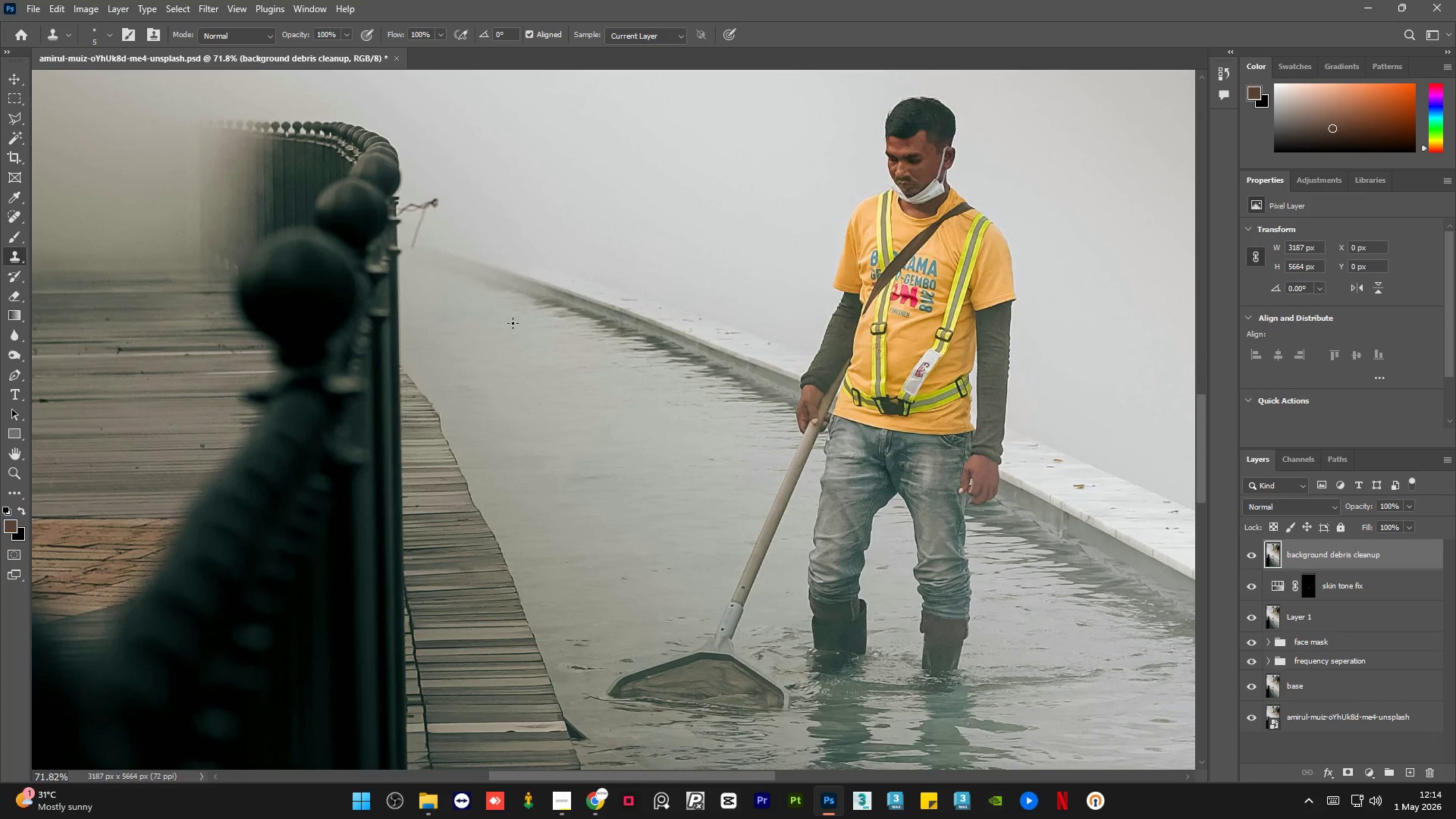 
hold_key(key=AltLeft, duration=1.12)
scroll: coordinate [513, 325], scroll_direction: down, amount: 10.0
 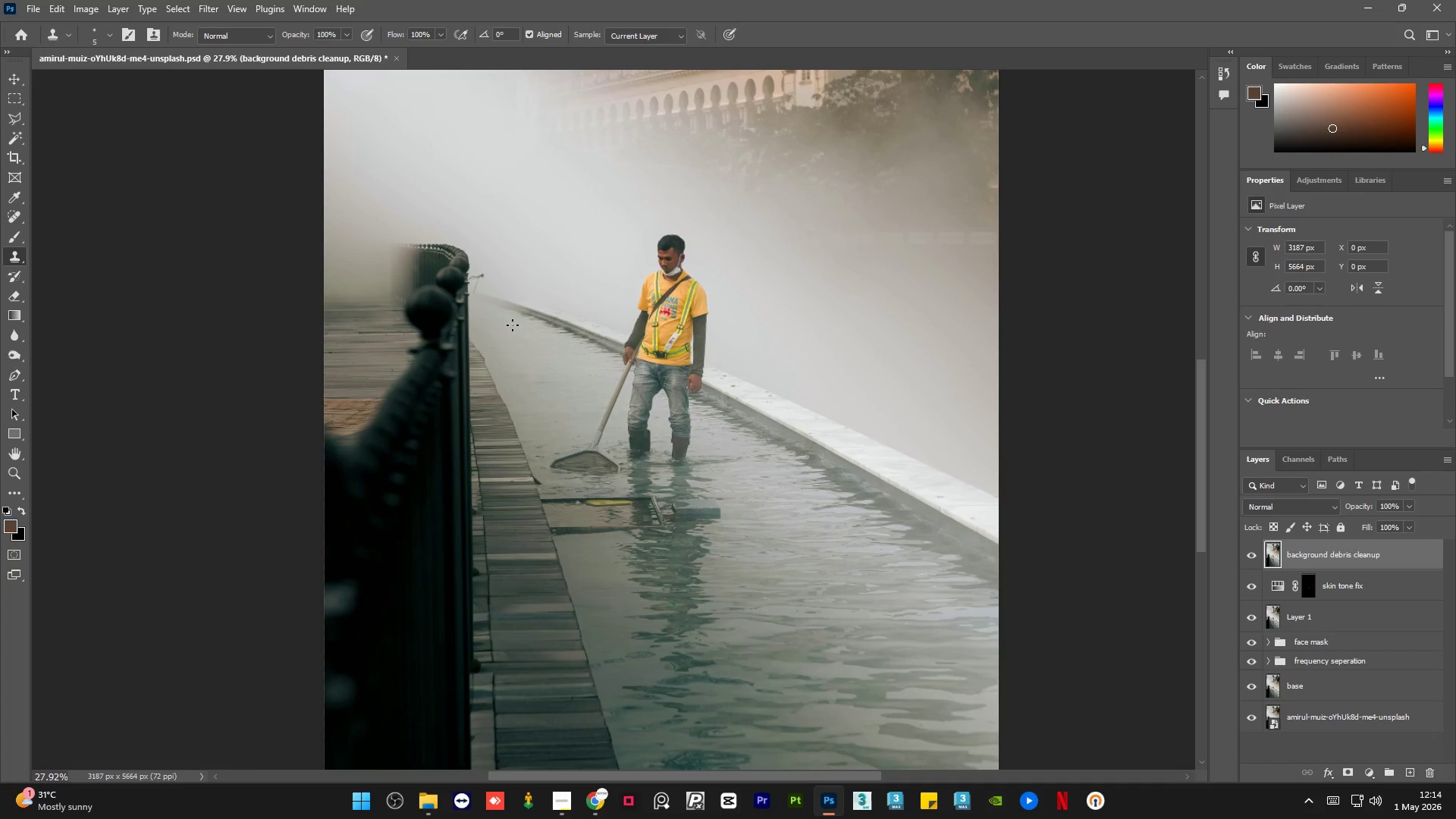 
hold_key(key=AltLeft, duration=0.45)
 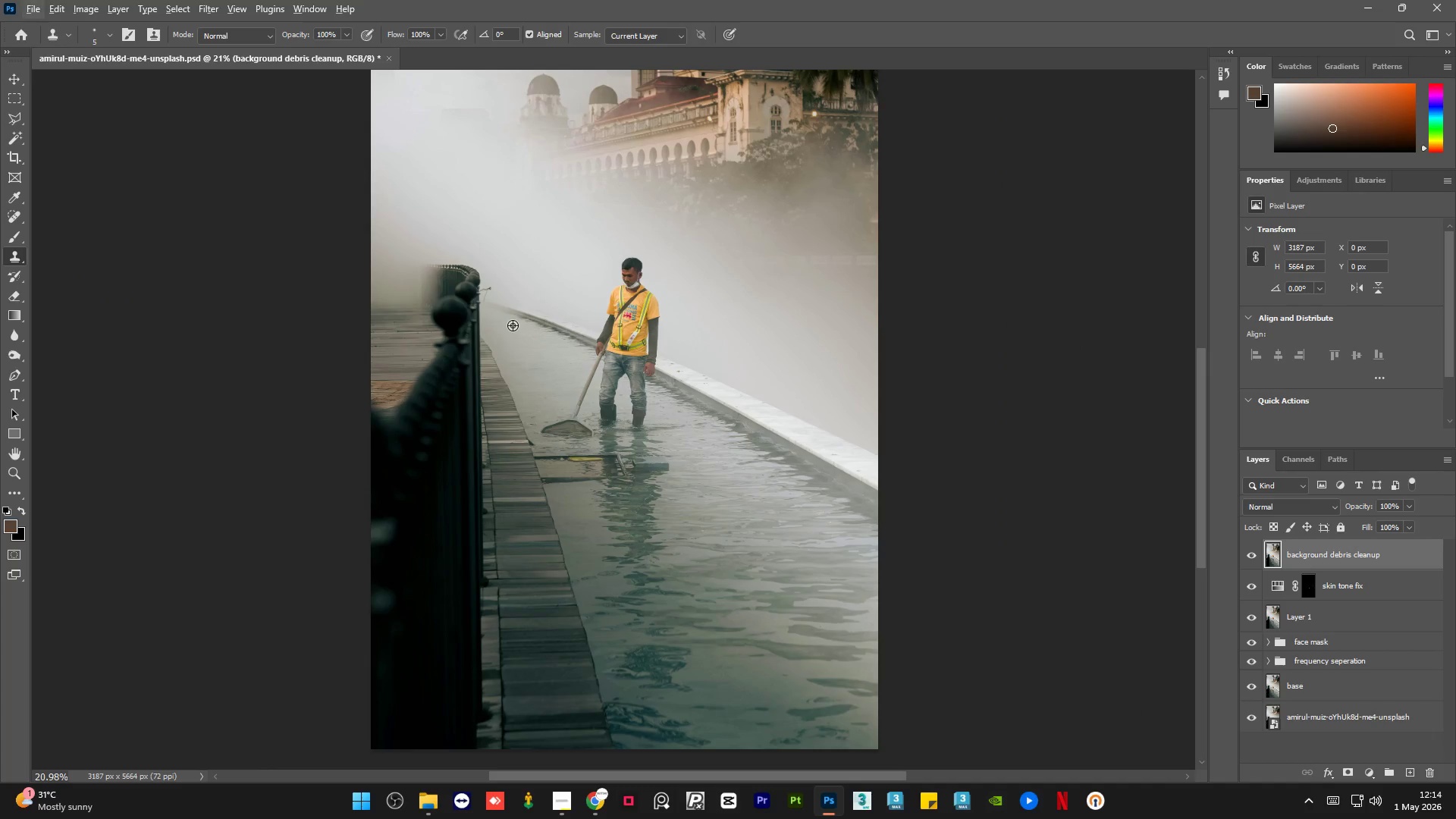 
hold_key(key=AltLeft, duration=0.41)
 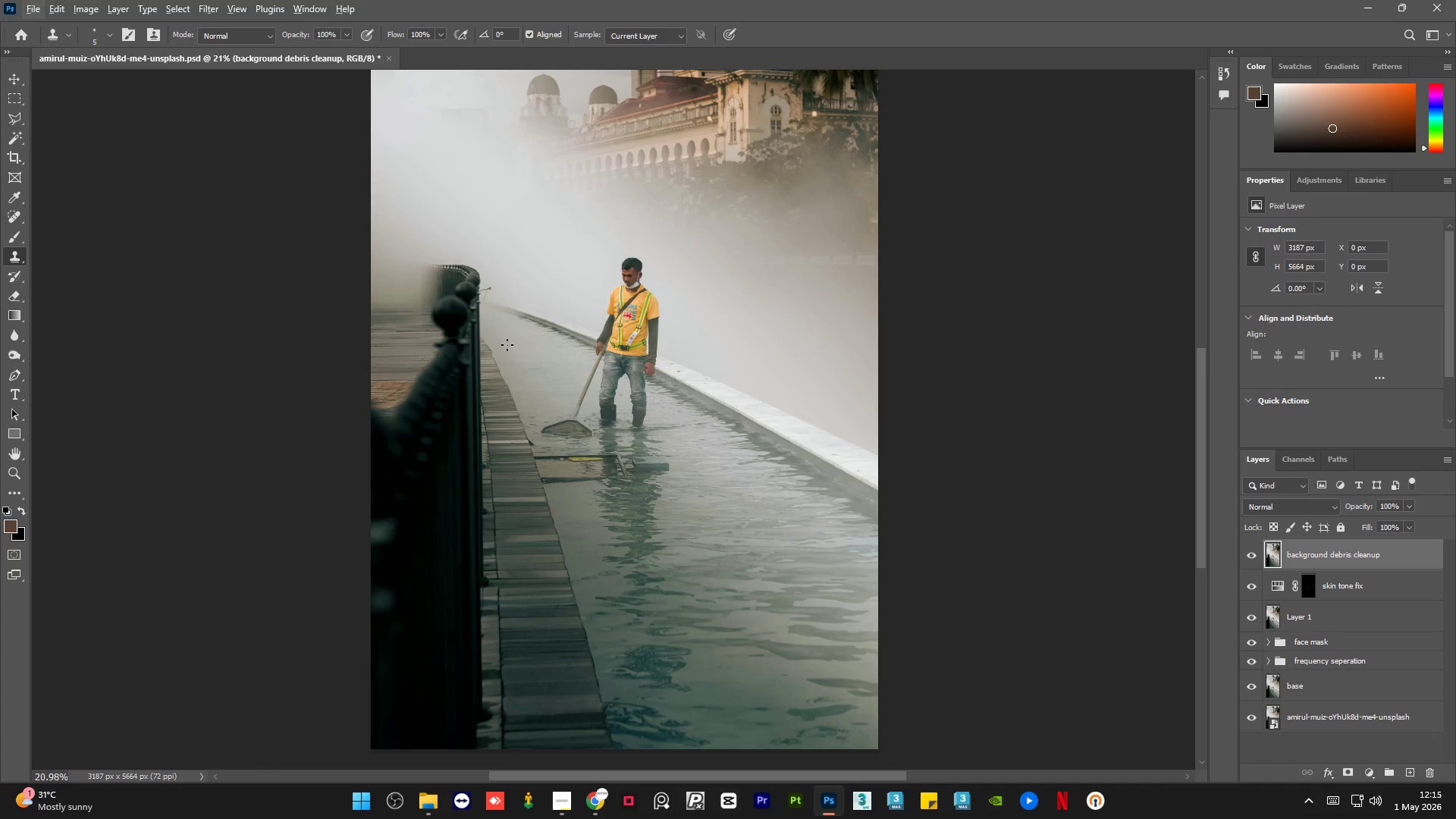 
scroll: coordinate [513, 325], scroll_direction: down, amount: 3.0
 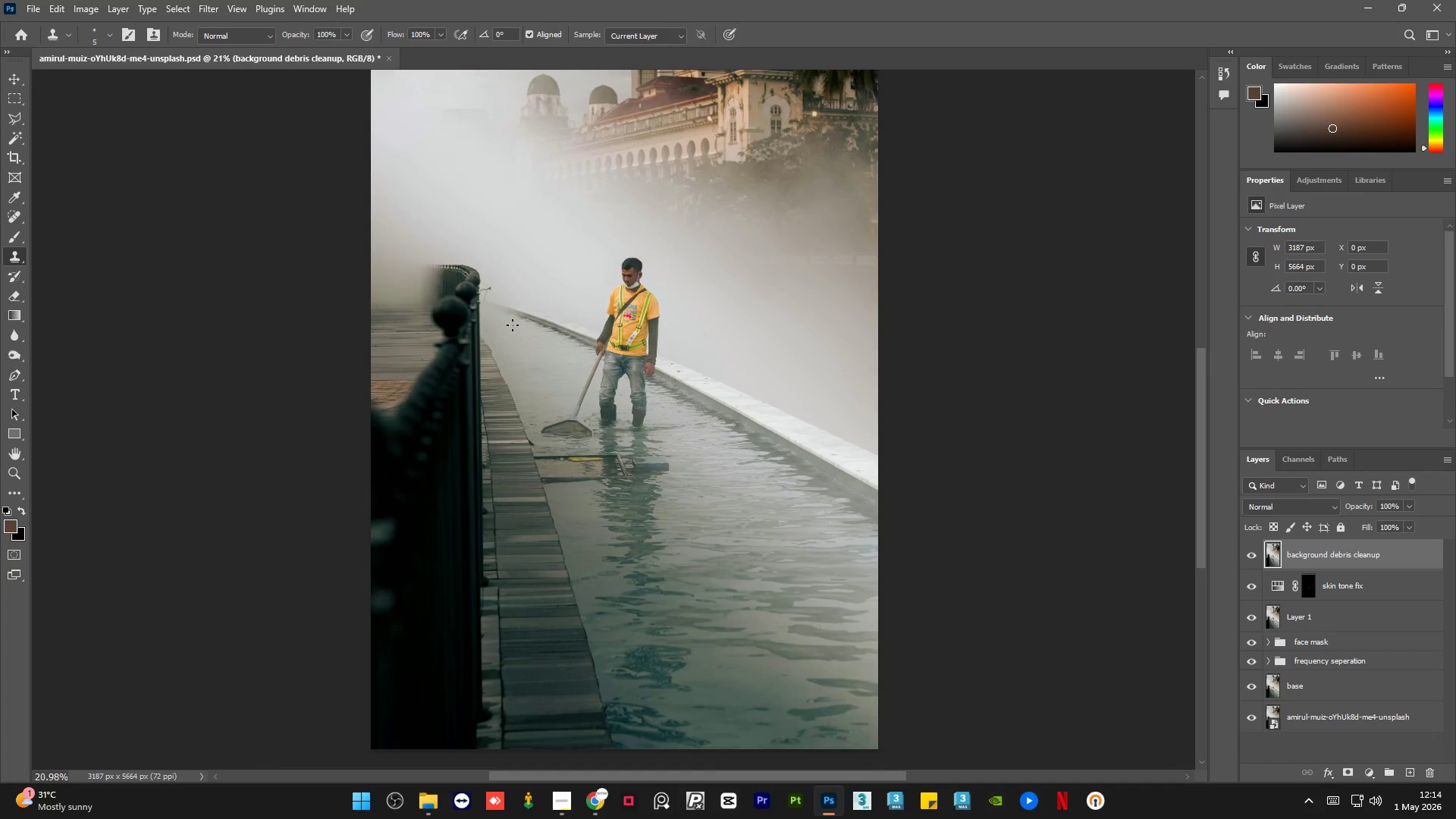 
hold_key(key=AltLeft, duration=3.02)
scroll: coordinate [509, 278], scroll_direction: up, amount: 22.0
 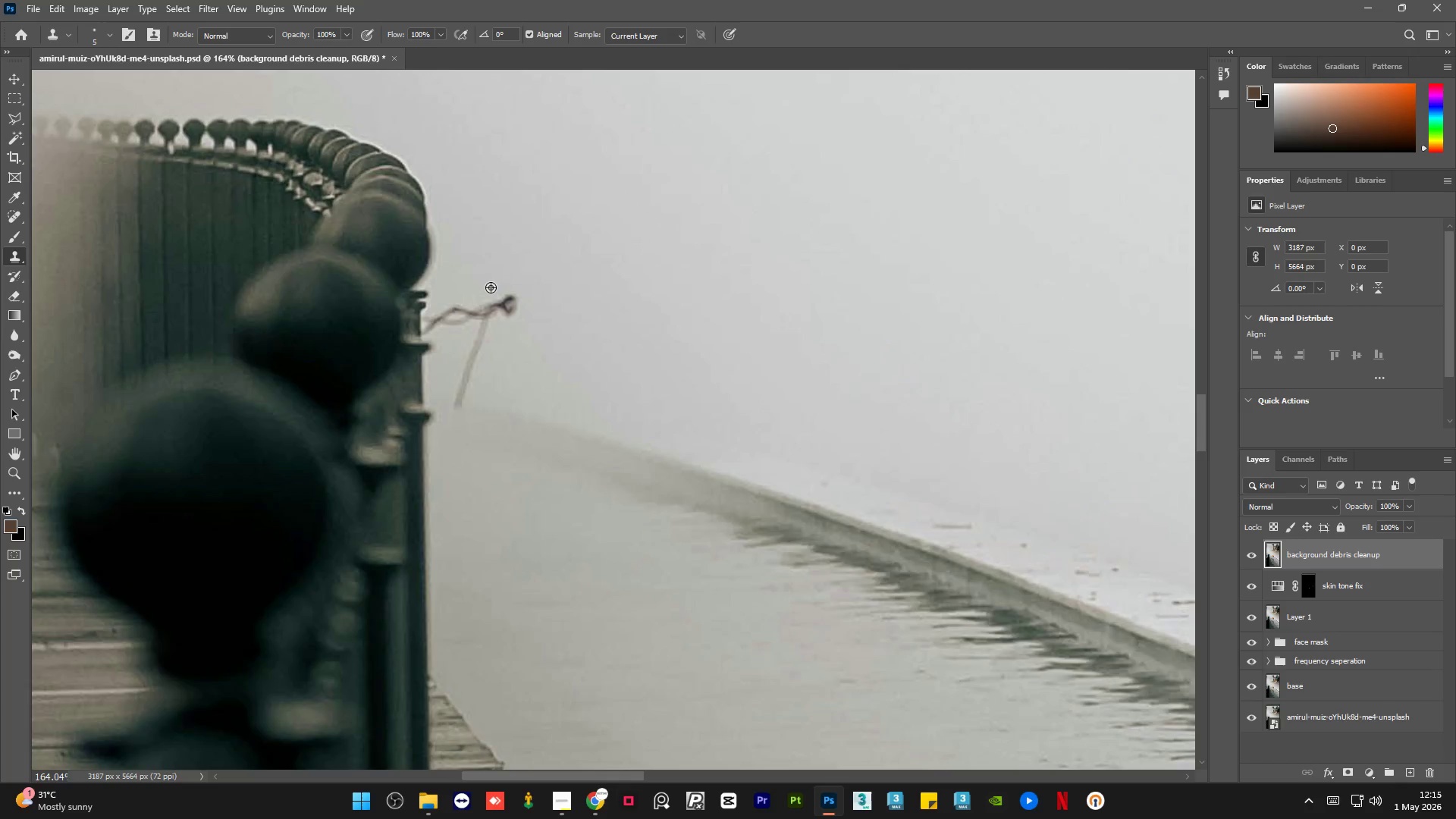 
hold_key(key=AltLeft, duration=0.62)
 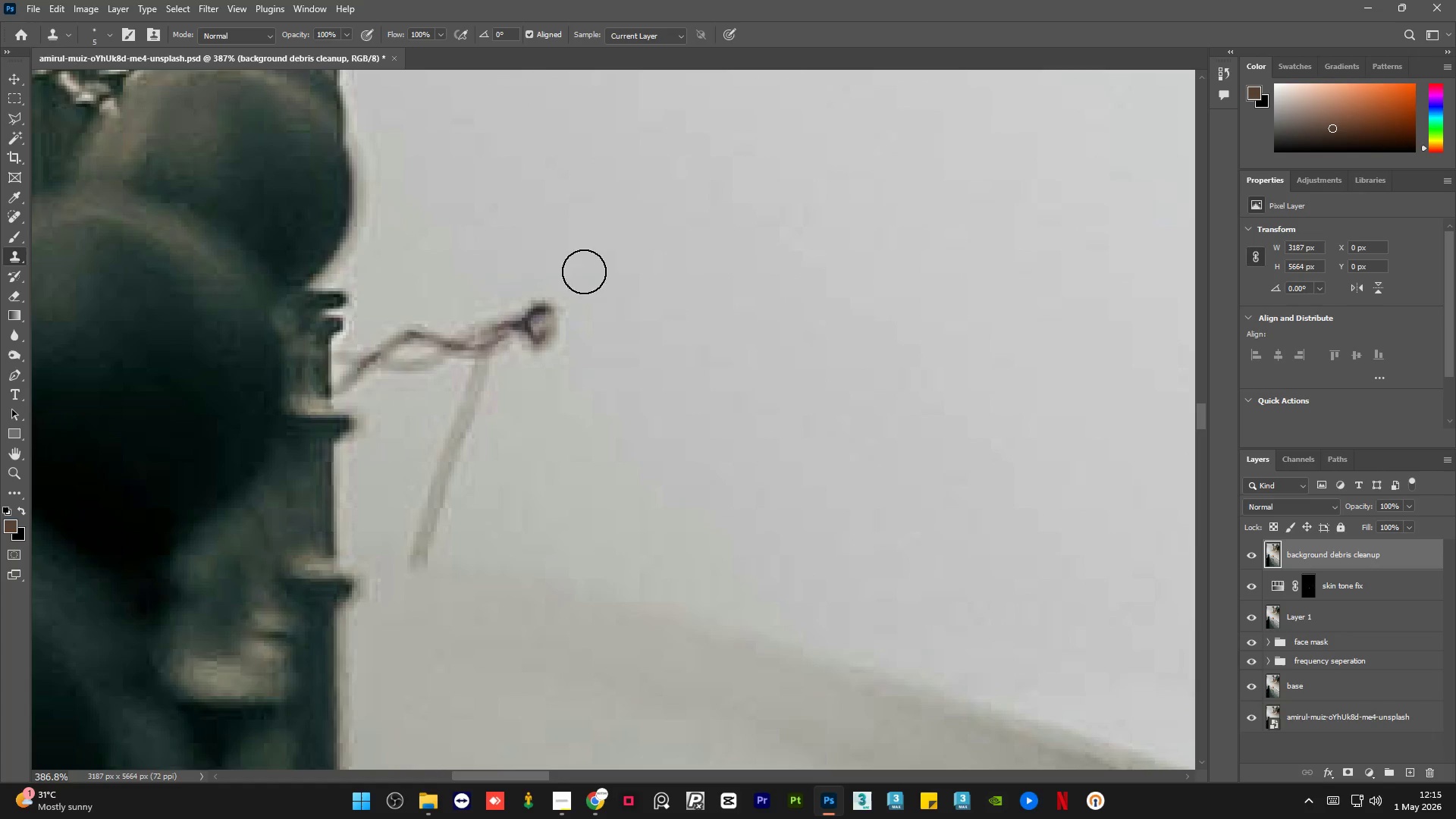 
scroll: coordinate [486, 293], scroll_direction: up, amount: 8.0
 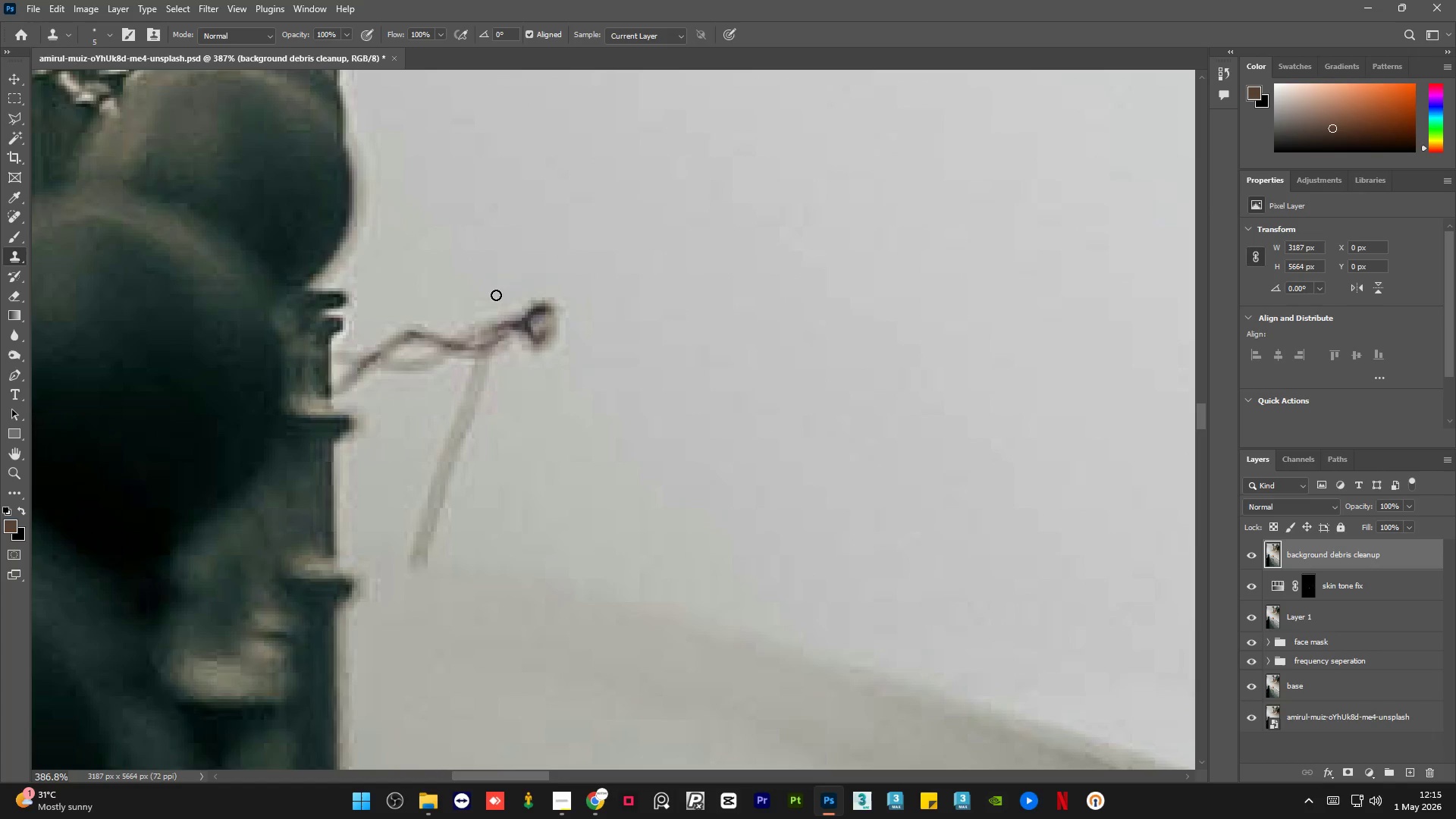 
key(Alt+AltLeft)
 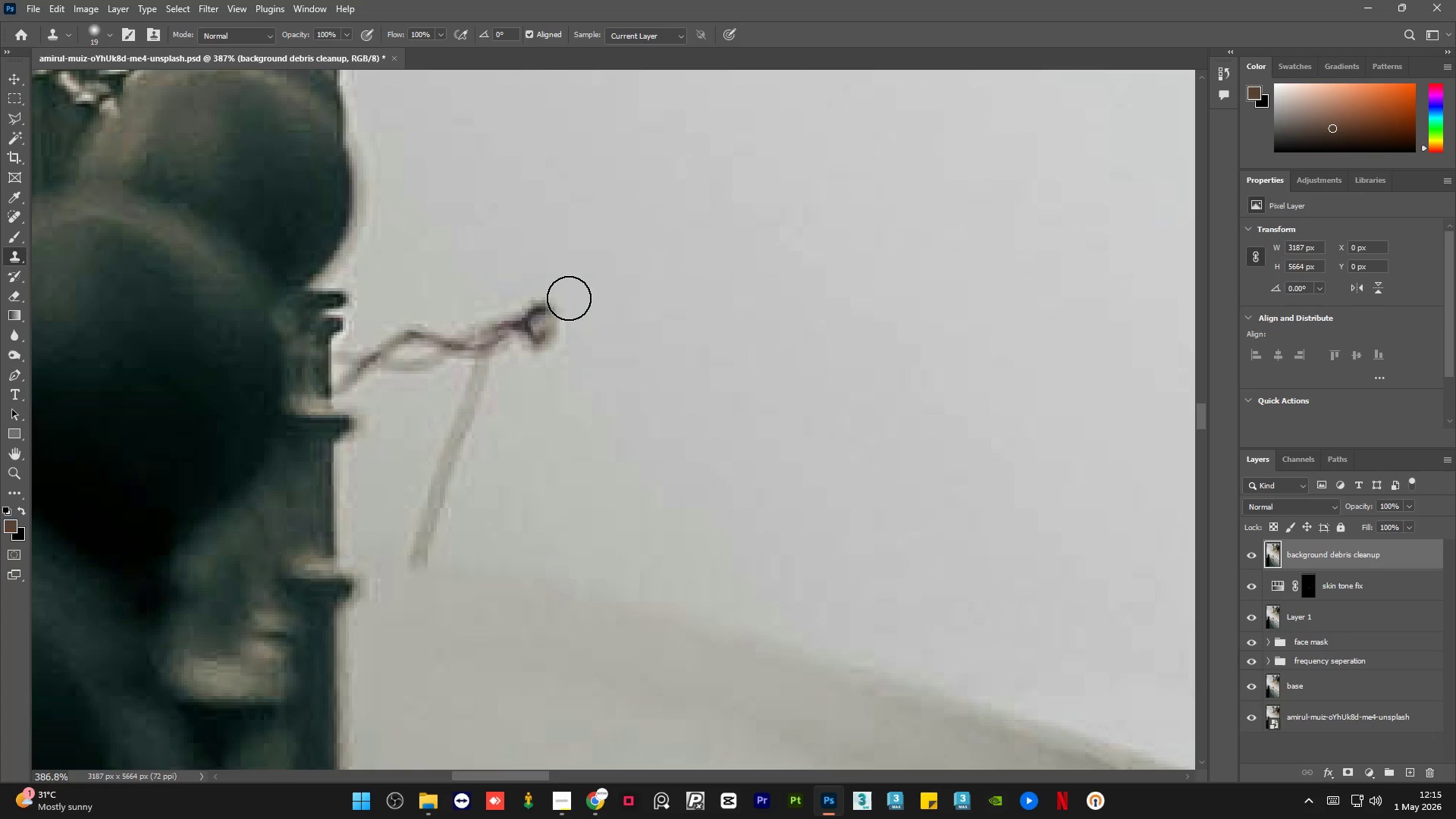 
left_click_drag(start_coordinate=[548, 306], to_coordinate=[469, 344])
 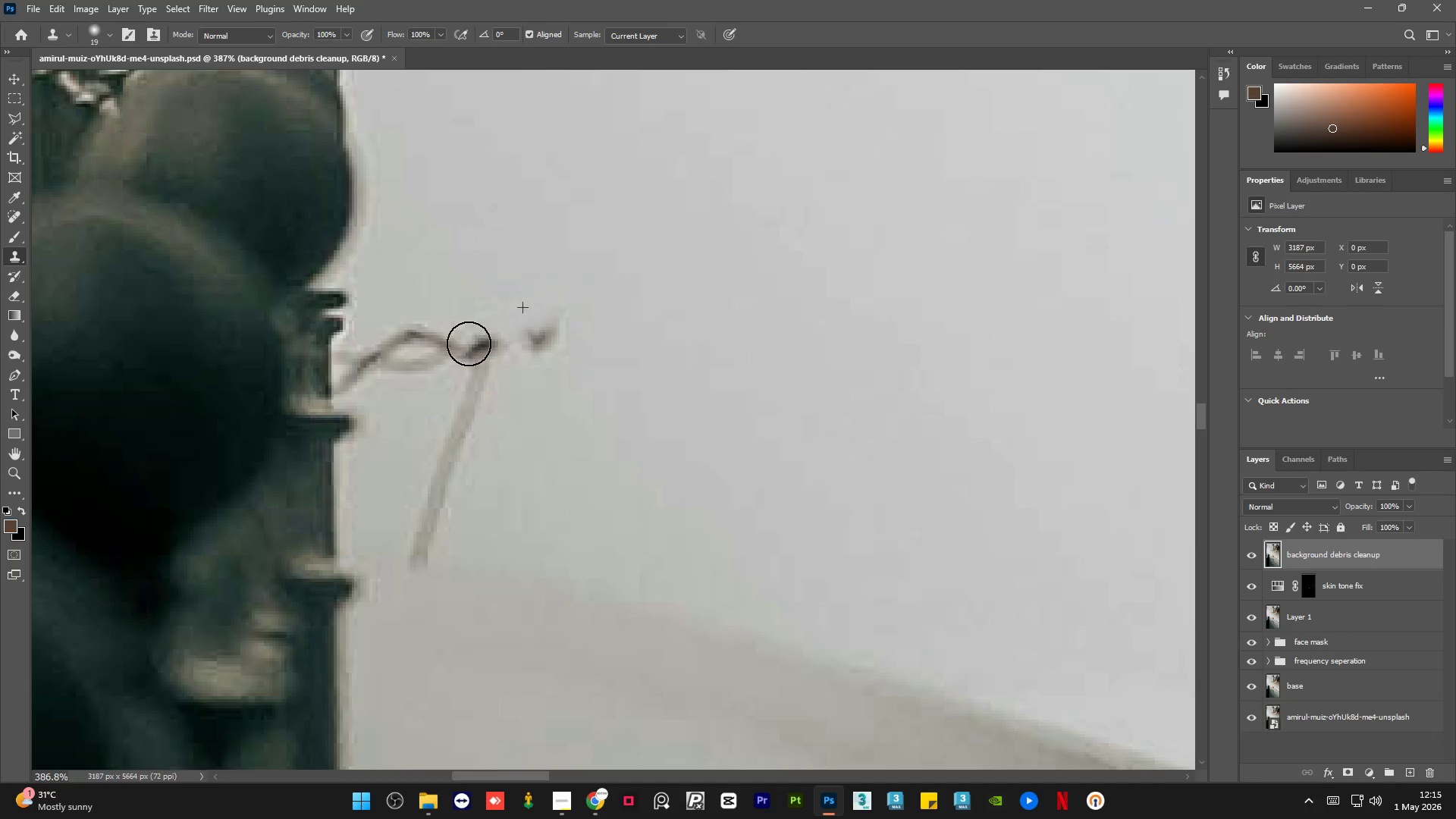 
key(Alt+AltLeft)
 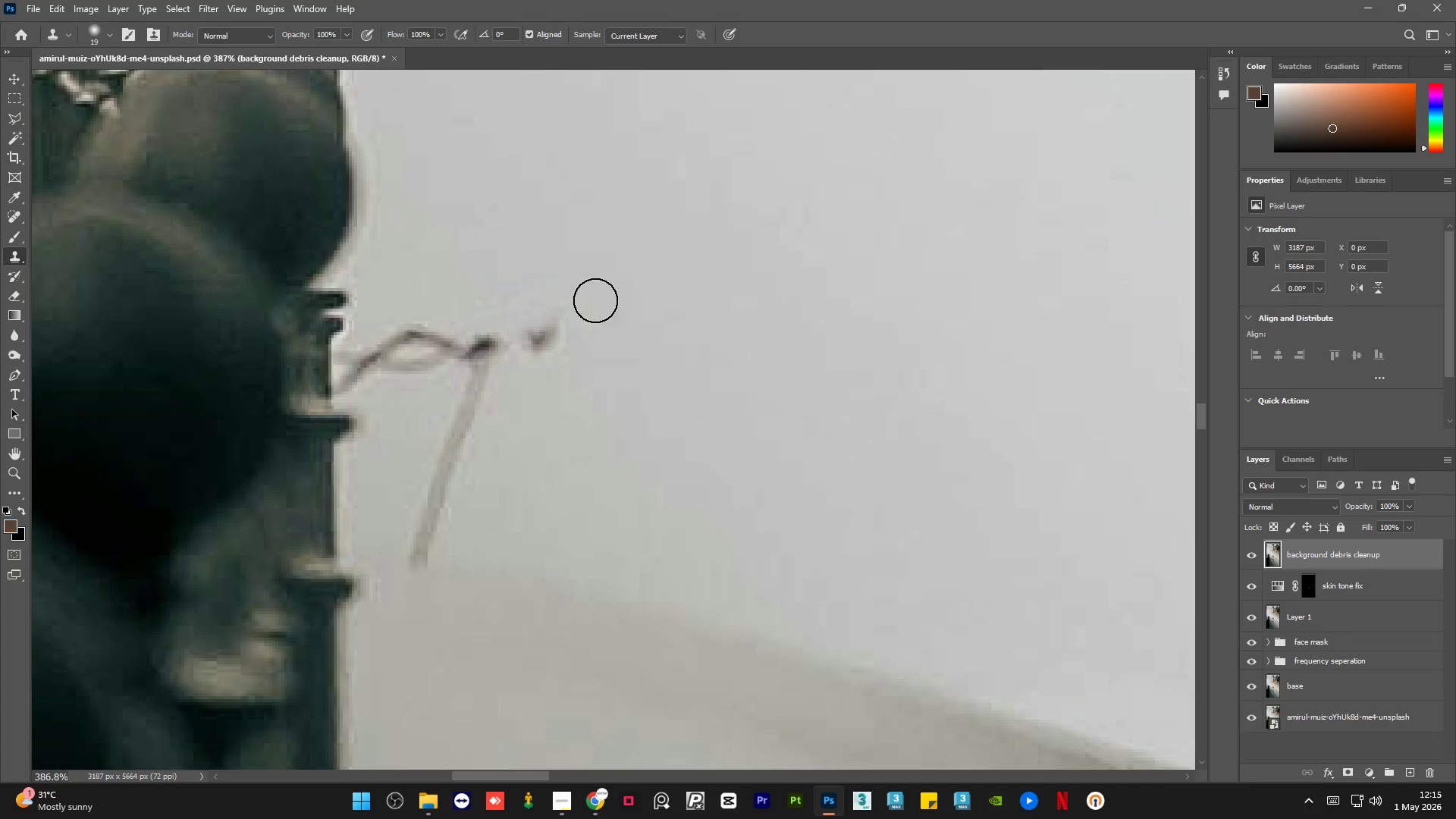 
left_click_drag(start_coordinate=[570, 305], to_coordinate=[475, 359])
 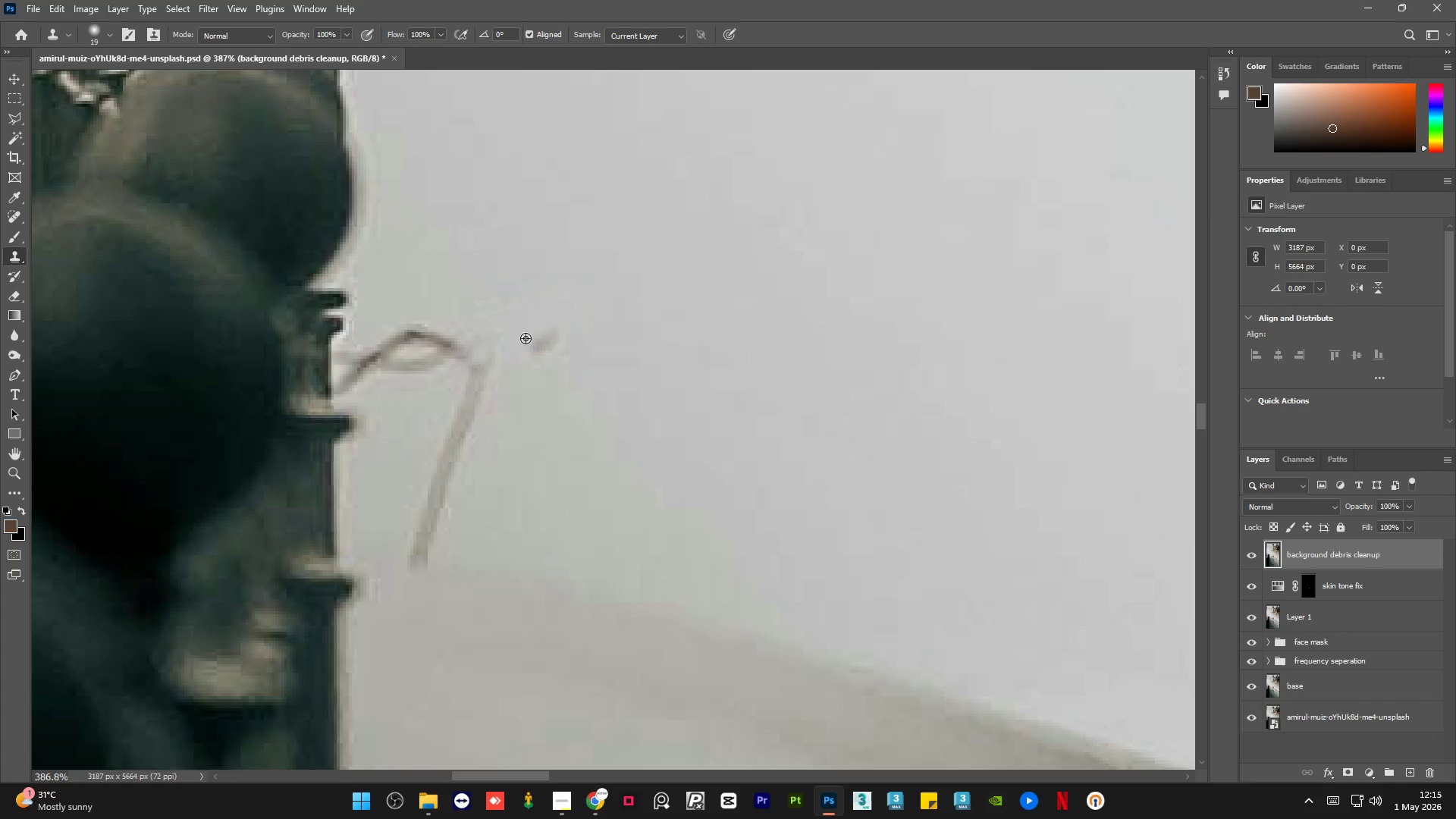 
key(Alt+AltLeft)
 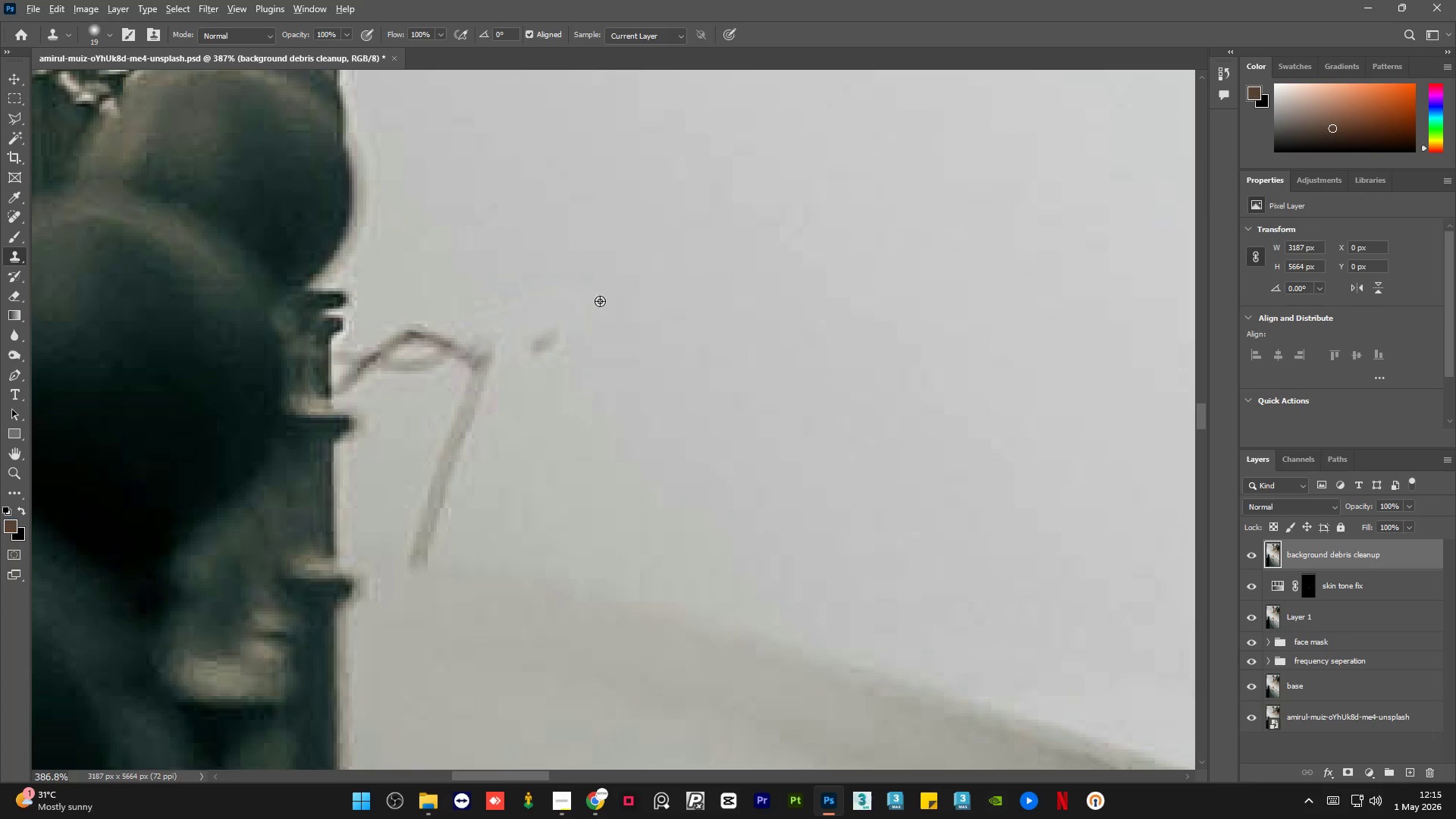 
triple_click([617, 290])
 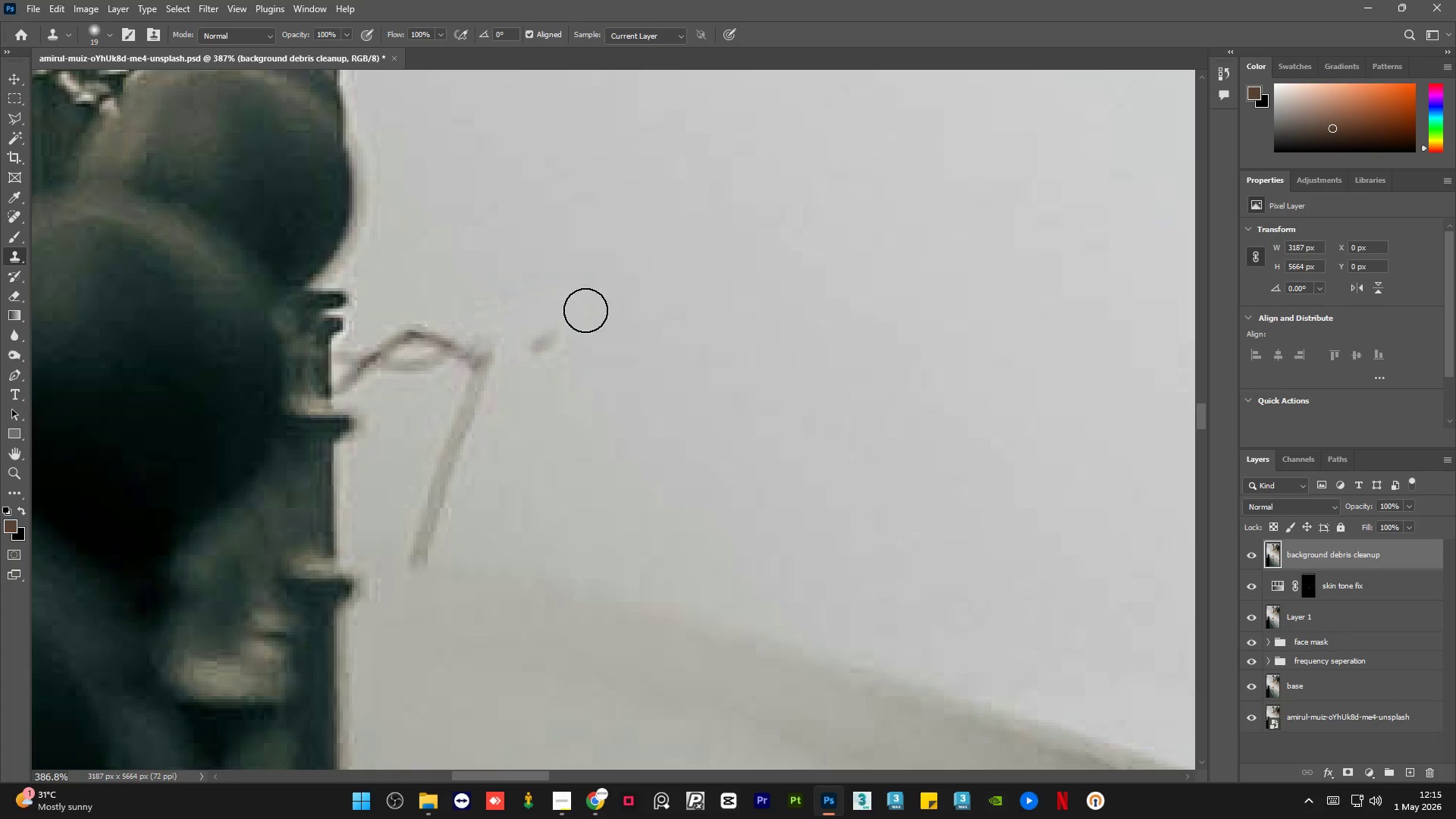 
left_click_drag(start_coordinate=[564, 324], to_coordinate=[517, 366])
 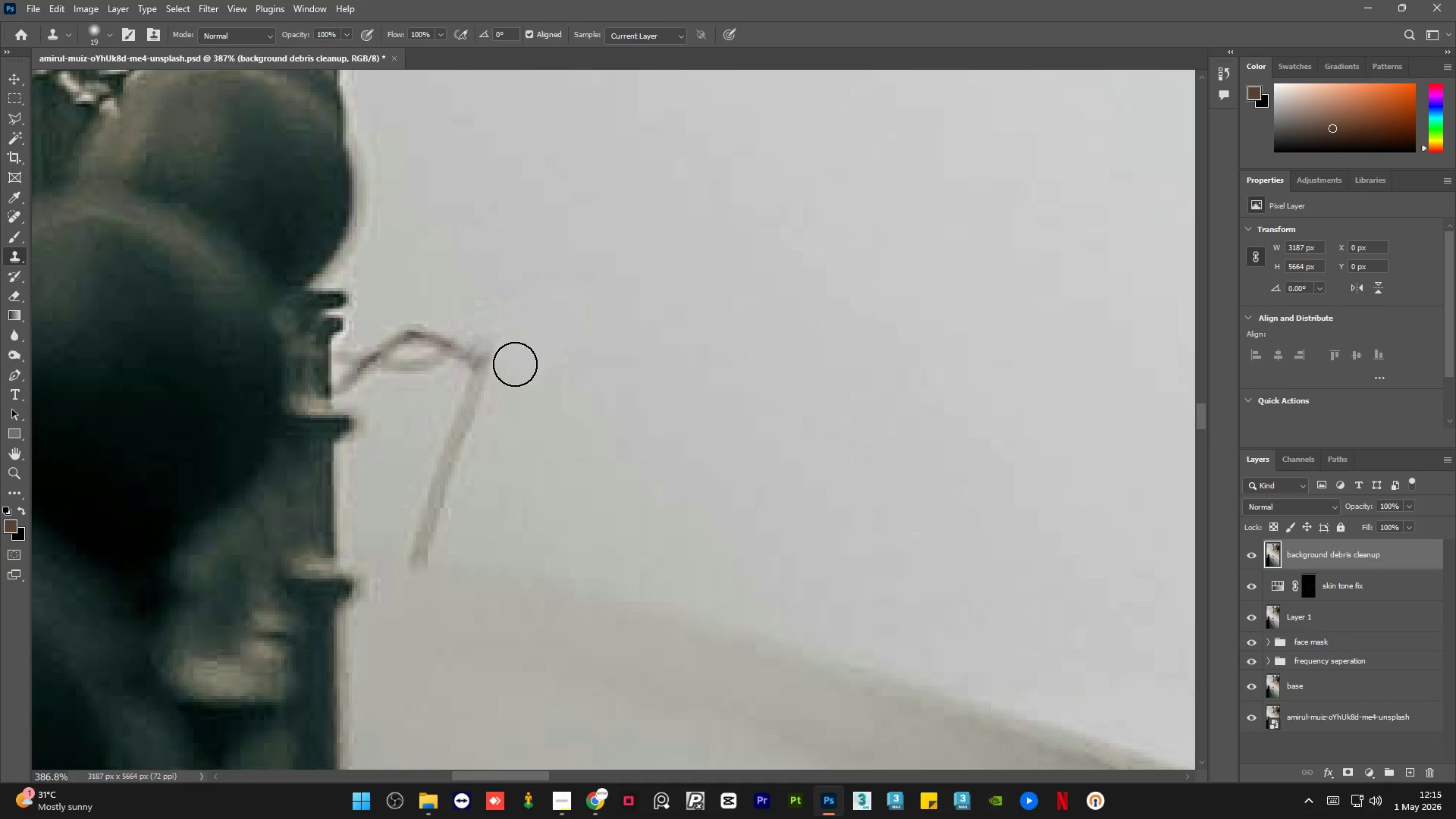 
key(Alt+AltLeft)
 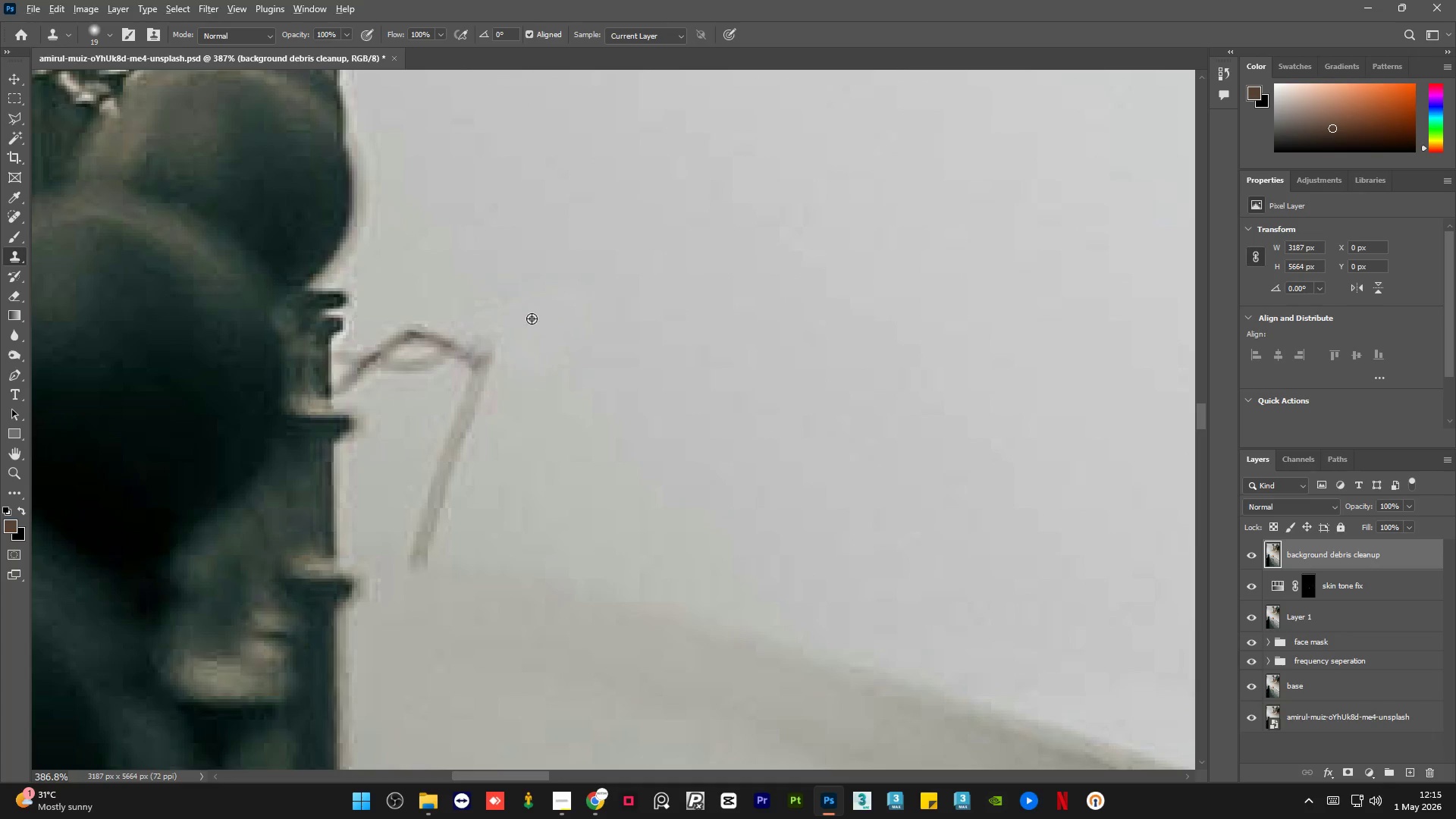 
triple_click([532, 318])
 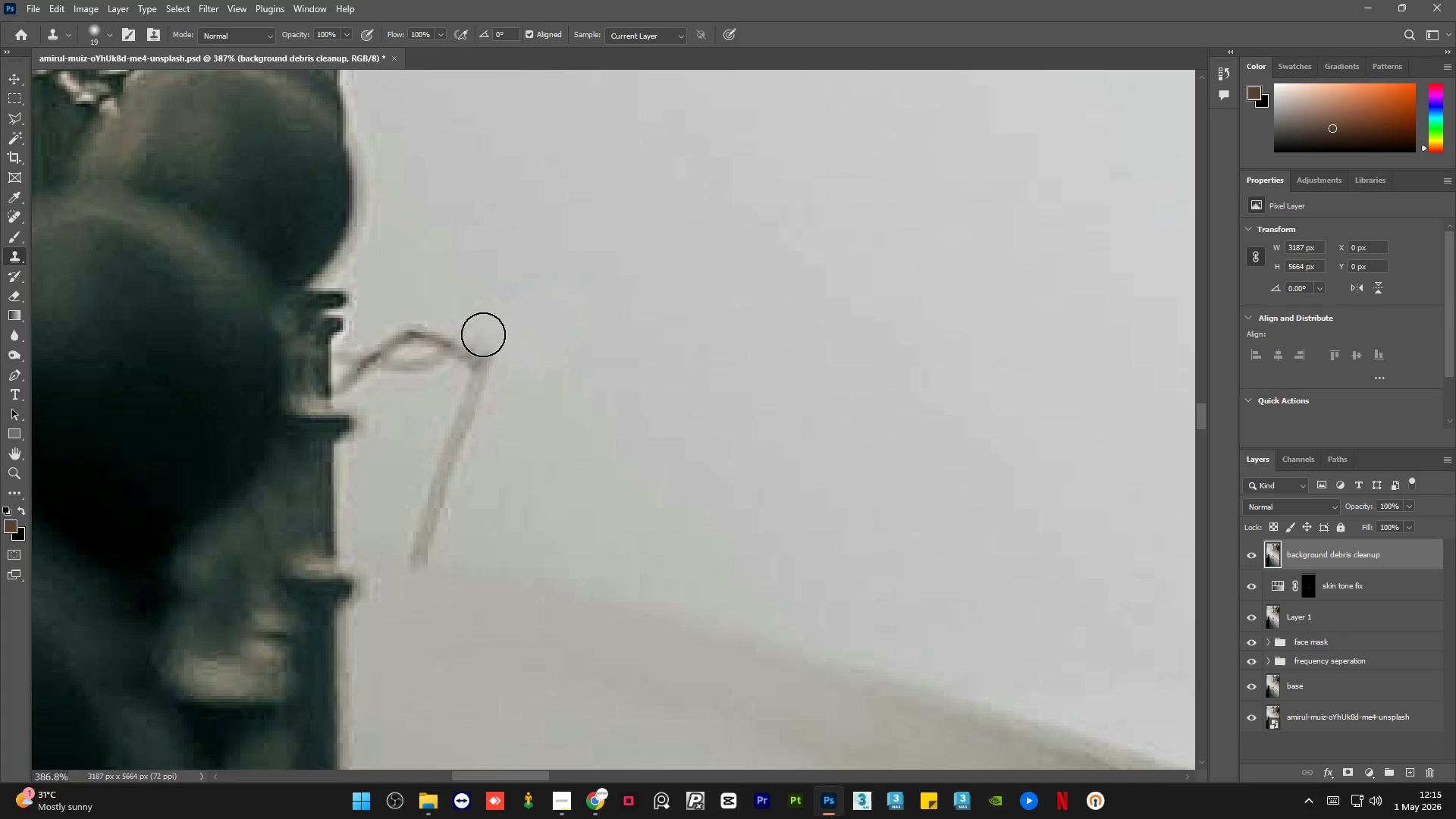 
left_click_drag(start_coordinate=[482, 336], to_coordinate=[450, 397])
 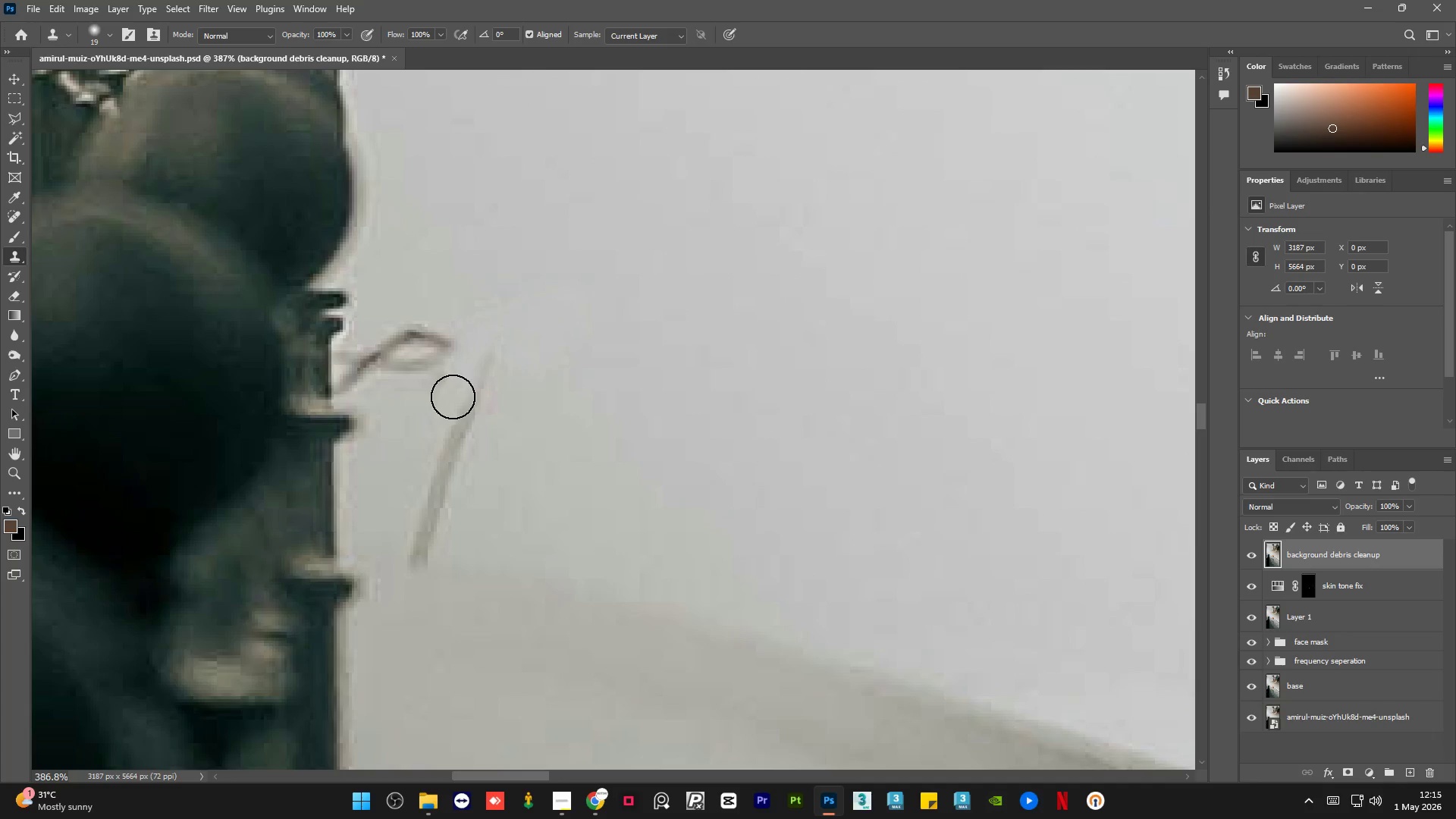 
key(Alt+AltLeft)
 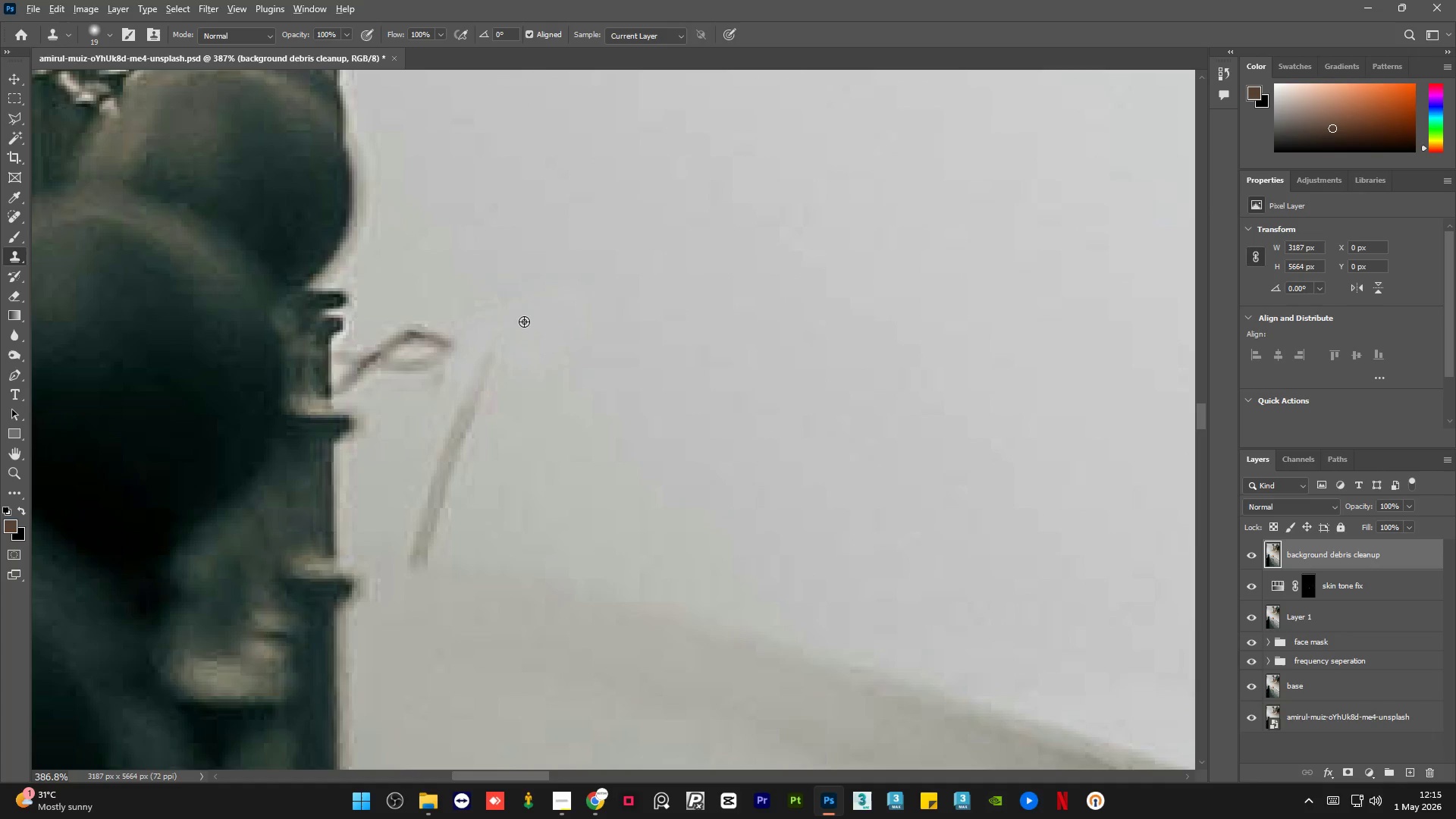 
triple_click([525, 320])
 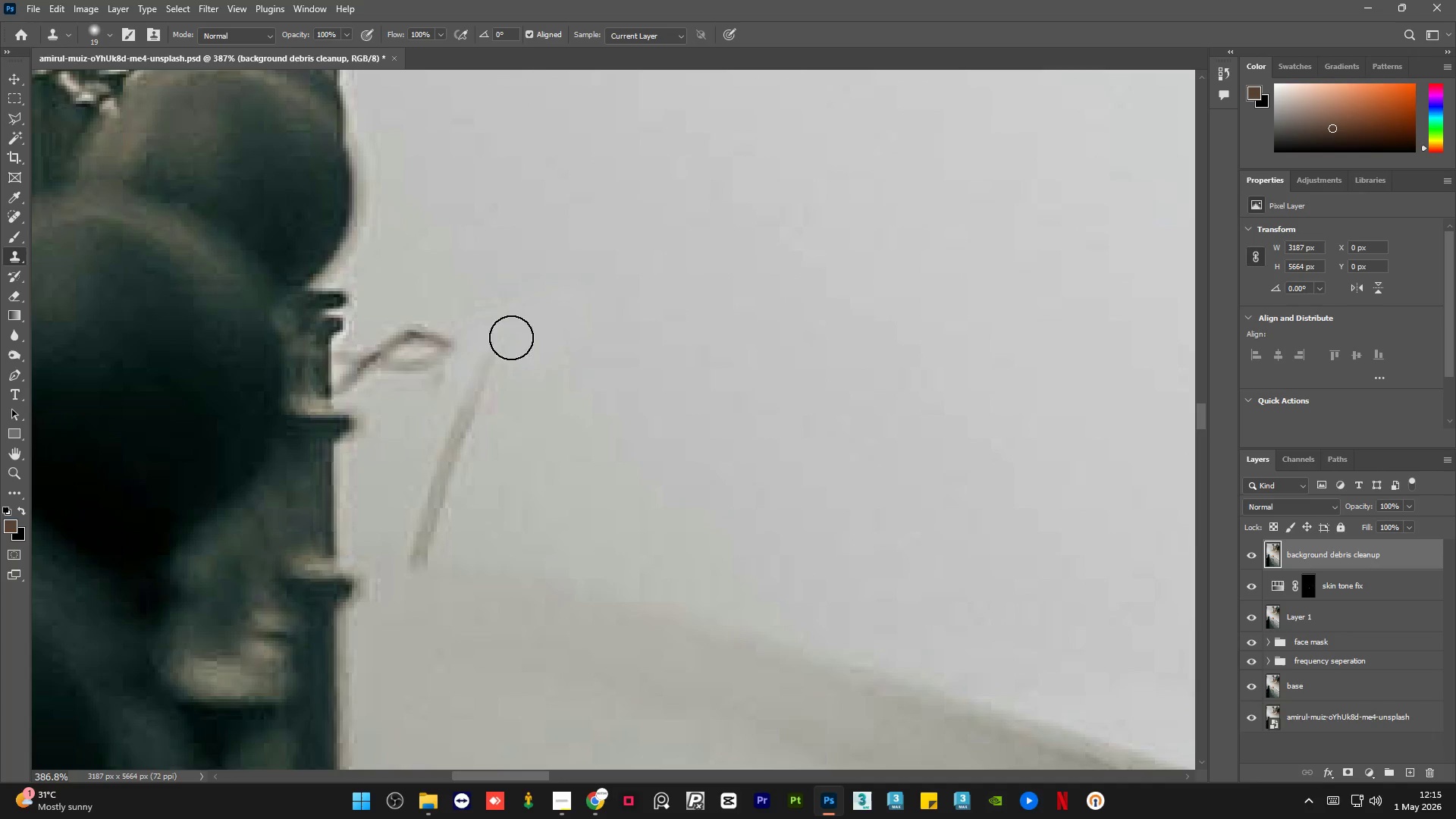 
left_click_drag(start_coordinate=[477, 369], to_coordinate=[447, 469])
 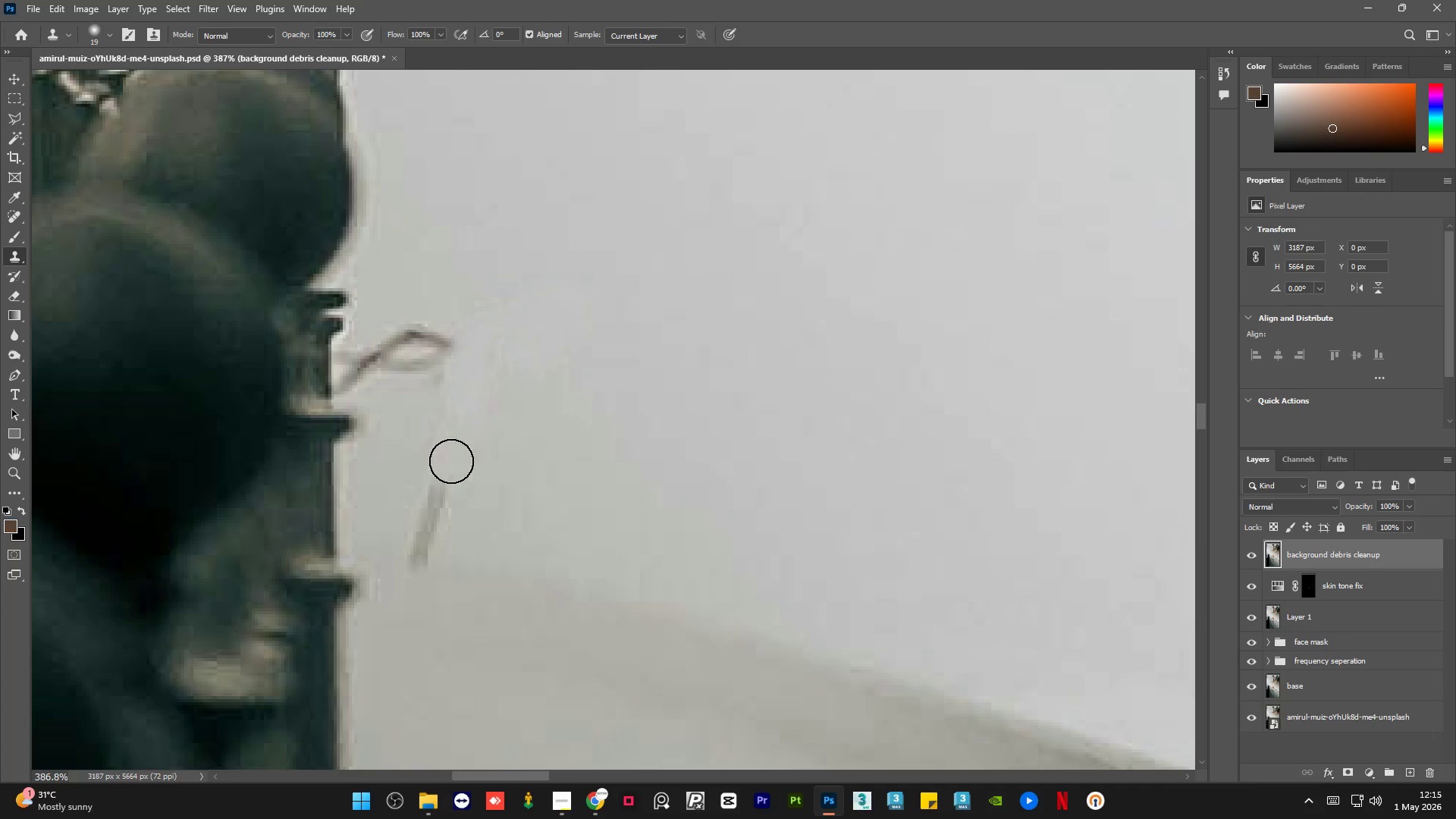 
hold_key(key=AltLeft, duration=0.48)
 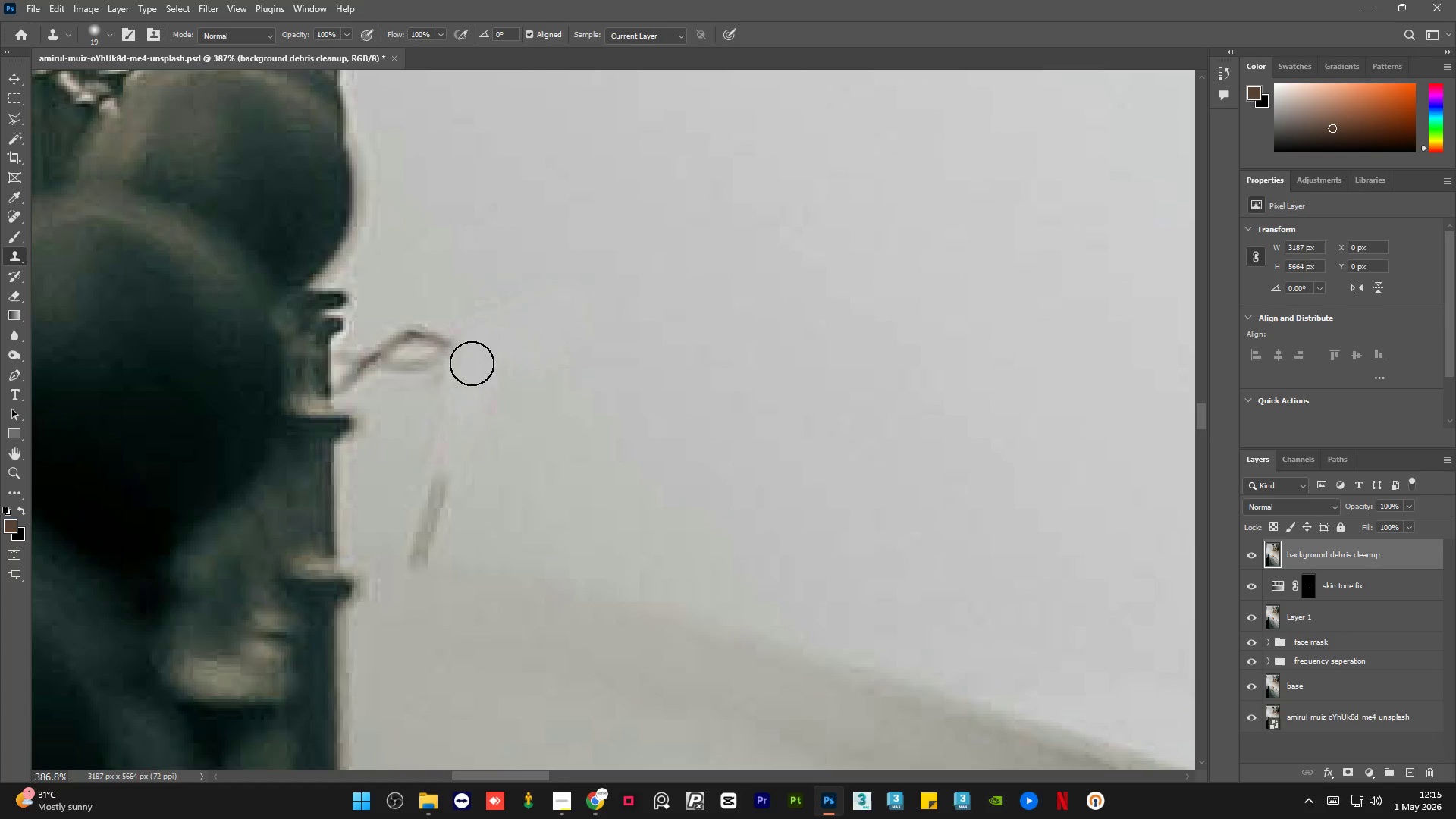 
left_click_drag(start_coordinate=[492, 352], to_coordinate=[441, 395])
 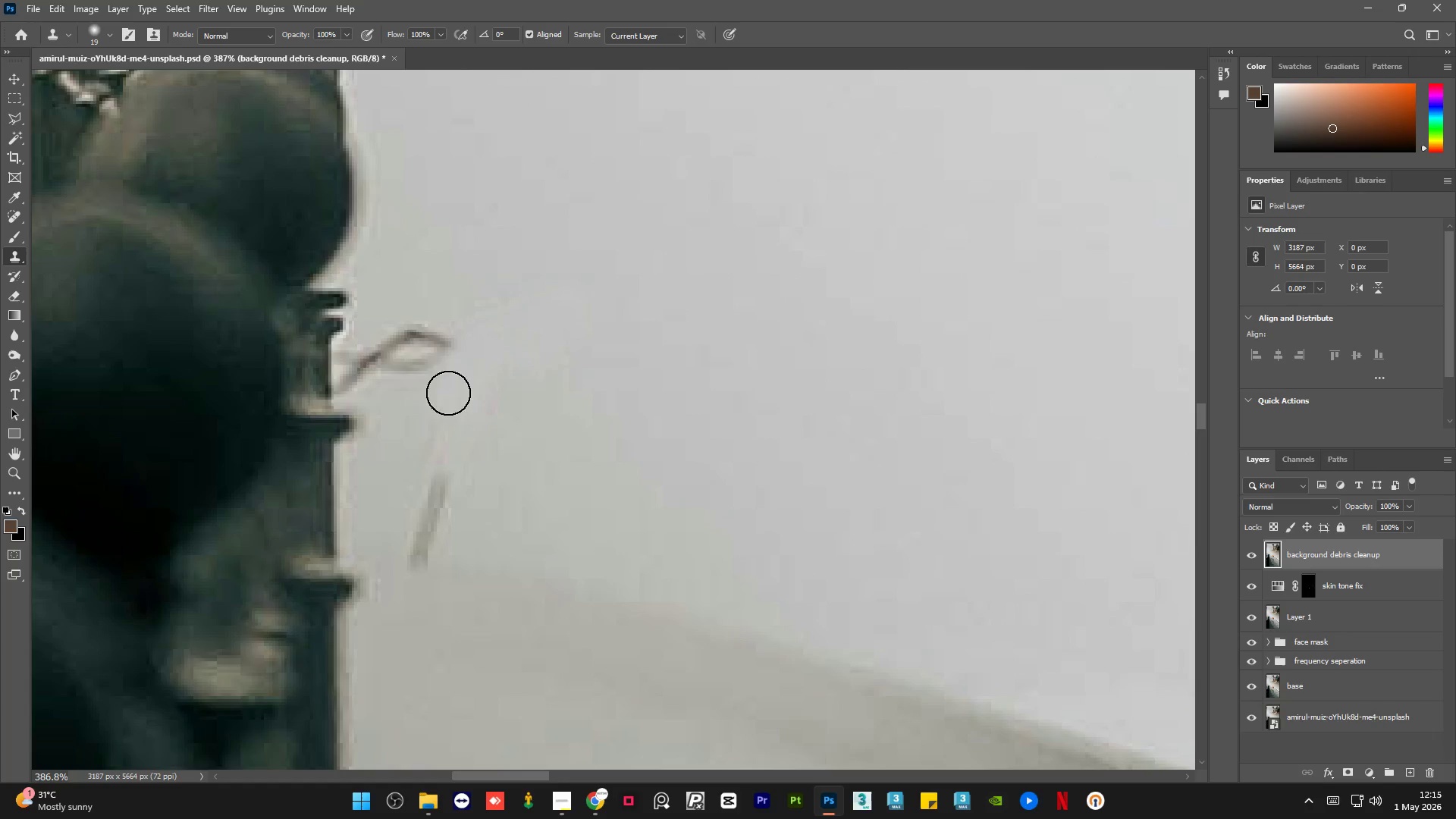 
key(Alt+AltLeft)
 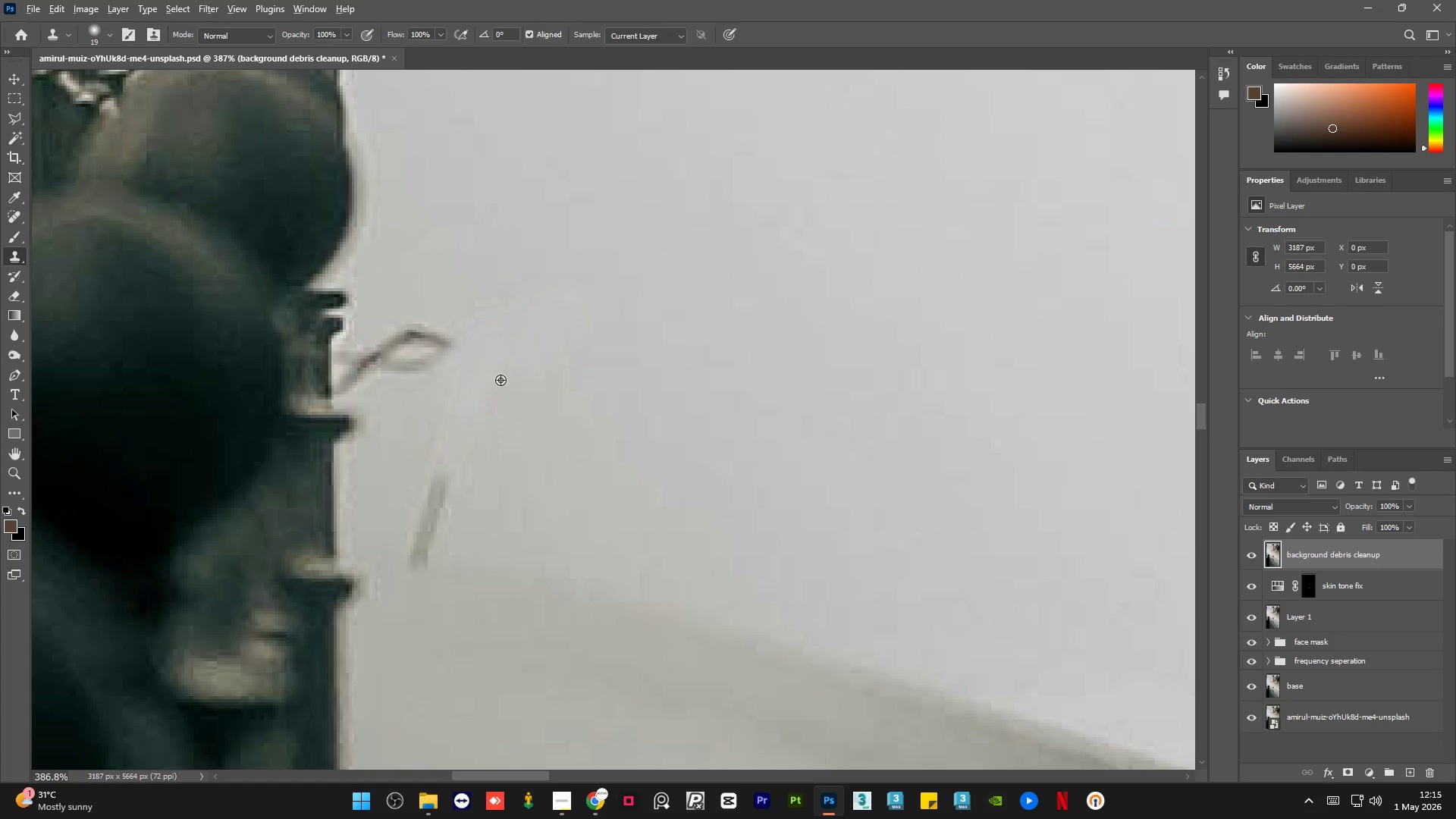 
left_click_drag(start_coordinate=[500, 380], to_coordinate=[488, 397])
 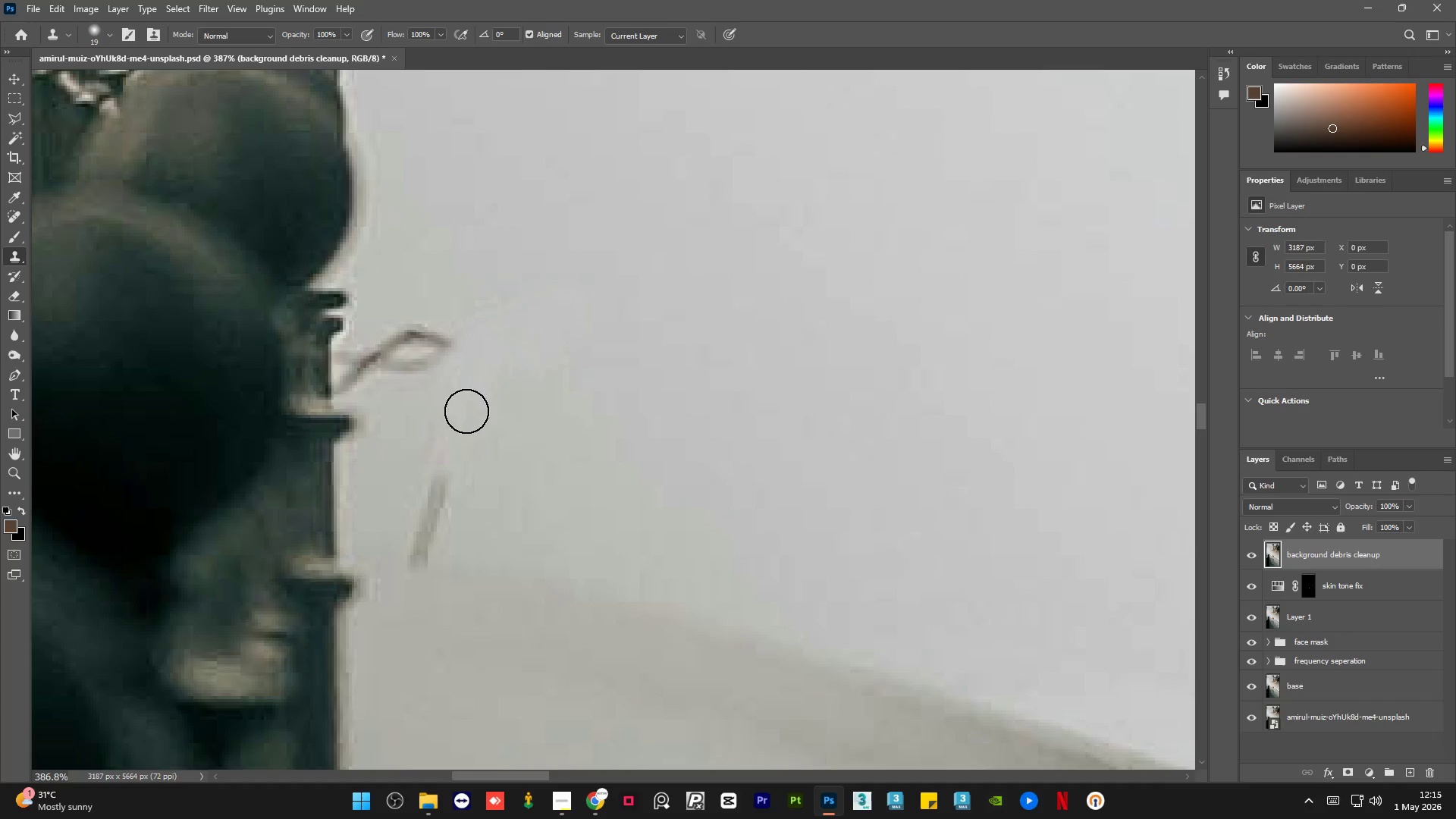 
left_click_drag(start_coordinate=[455, 418], to_coordinate=[423, 443])
 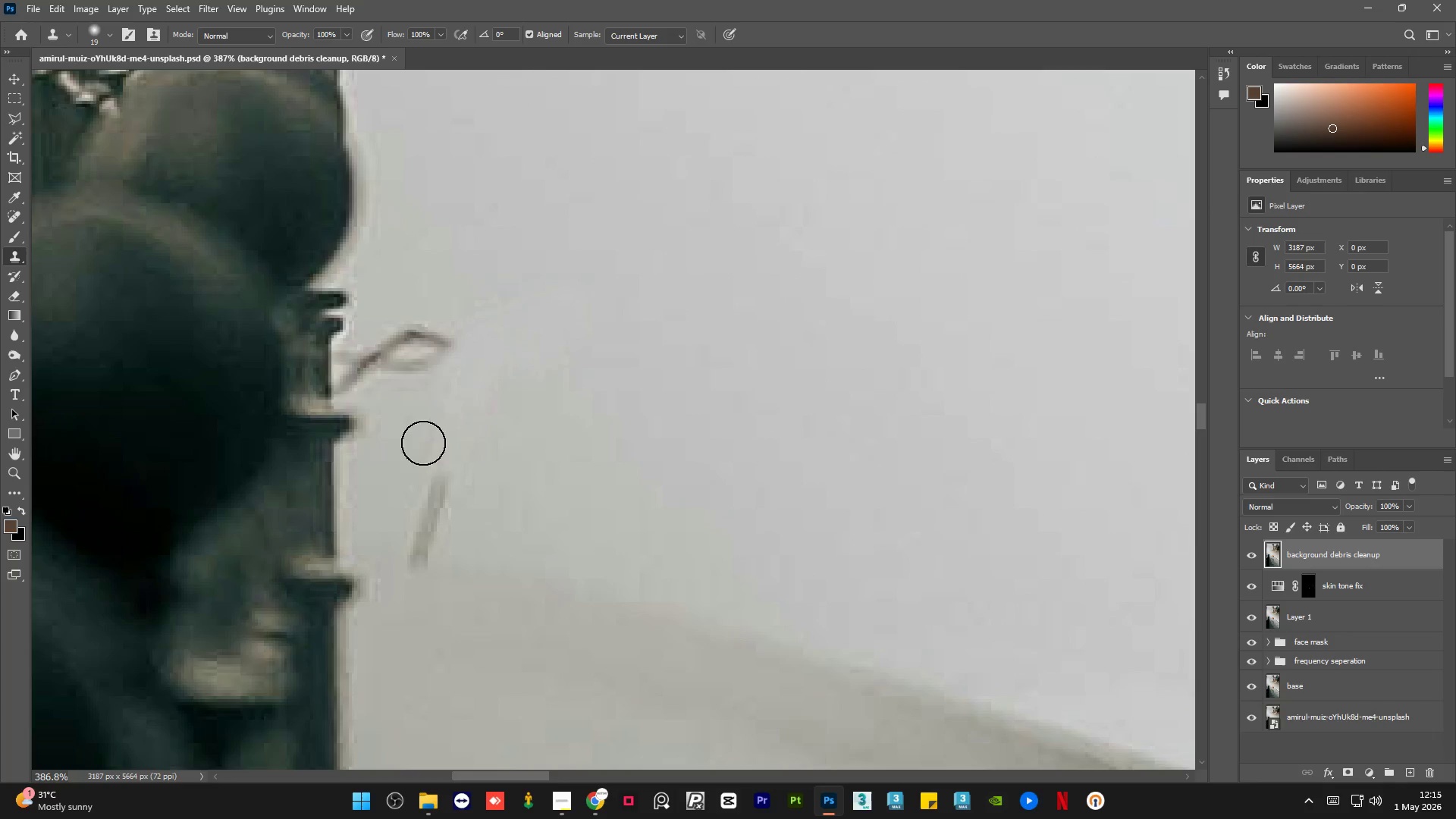 
key(Alt+AltLeft)
 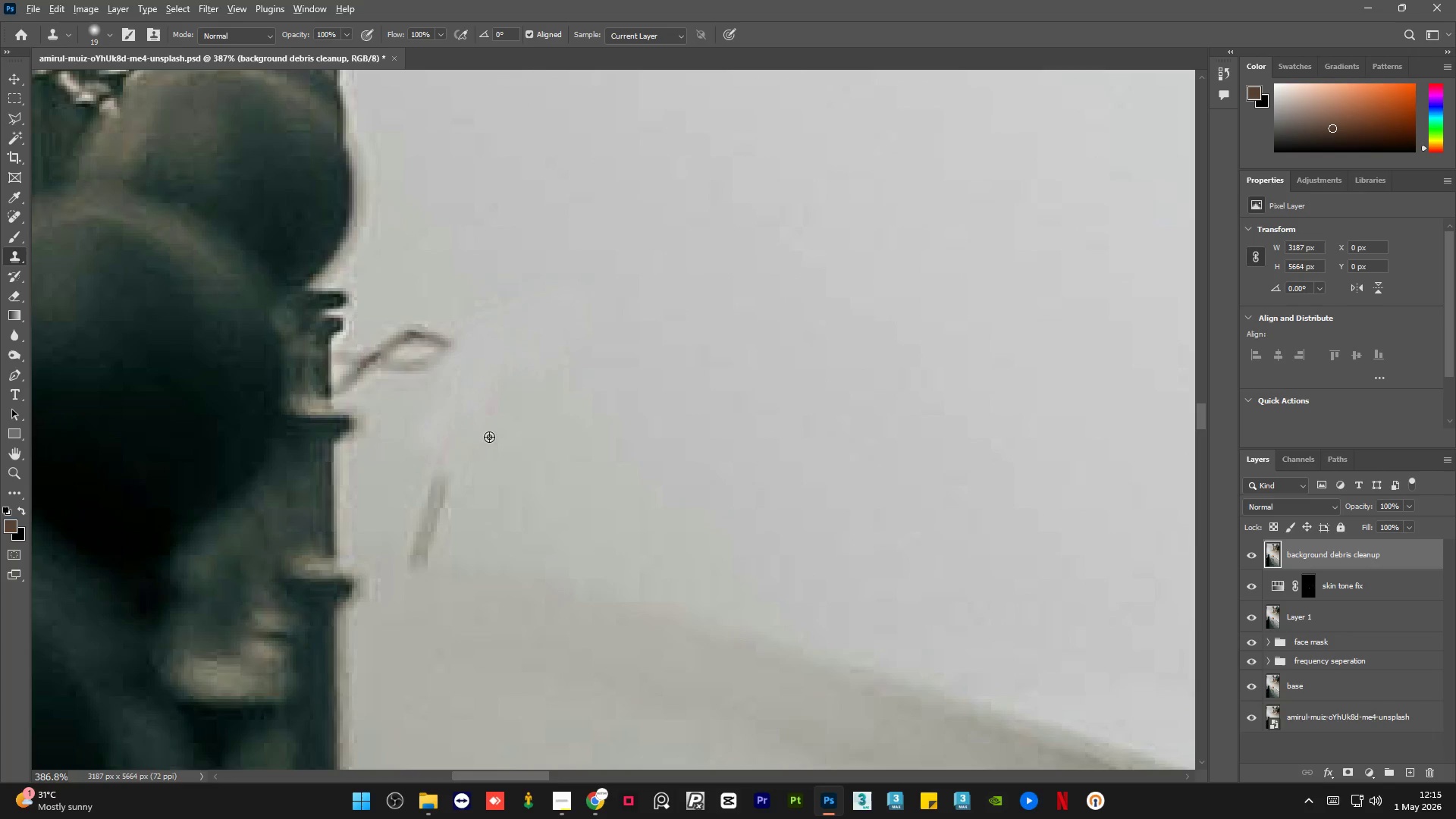 
left_click_drag(start_coordinate=[489, 436], to_coordinate=[486, 441])
 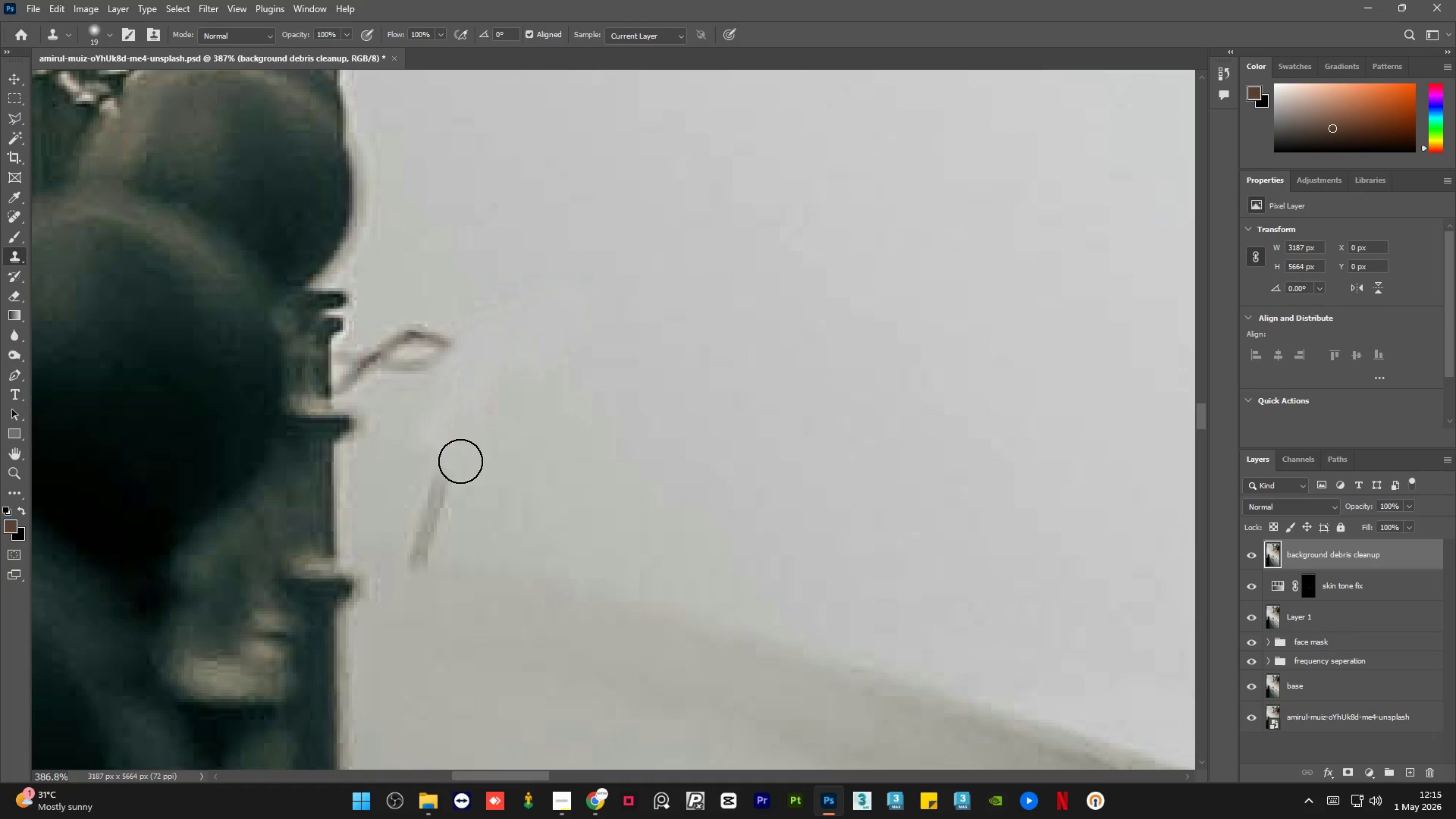 
left_click_drag(start_coordinate=[453, 465], to_coordinate=[409, 488])
 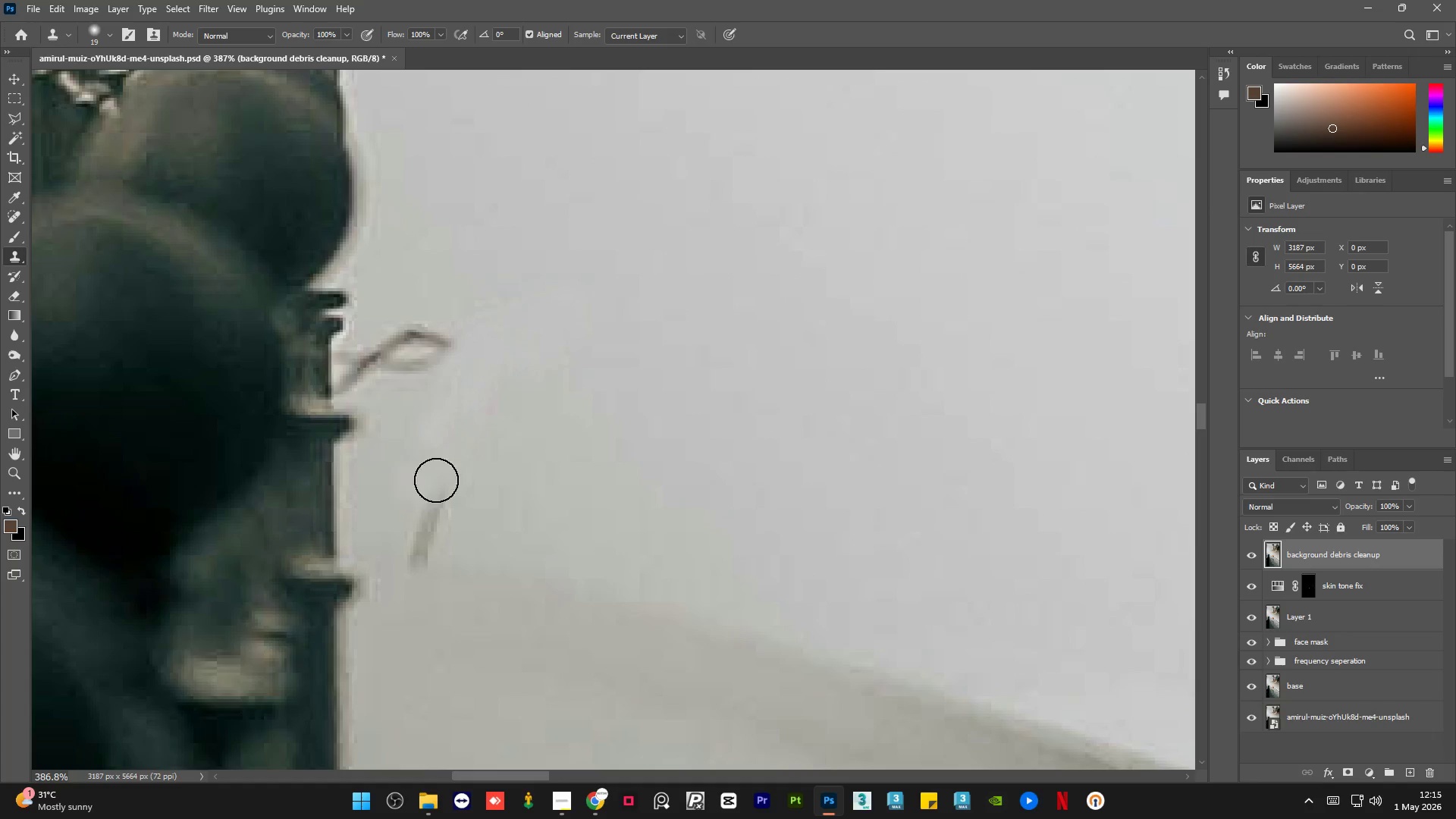 
key(Alt+AltLeft)
 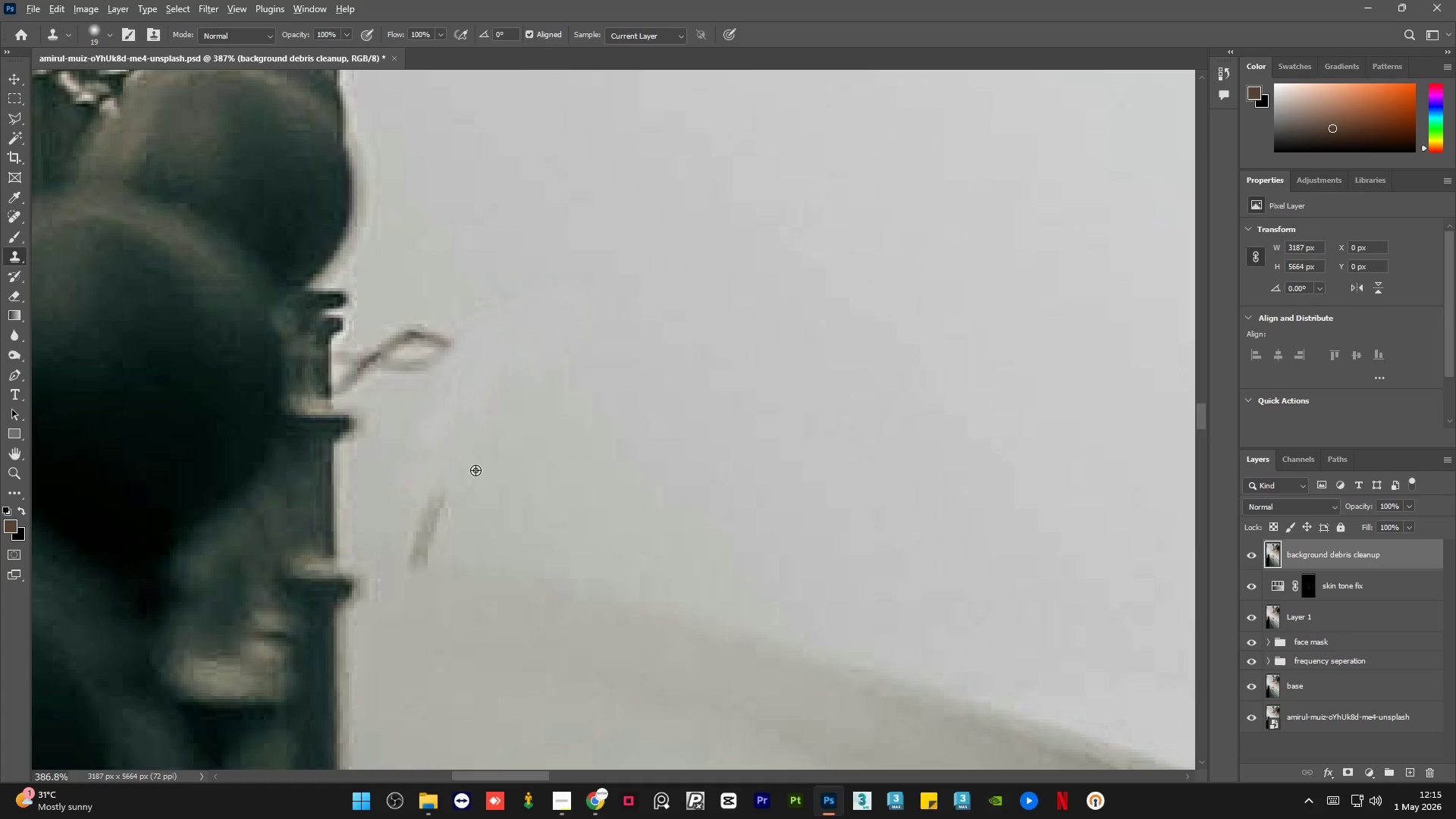 
left_click_drag(start_coordinate=[475, 470], to_coordinate=[475, 475])
 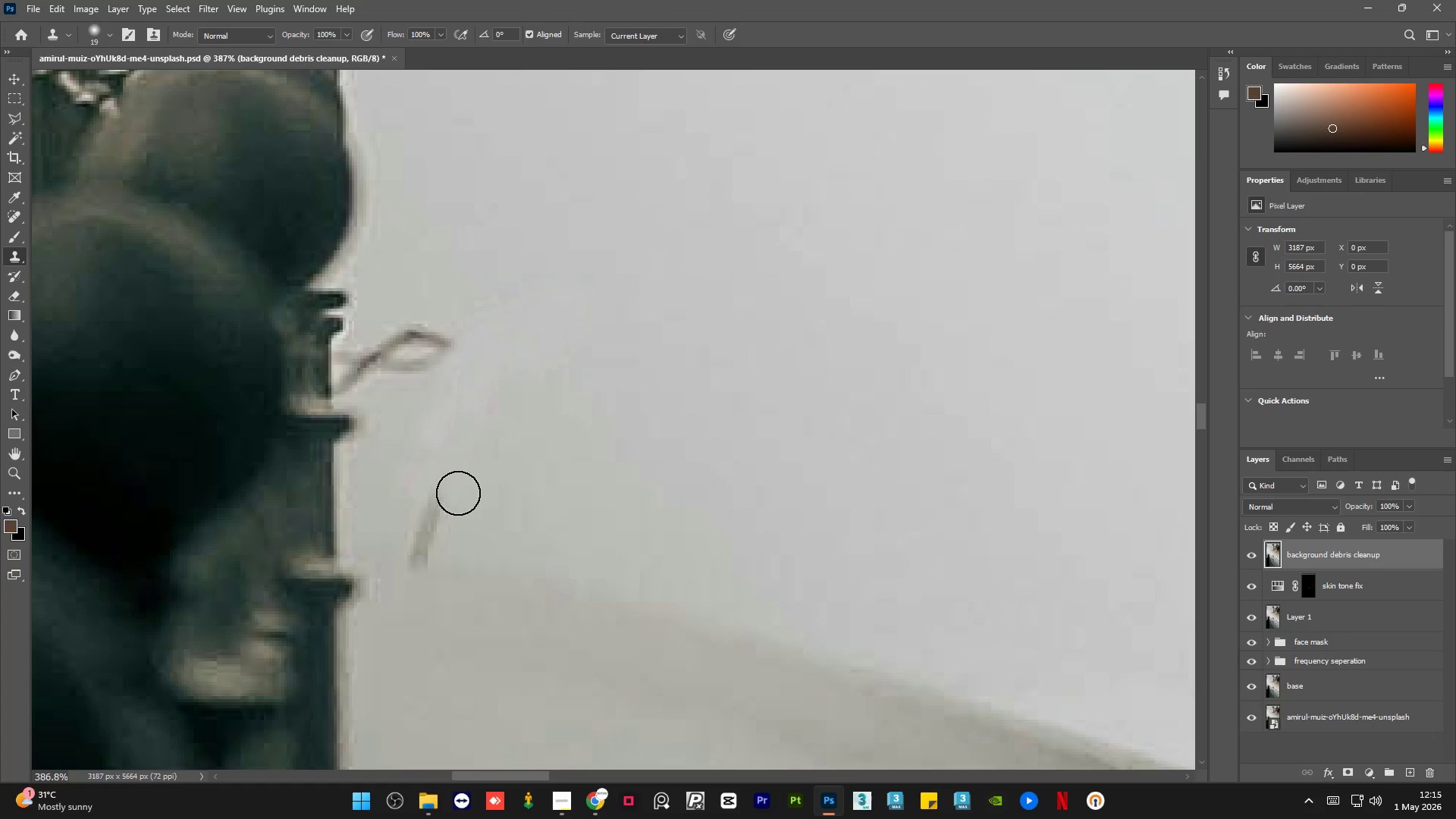 
left_click_drag(start_coordinate=[455, 494], to_coordinate=[414, 514])
 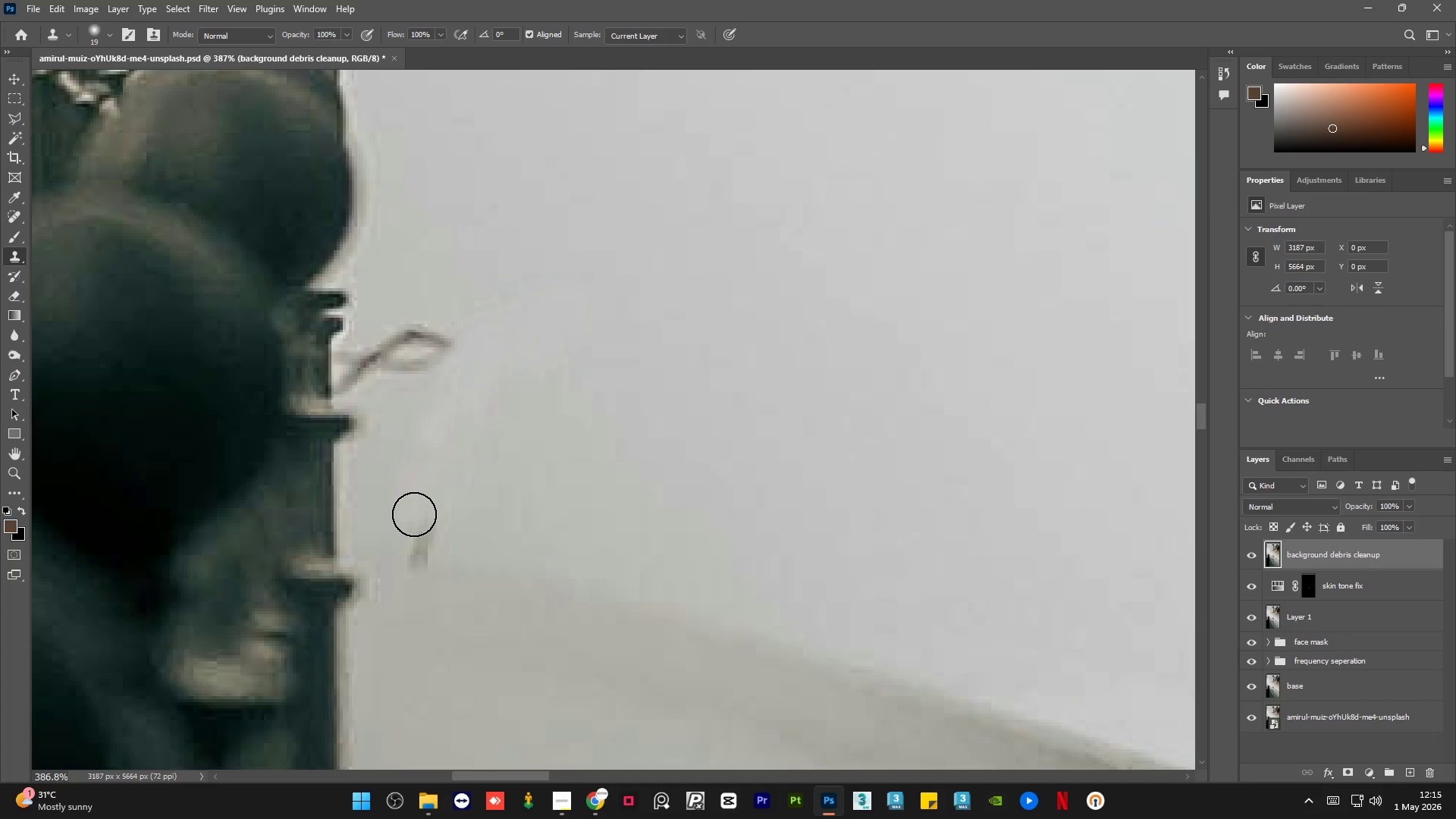 
key(Alt+AltLeft)
 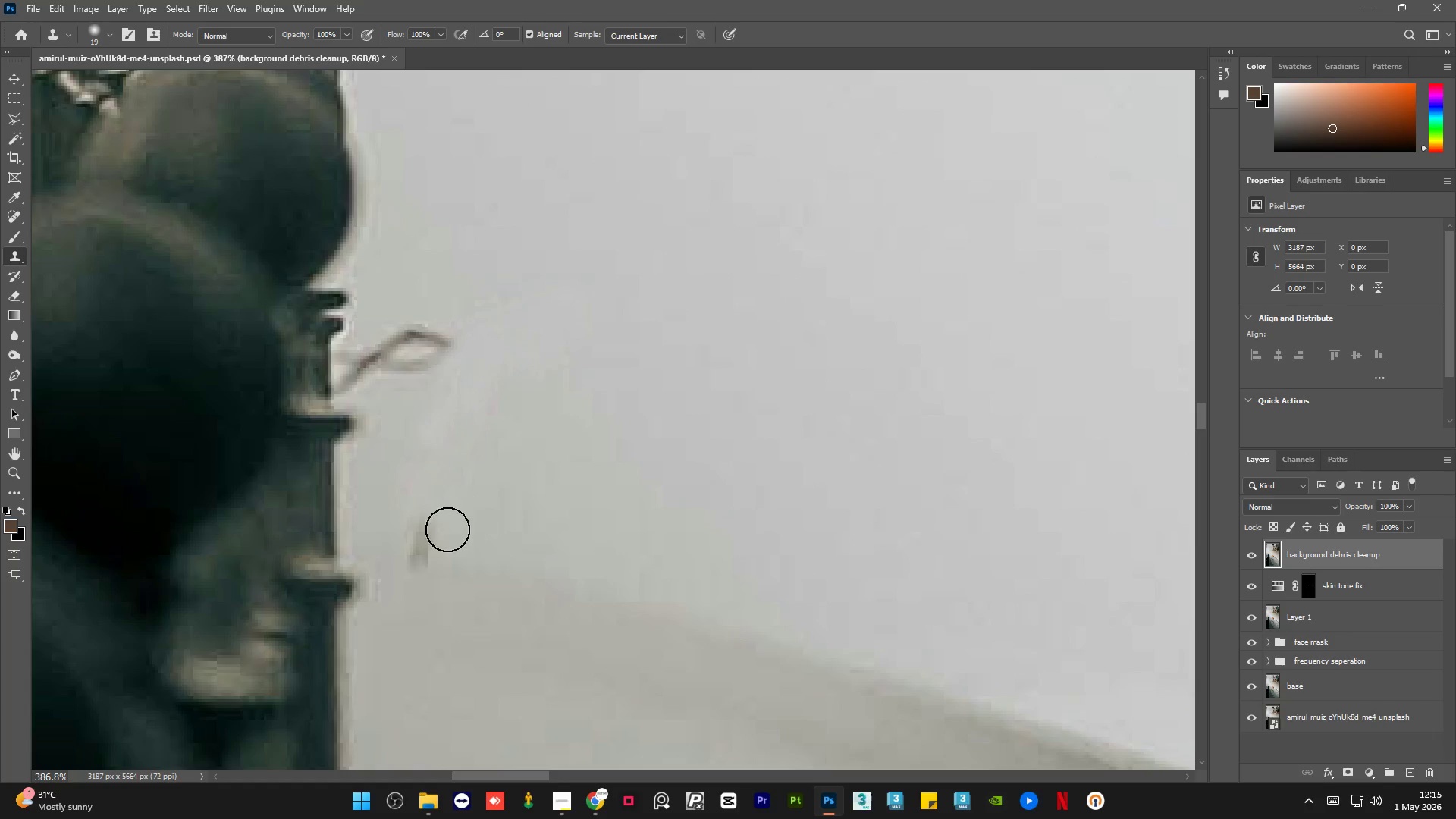 
left_click_drag(start_coordinate=[444, 530], to_coordinate=[406, 531])
 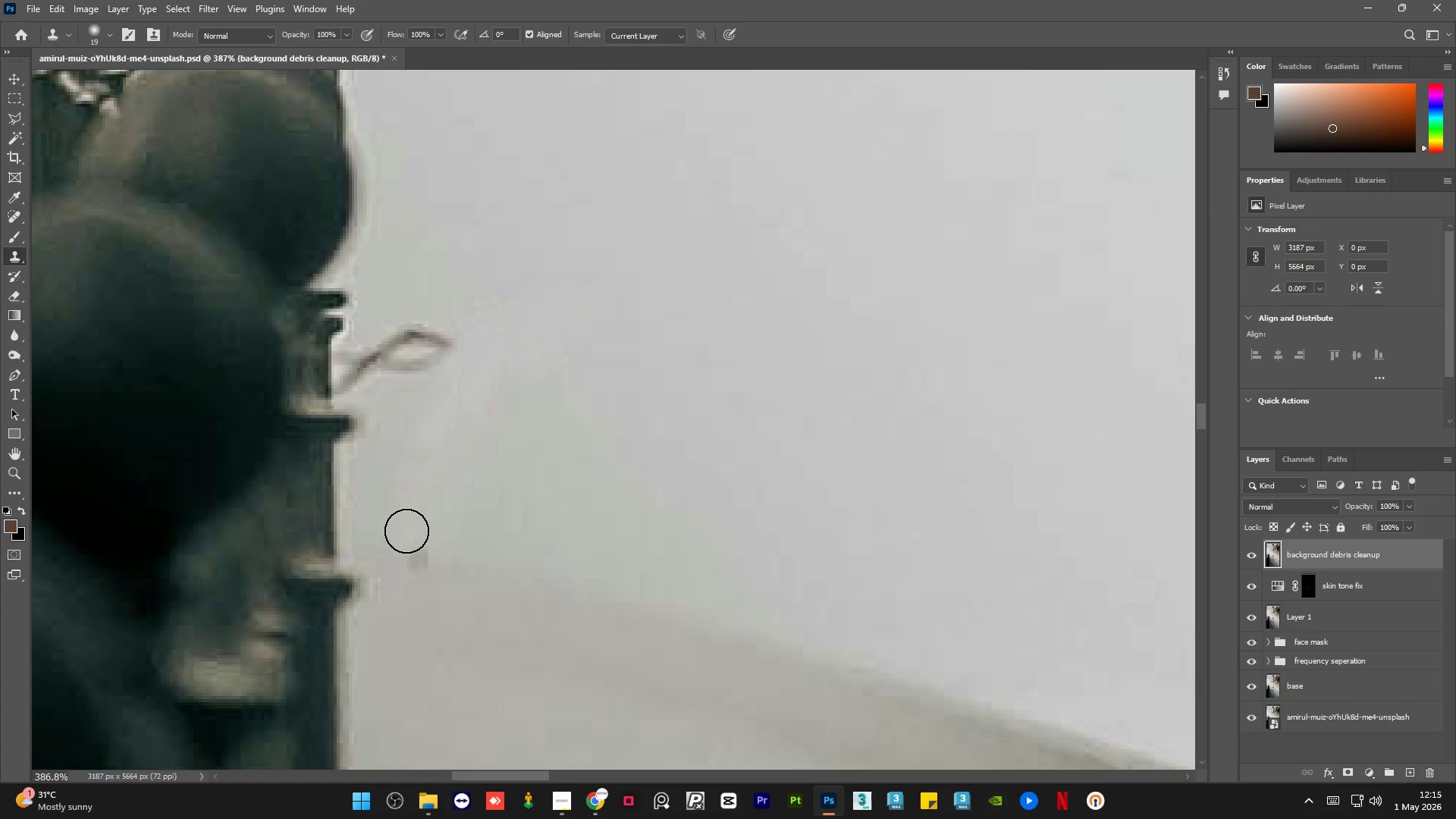 
key(Alt+AltLeft)
 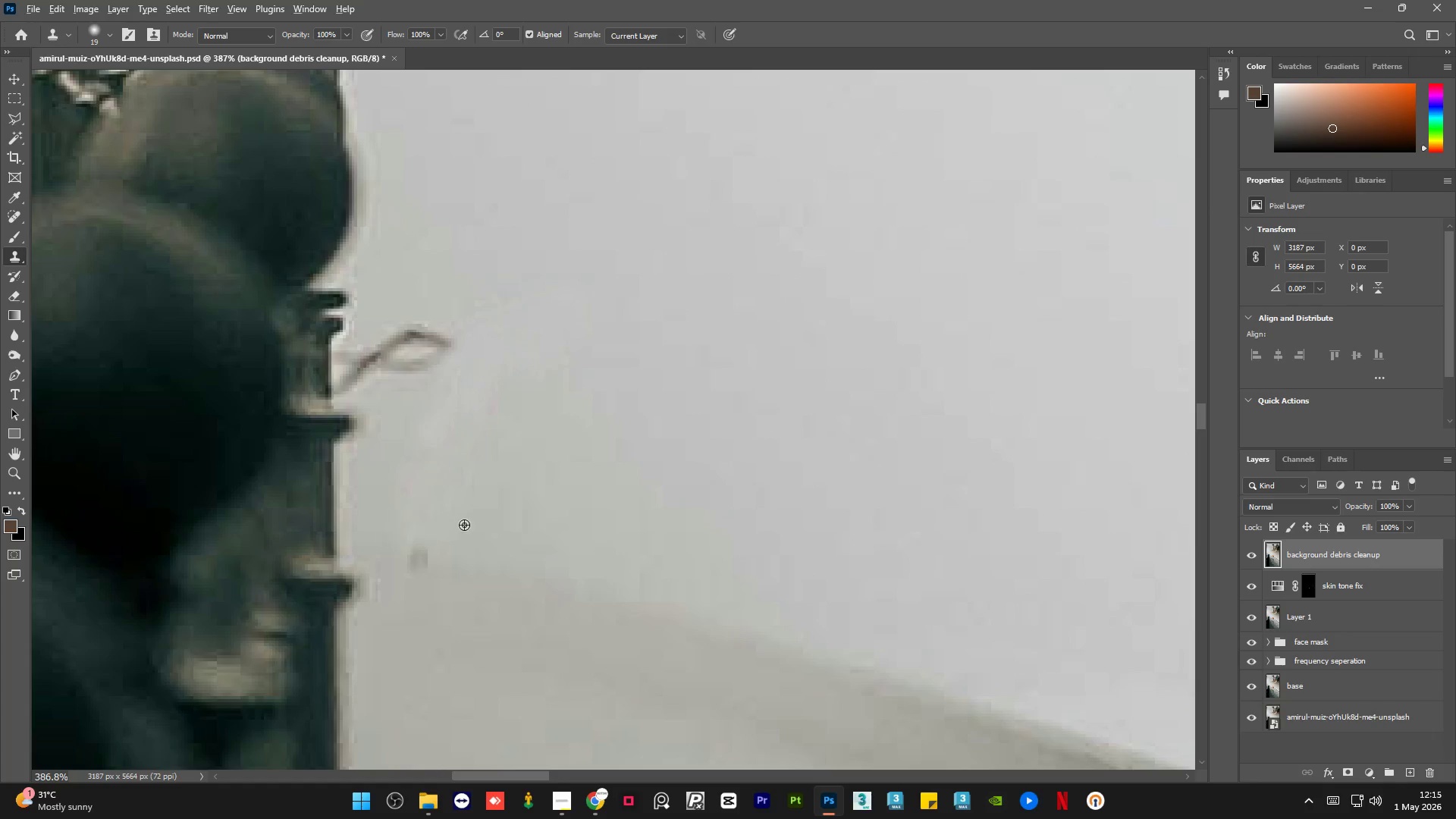 
left_click_drag(start_coordinate=[464, 525], to_coordinate=[461, 529])
 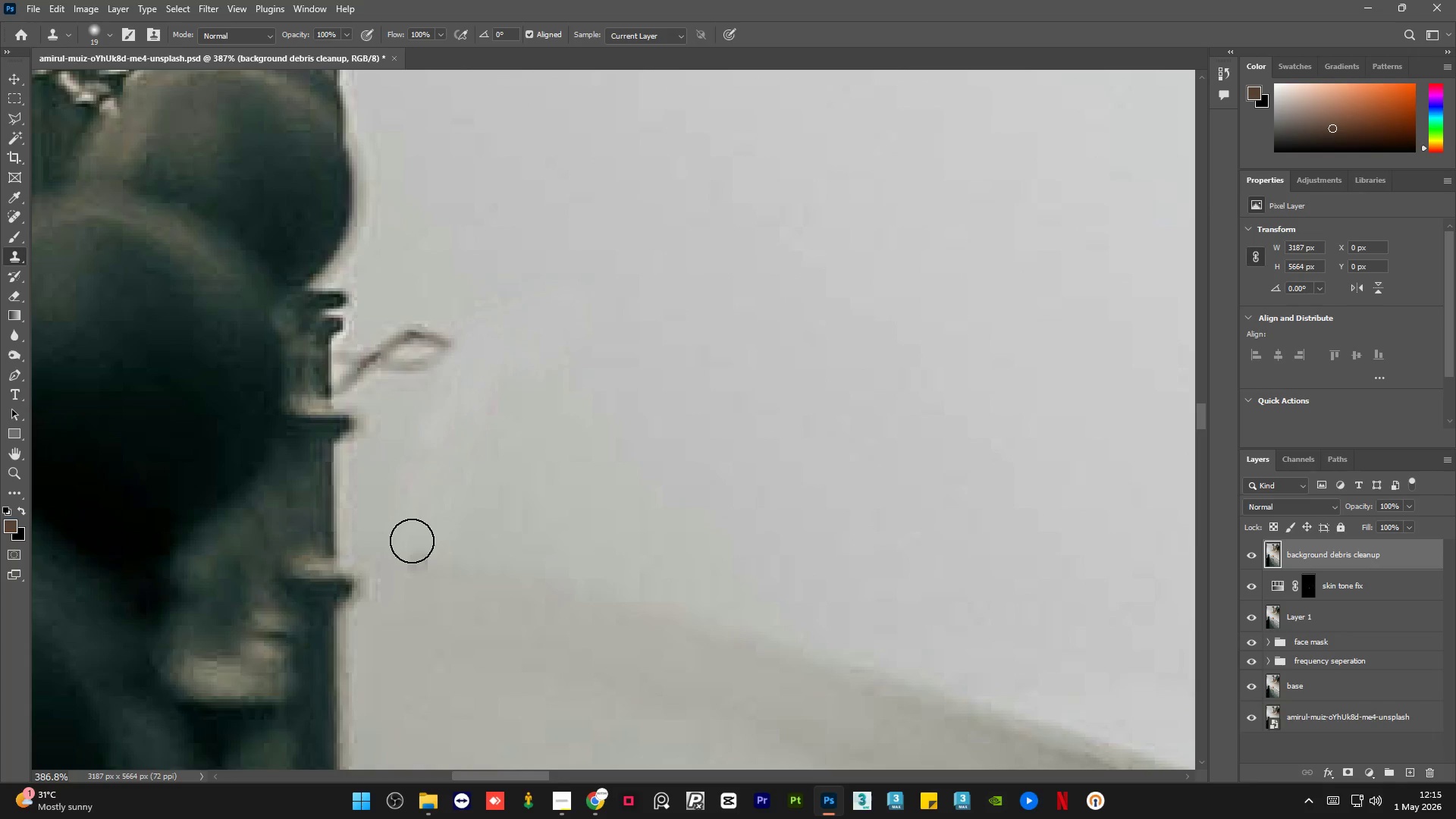 
left_click([413, 543])
 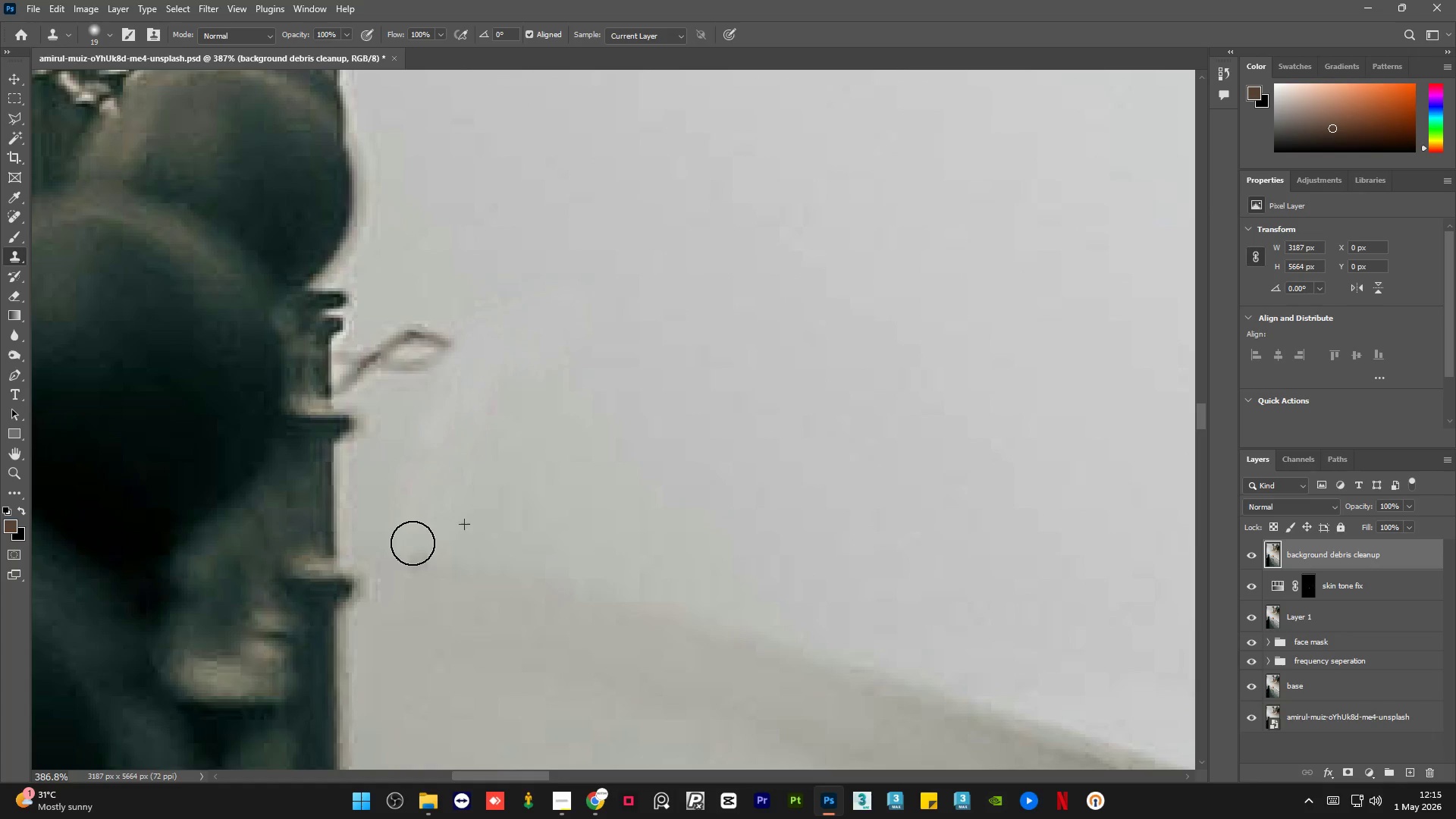 
key(Alt+AltLeft)
 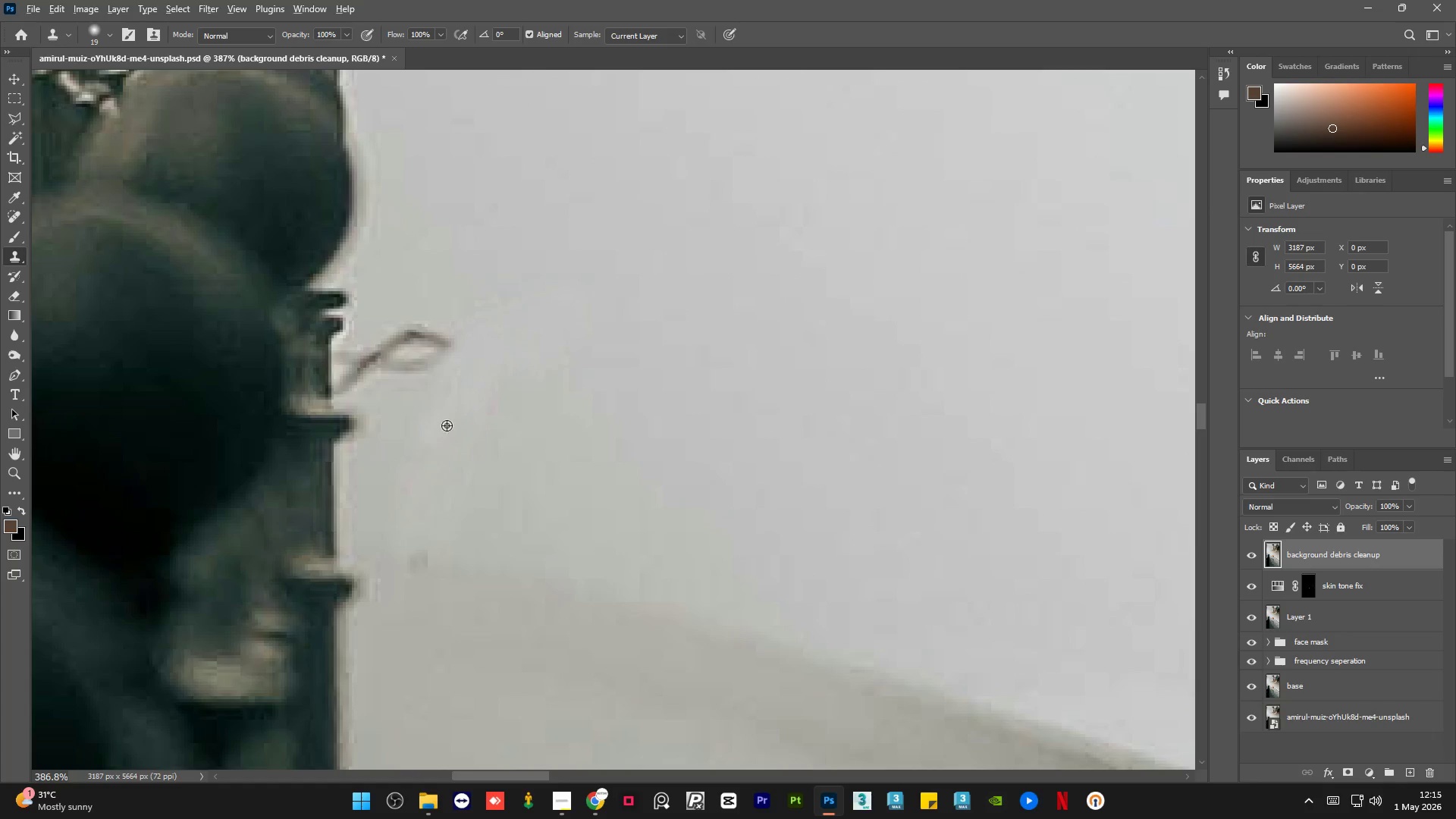 
double_click([447, 425])
 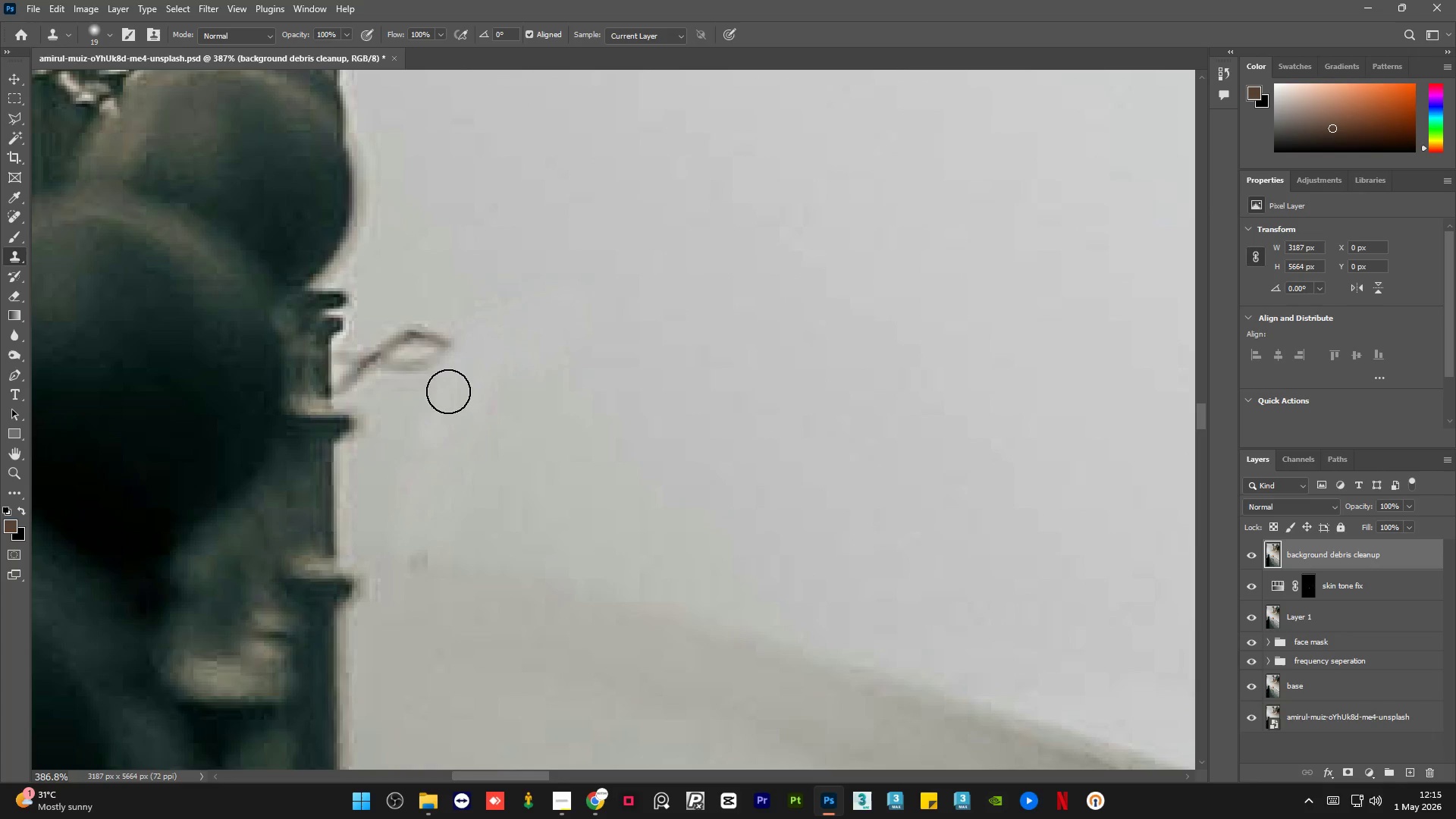 
left_click_drag(start_coordinate=[447, 390], to_coordinate=[430, 339])
 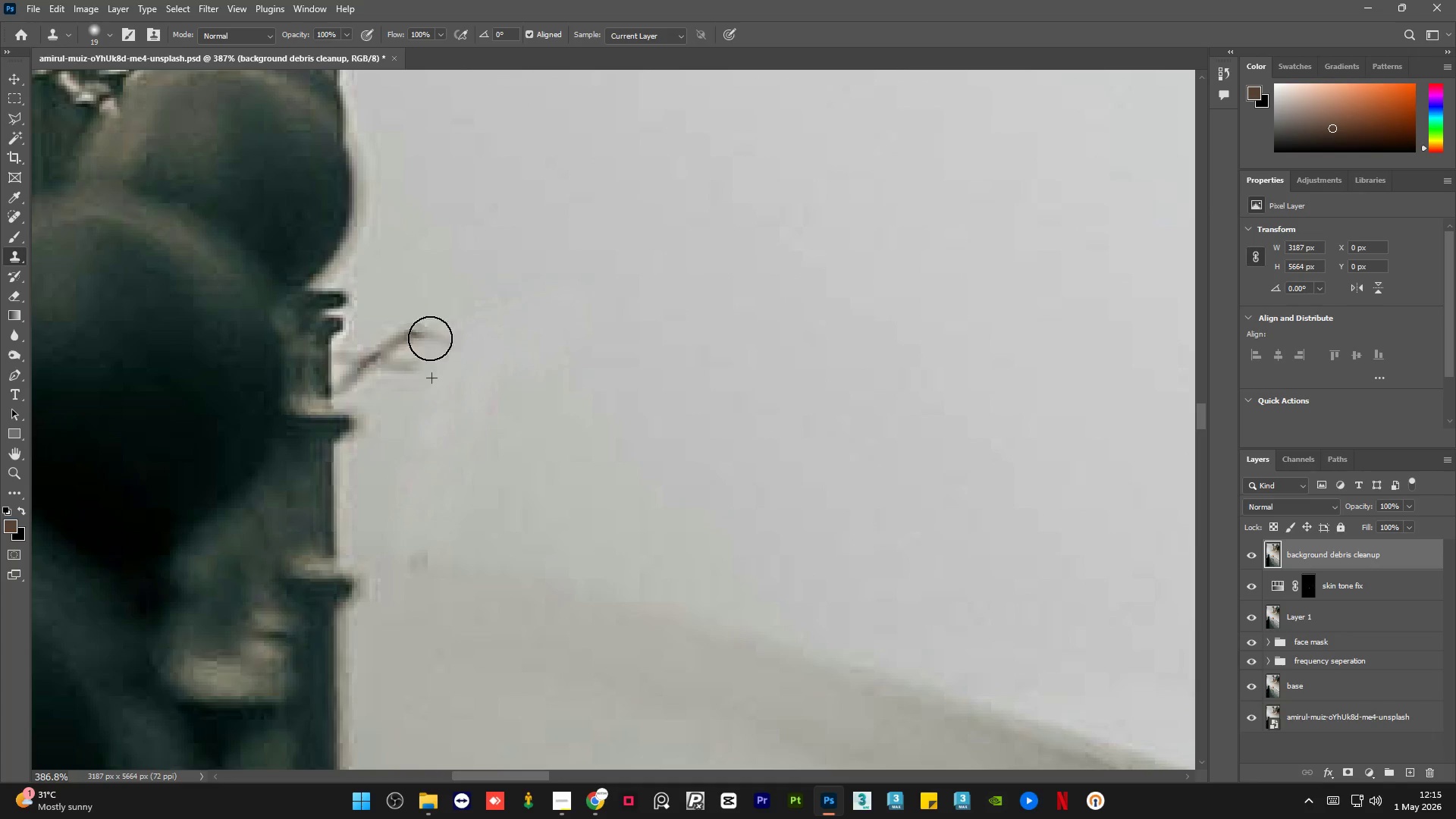 
hold_key(key=AltLeft, duration=0.84)
left_click_drag(start_coordinate=[435, 513], to_coordinate=[425, 533])
 